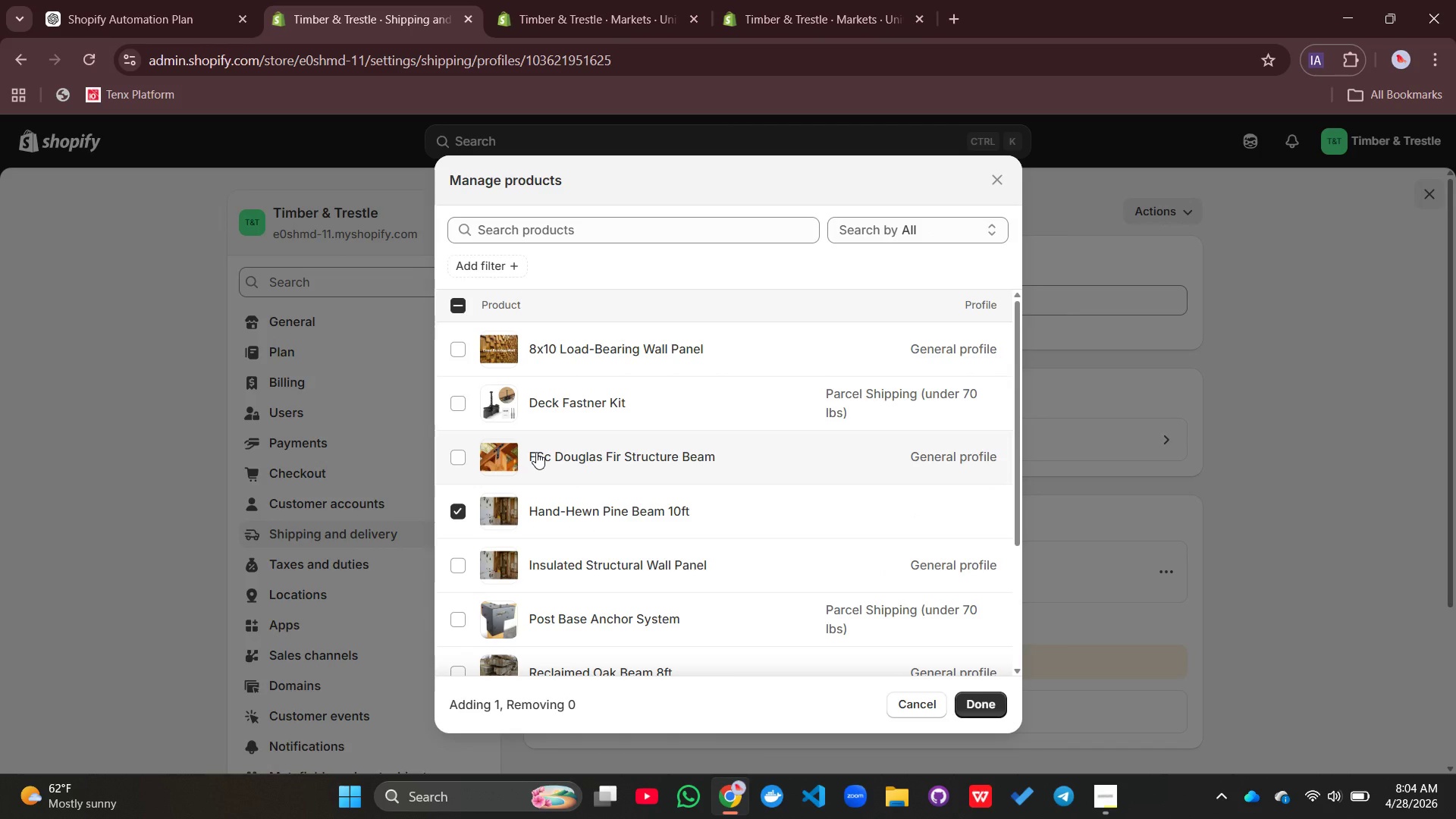 
left_click([536, 452])
 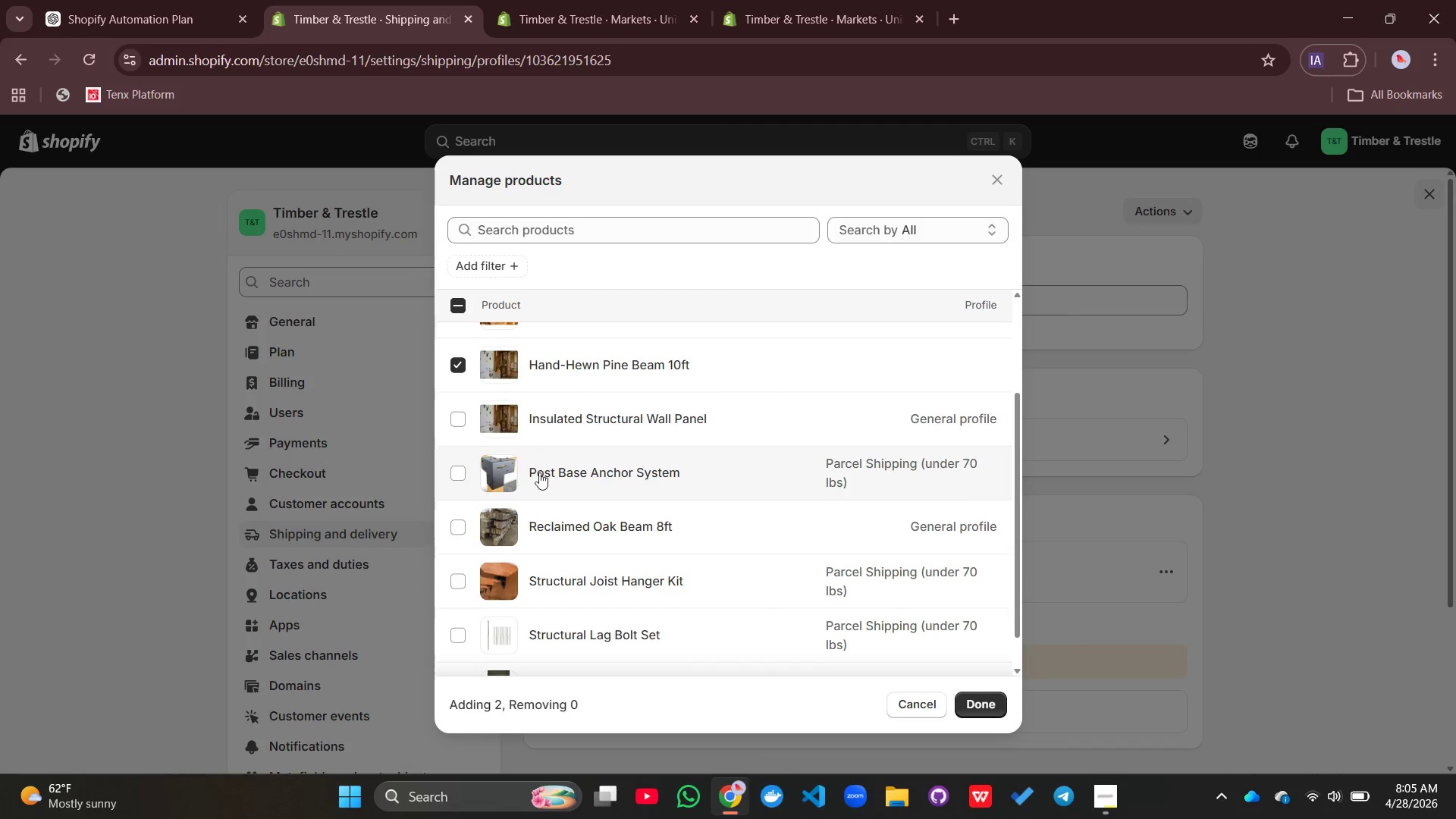 
left_click([541, 522])
 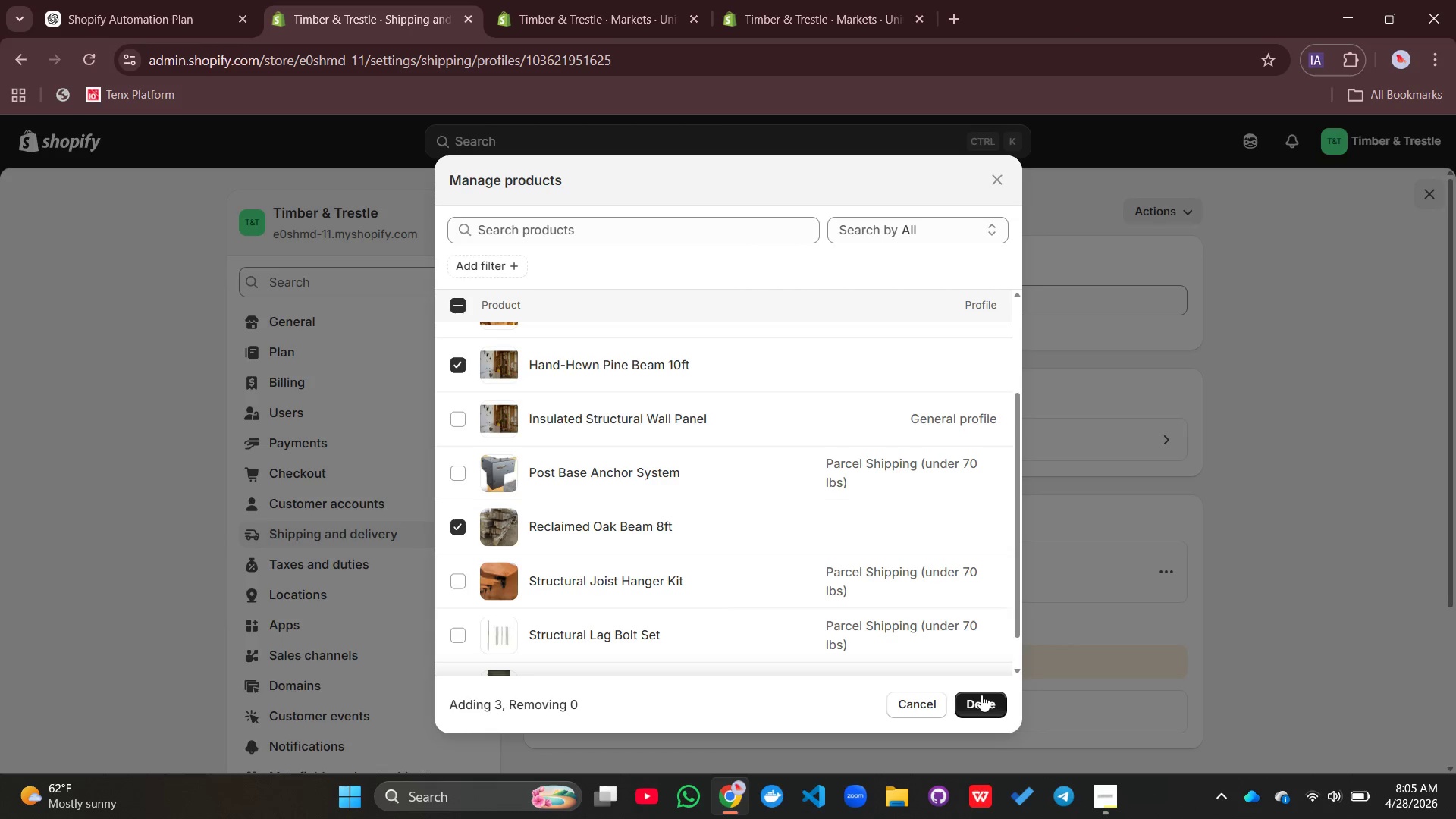 
left_click([981, 695])
 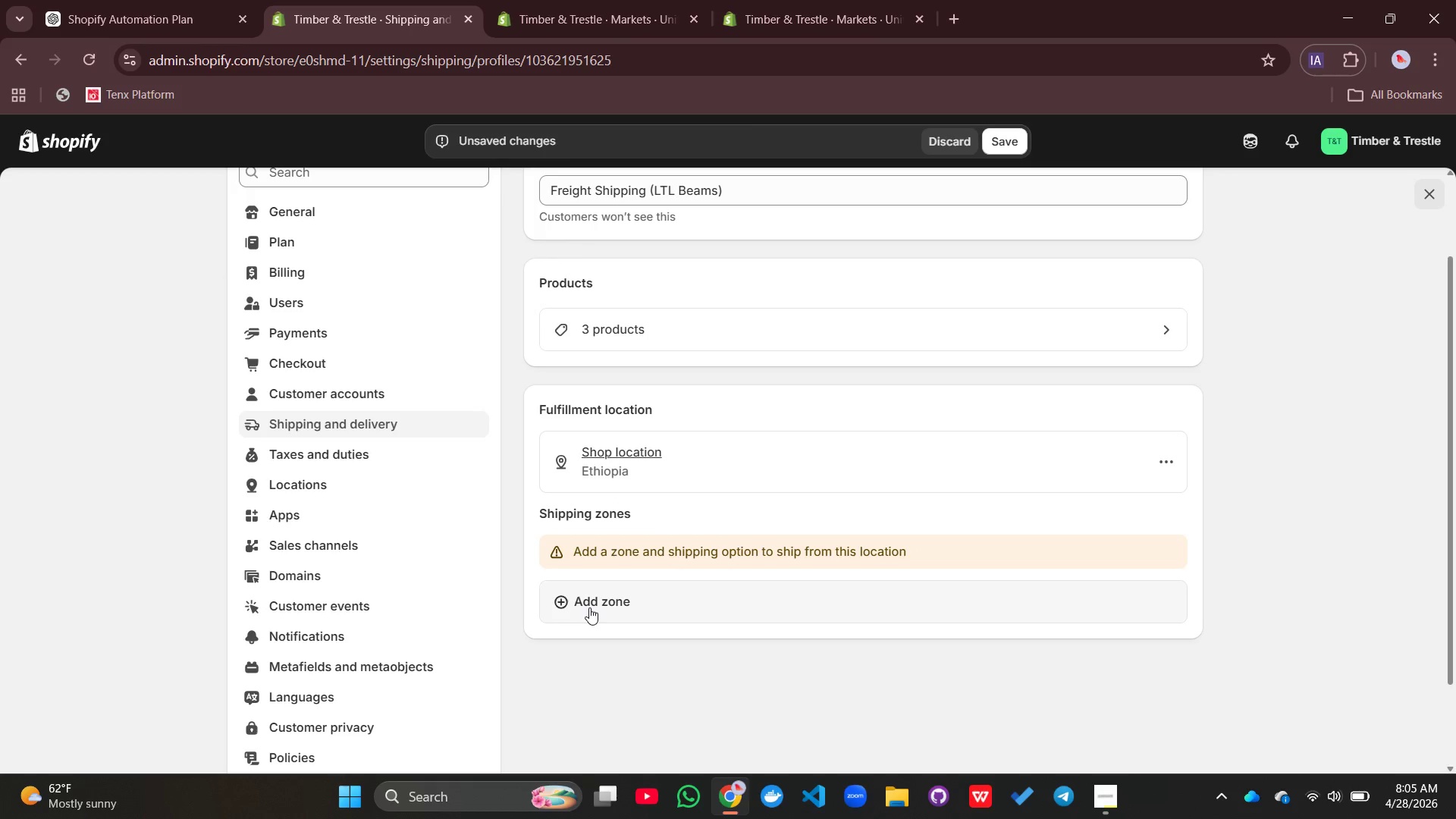 
left_click([589, 607])
 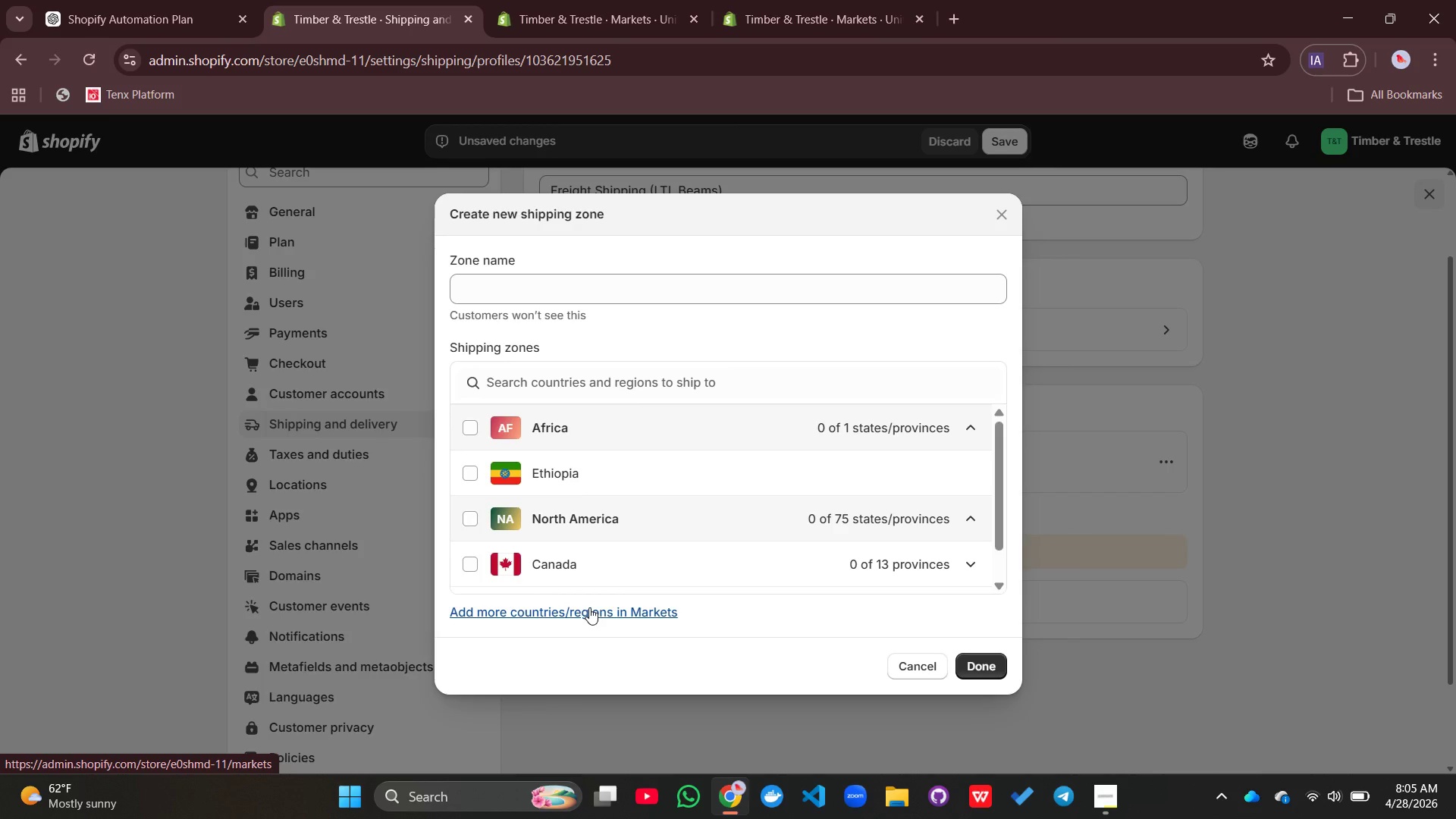 
wait(13.28)
 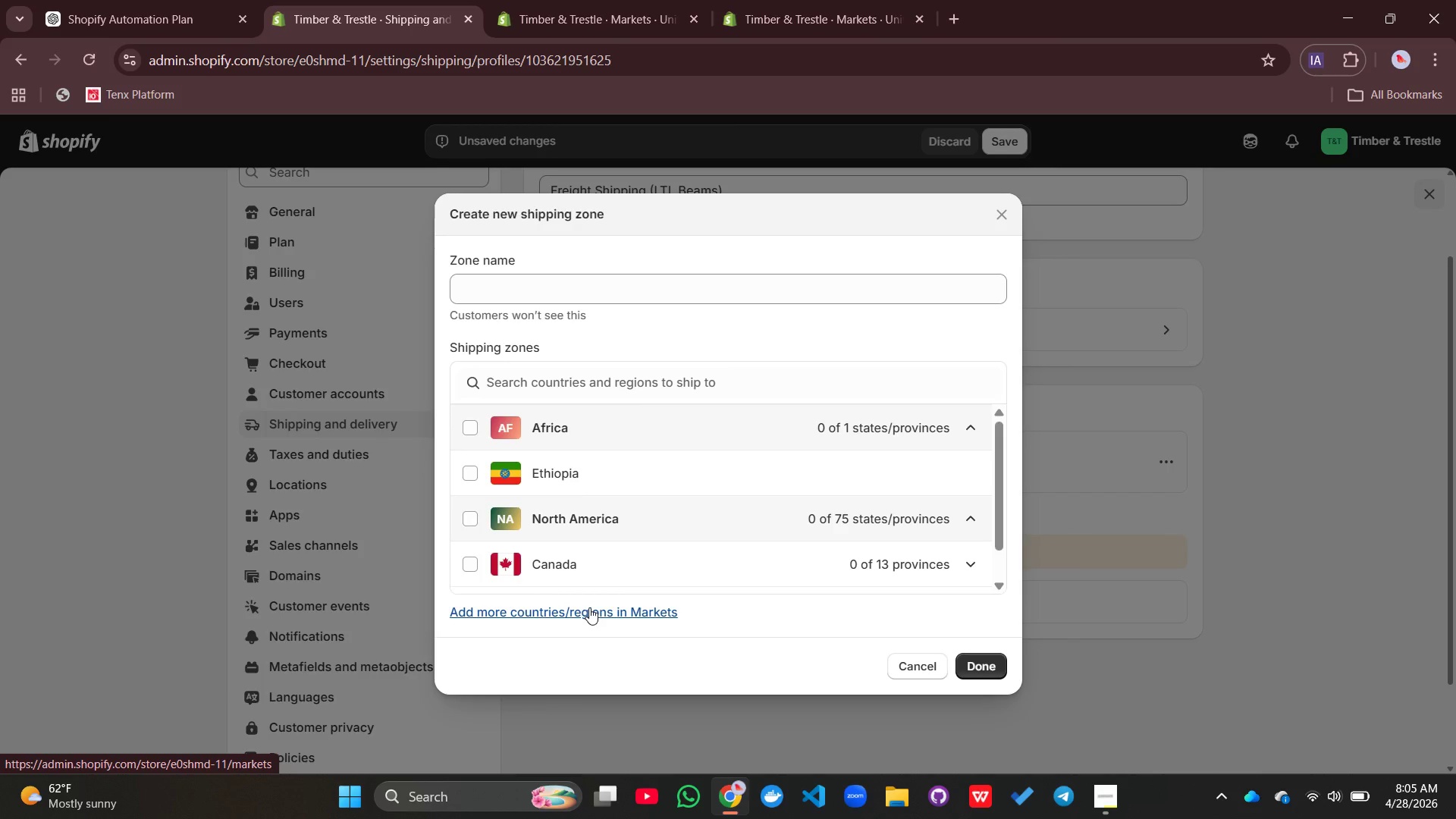 
left_click([474, 558])
 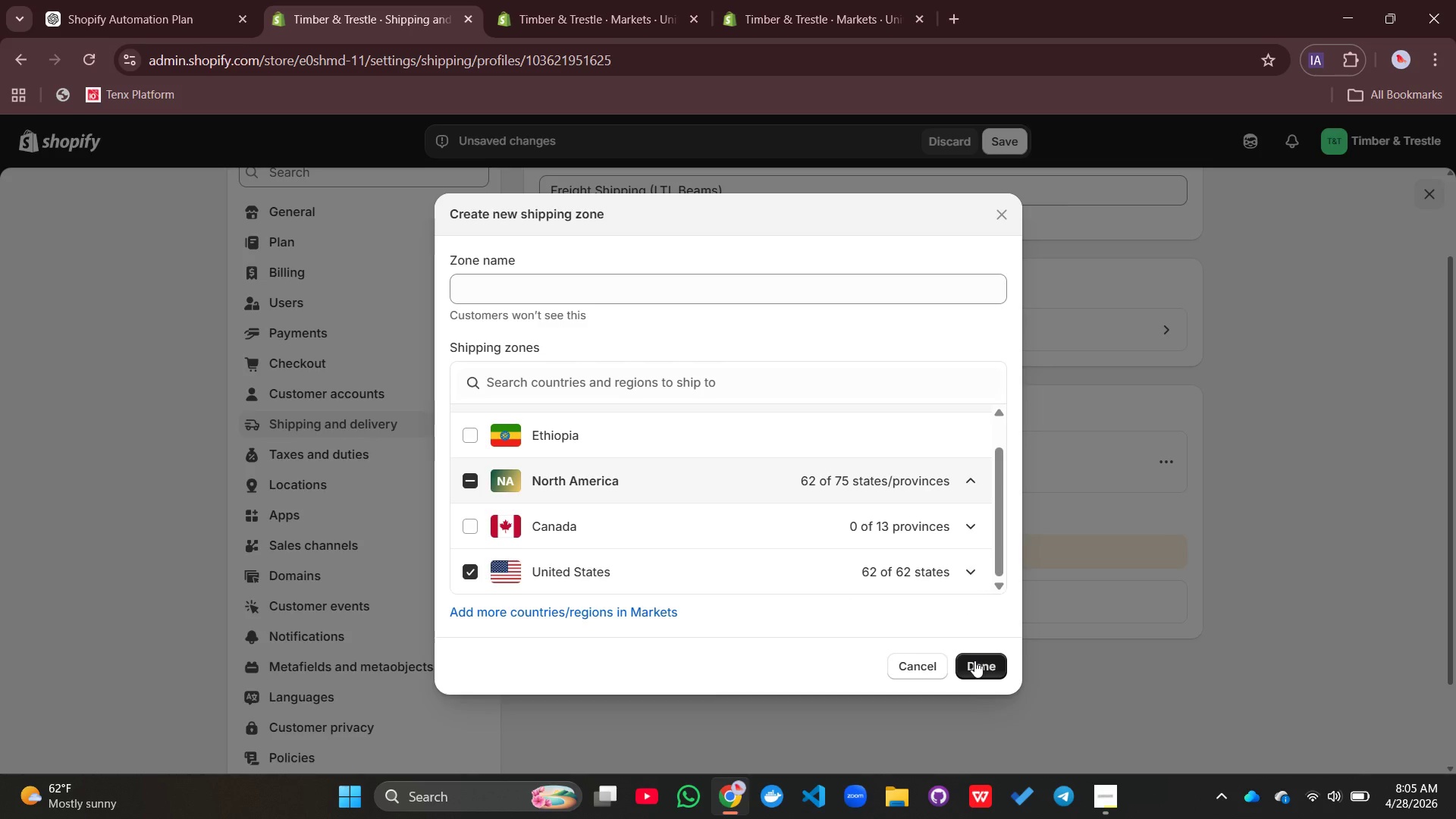 
left_click([974, 661])
 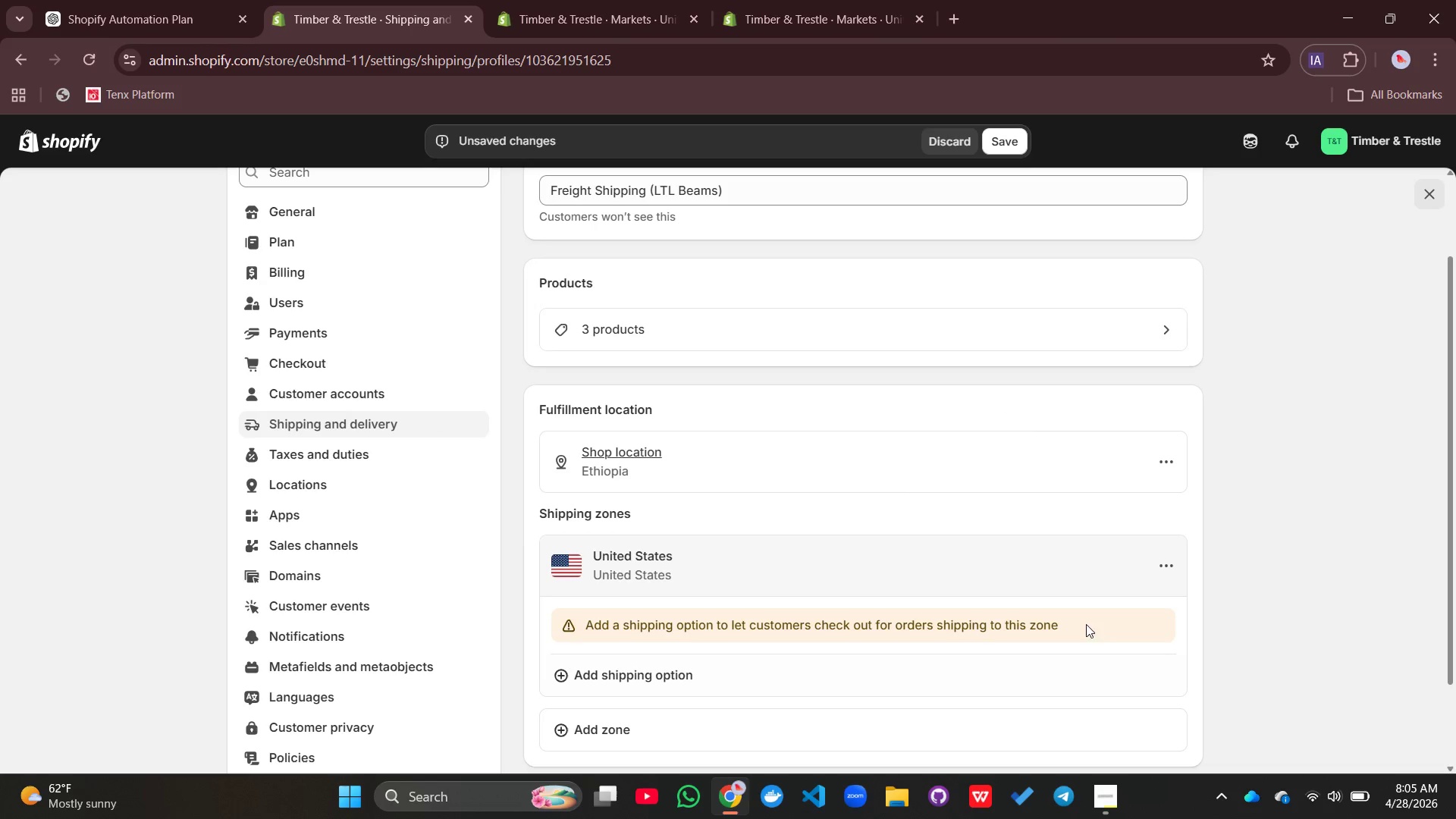 
wait(8.89)
 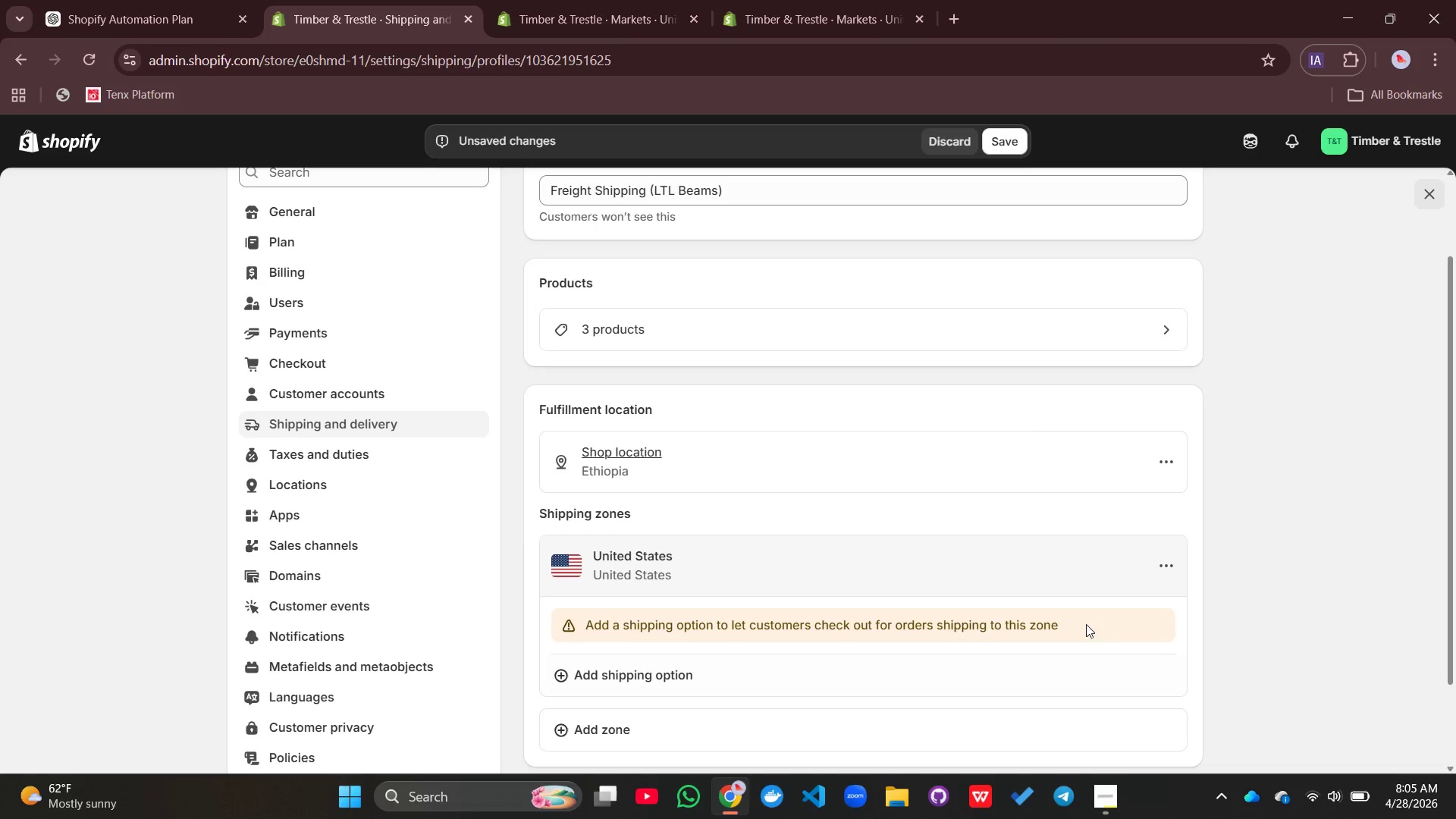 
left_click([649, 563])
 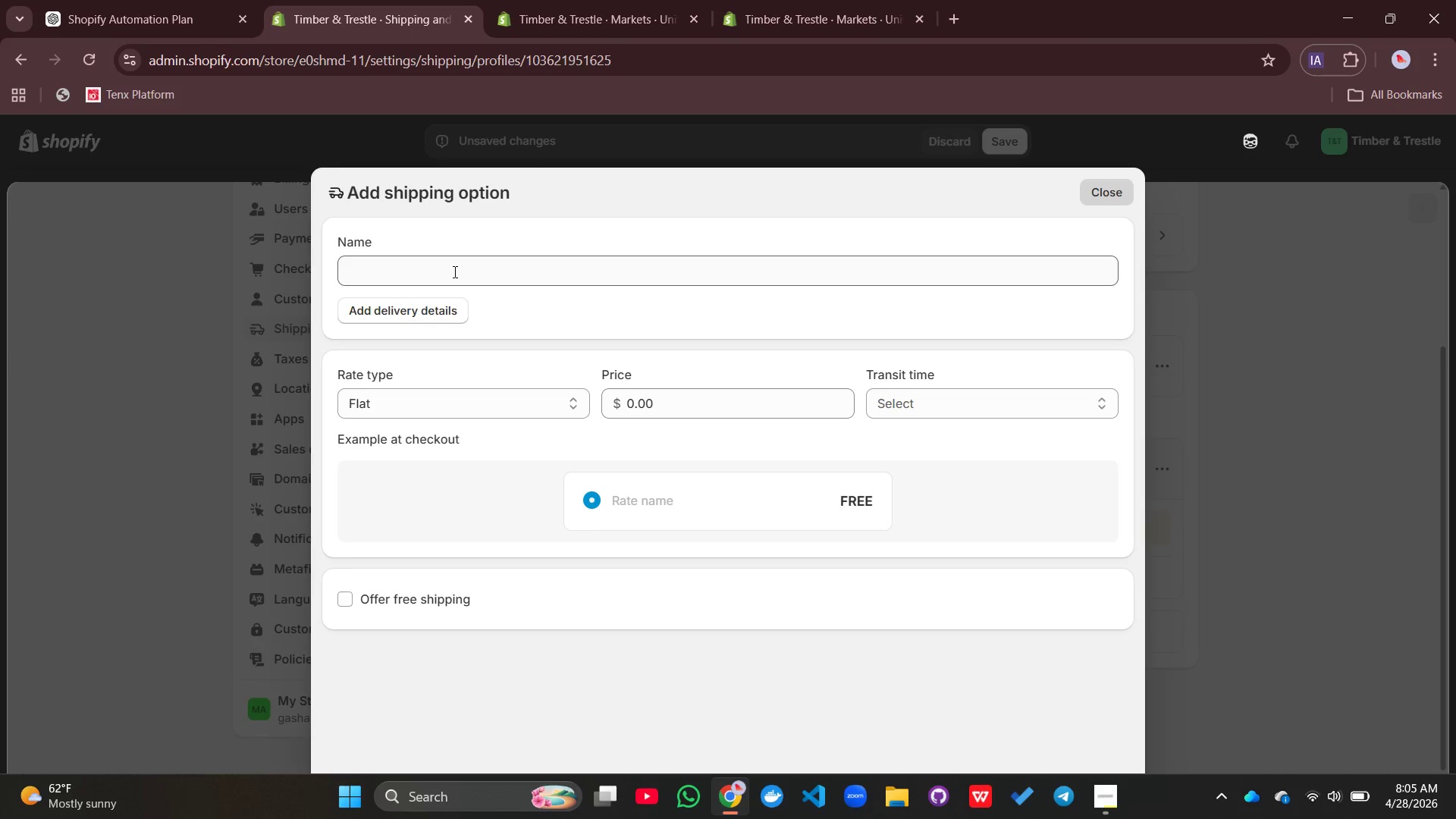 
wait(5.64)
 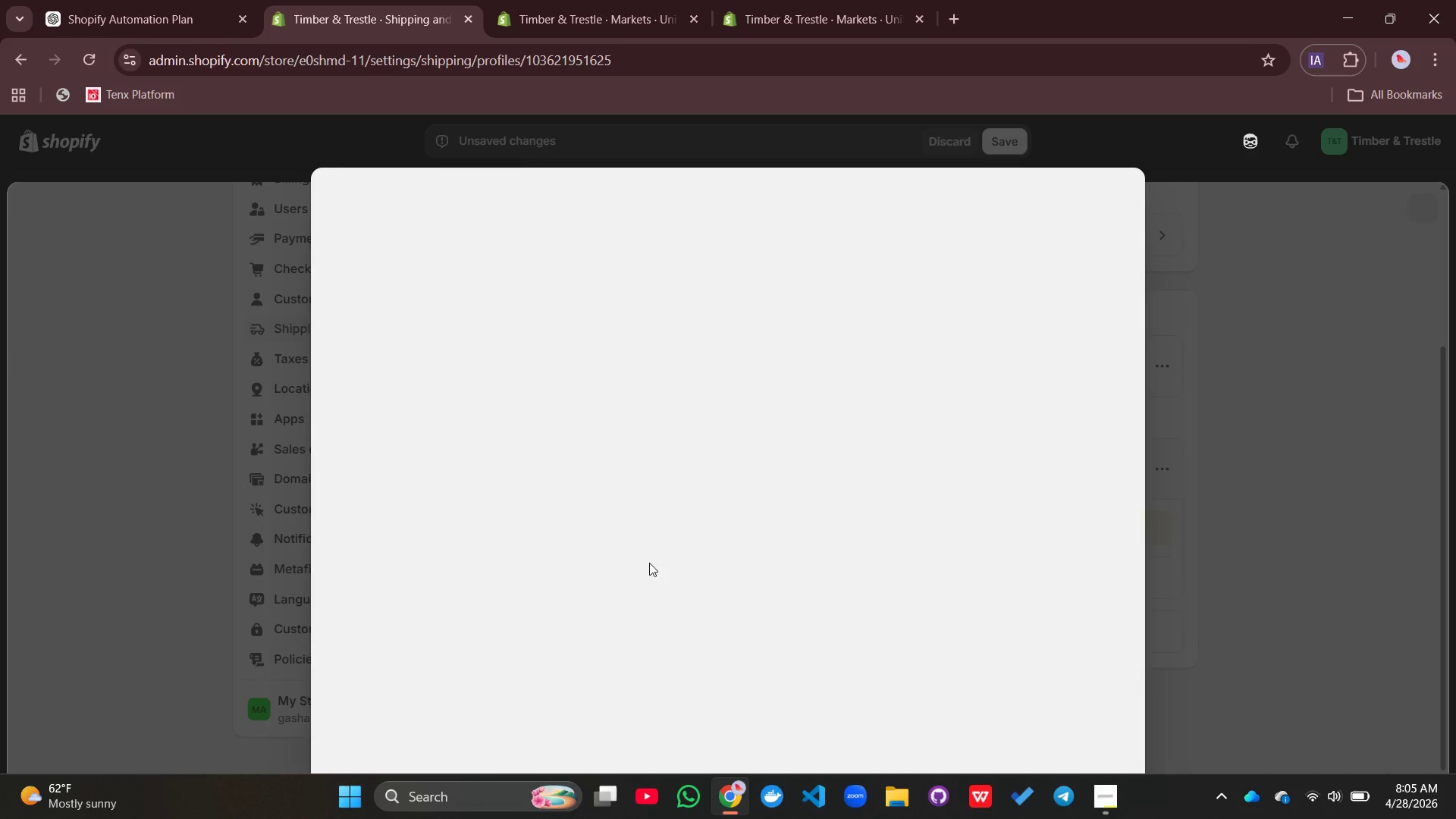 
left_click([453, 271])
 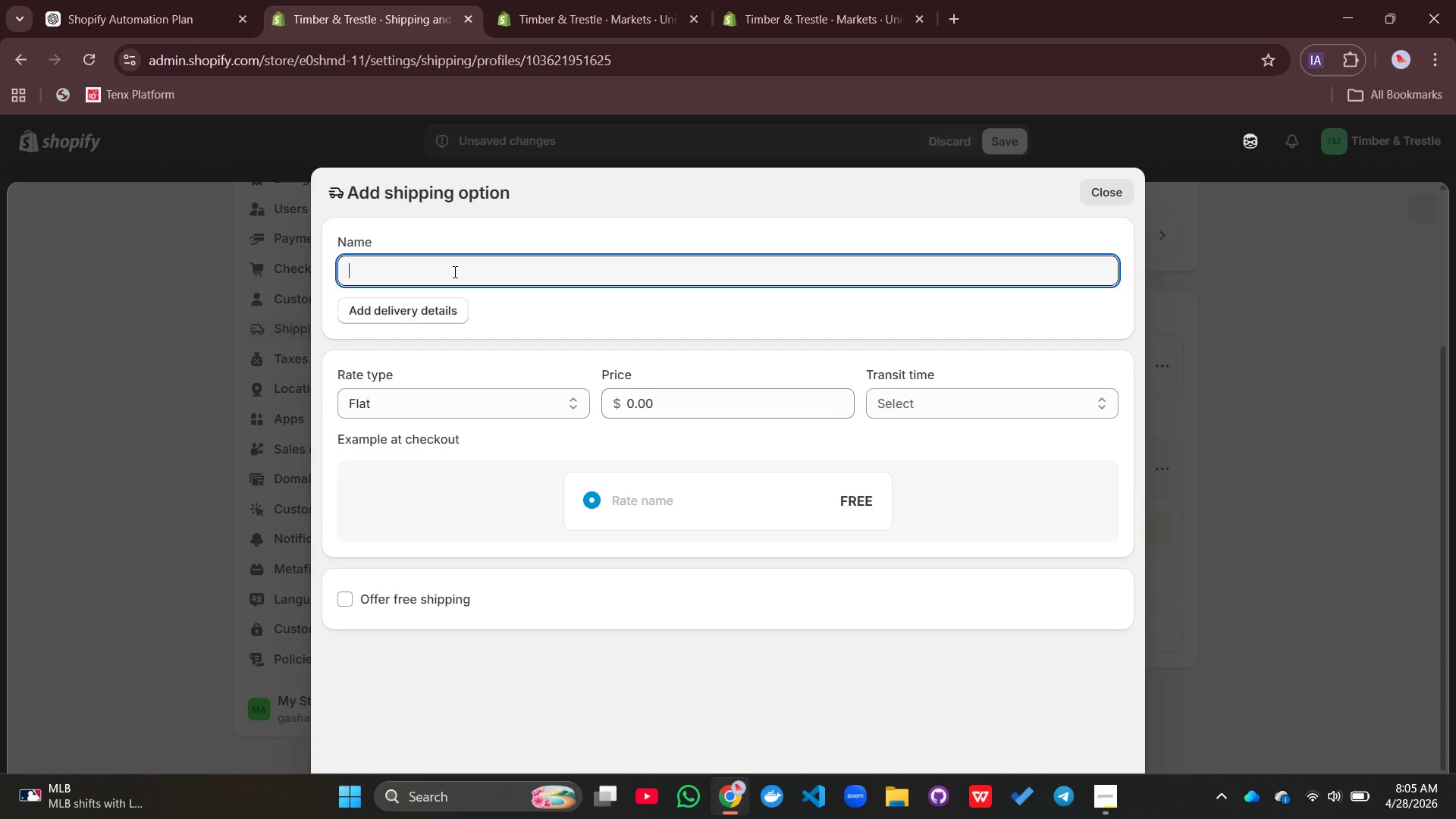 
wait(6.97)
 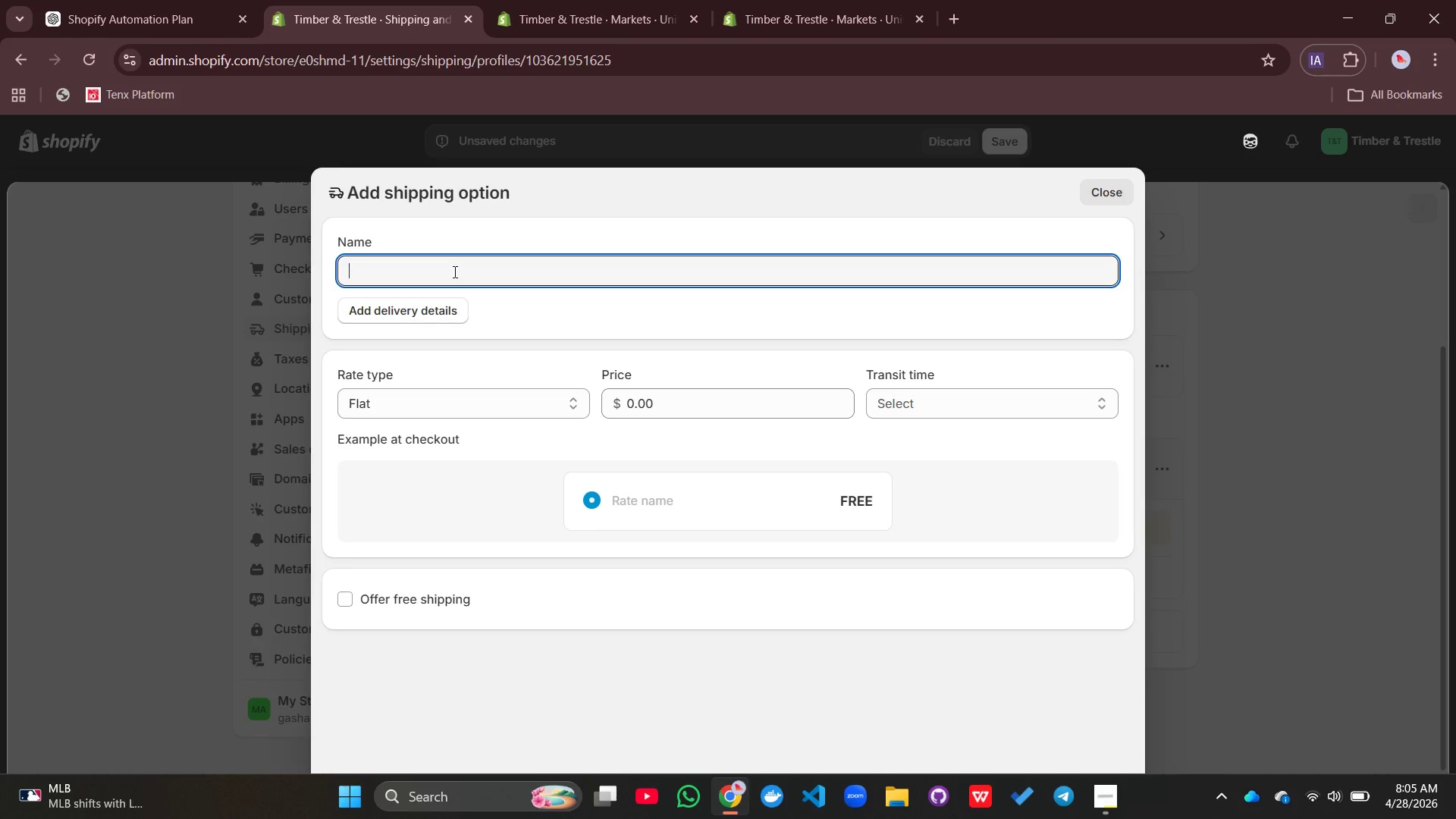 
type(Freight Delivery (Lift)
 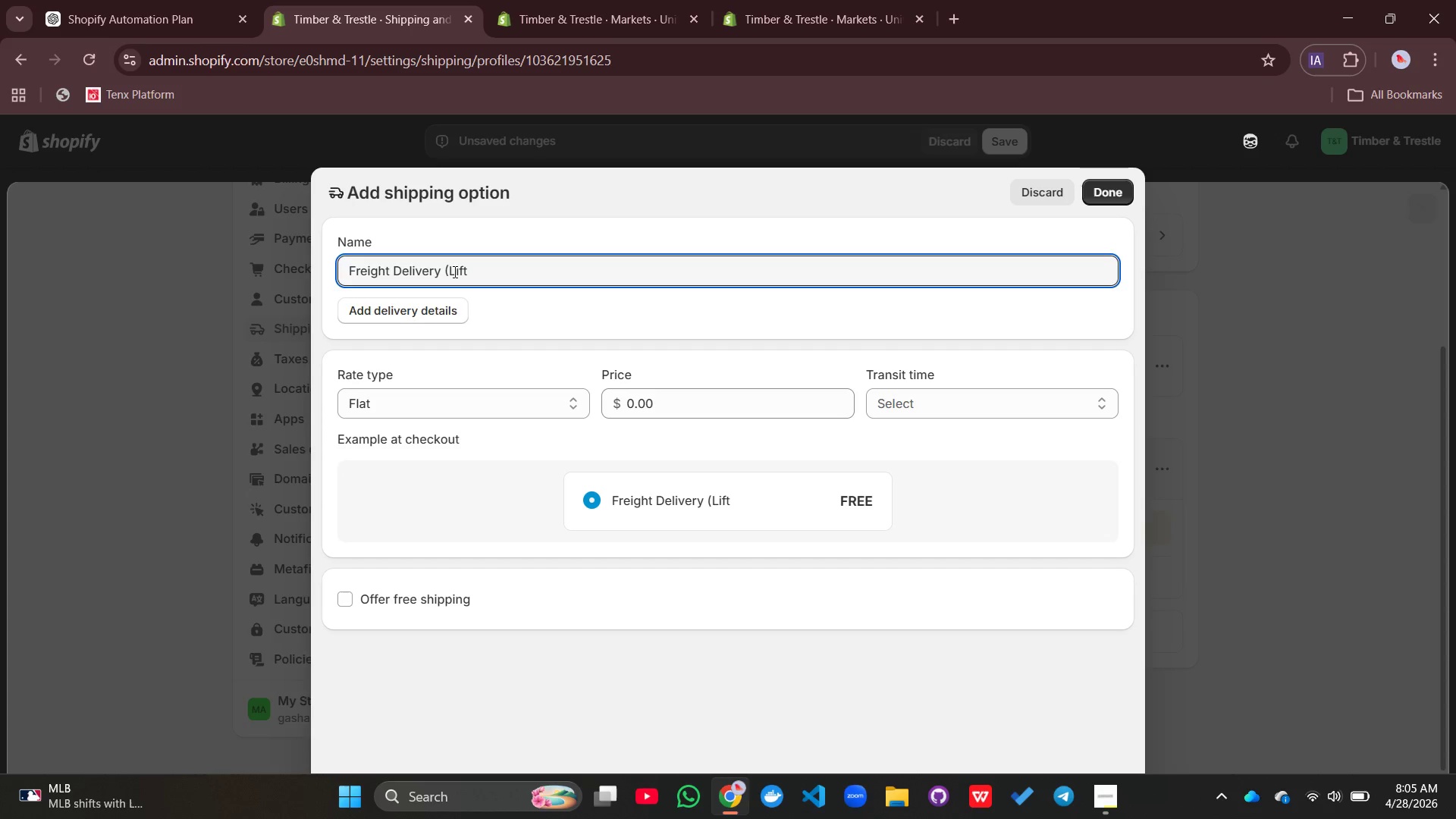 
type(gate Included))
 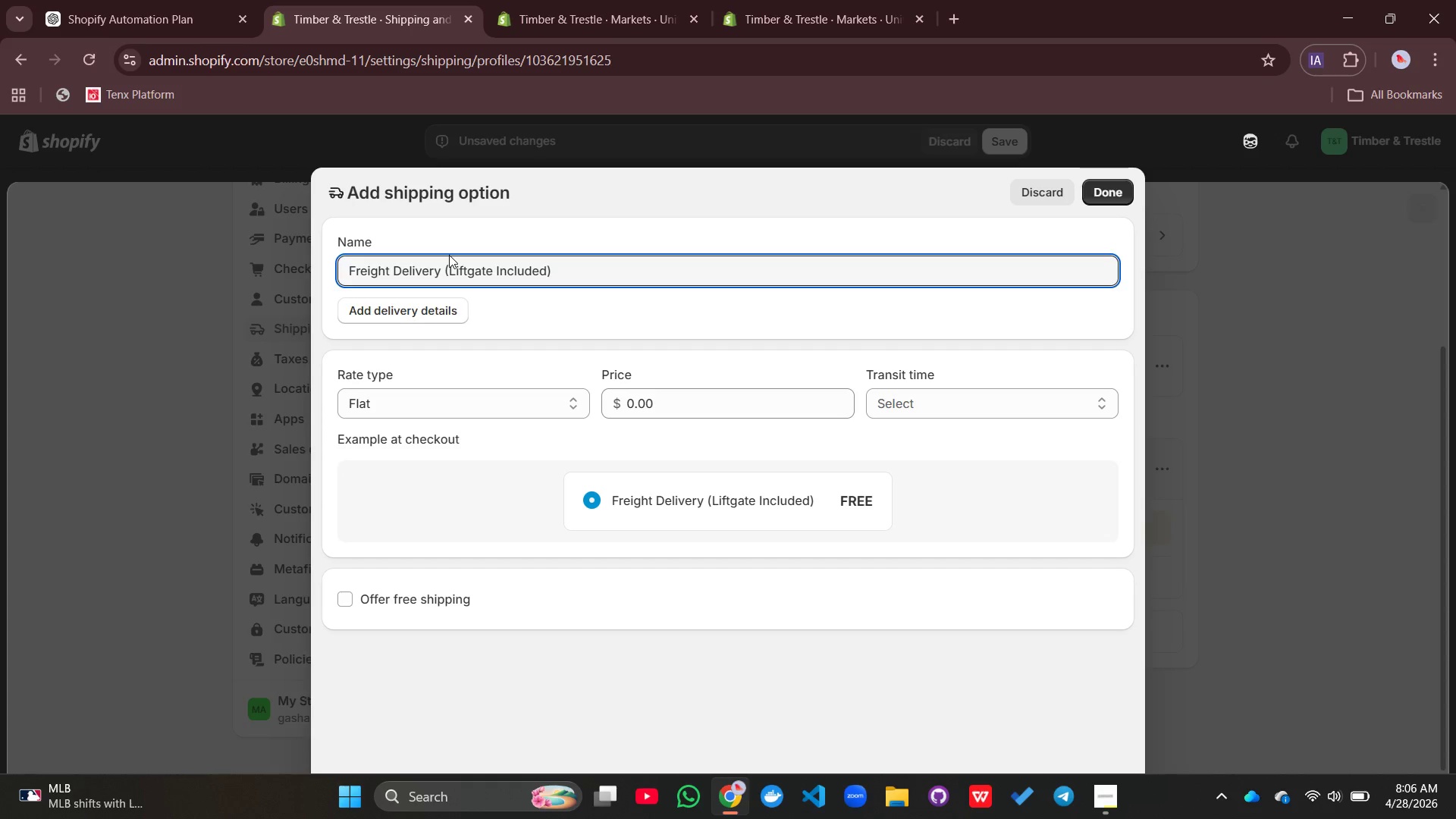 
left_click([716, 398])
 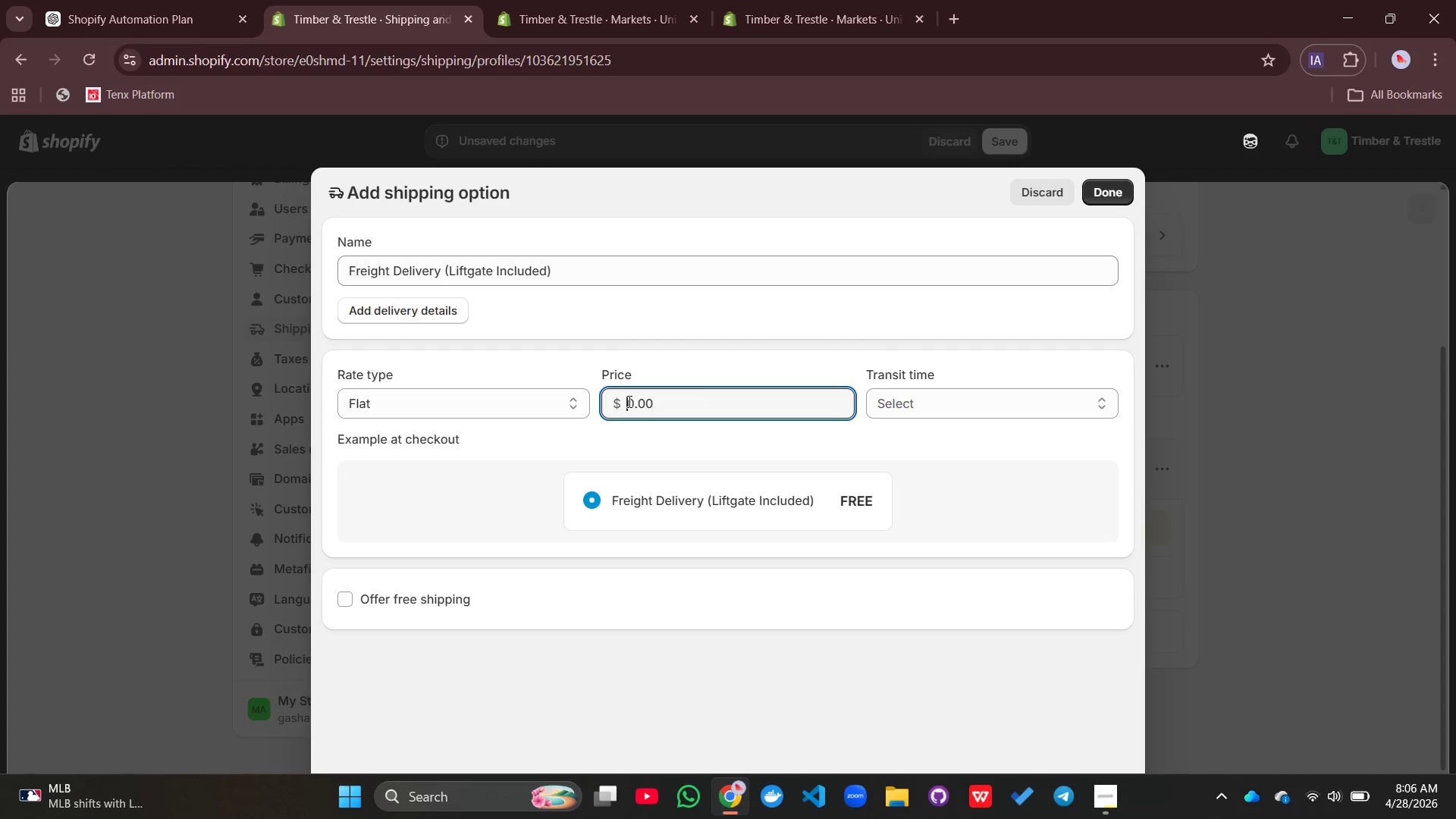 
left_click([628, 401])
 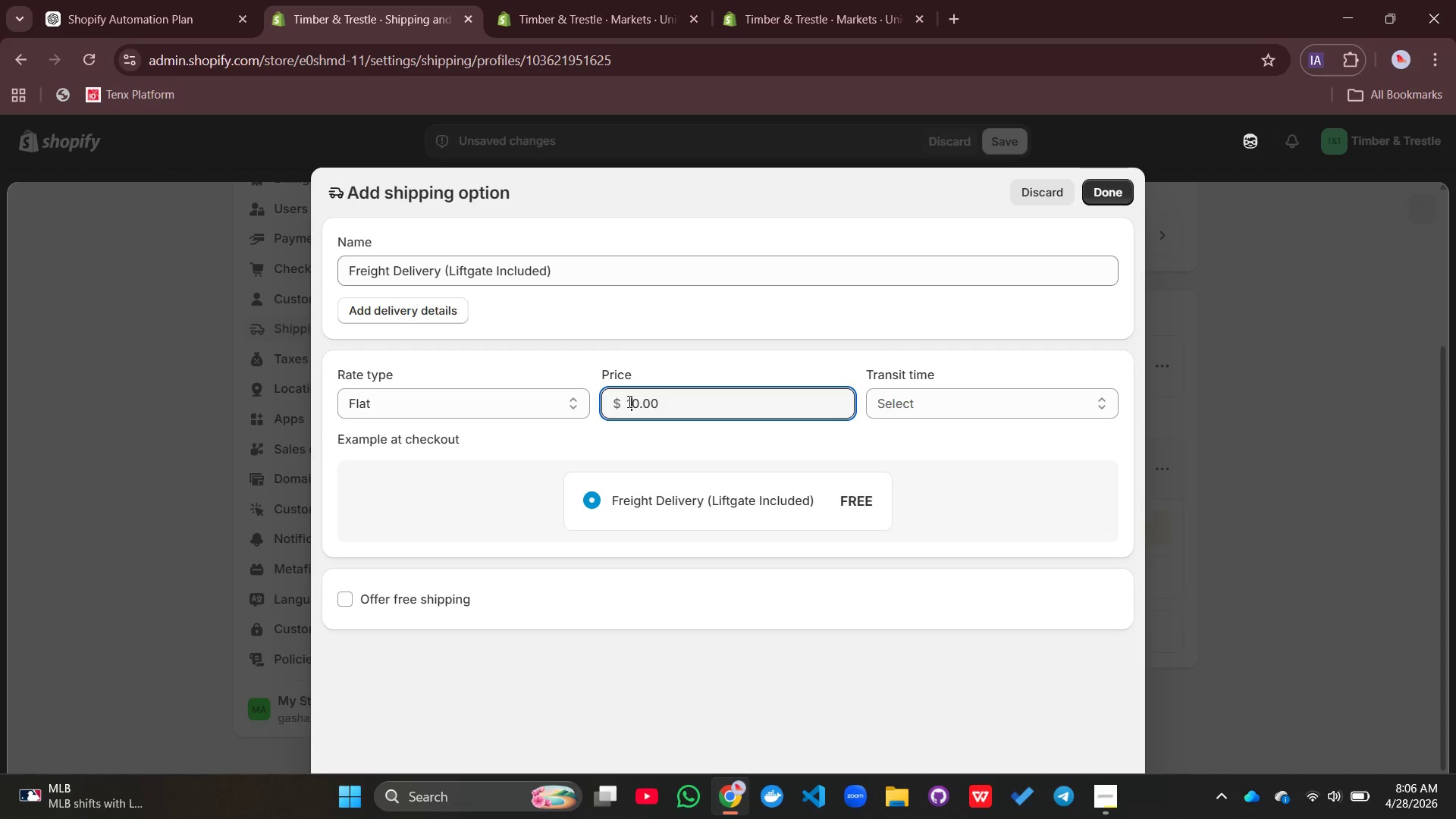 
type(15)
 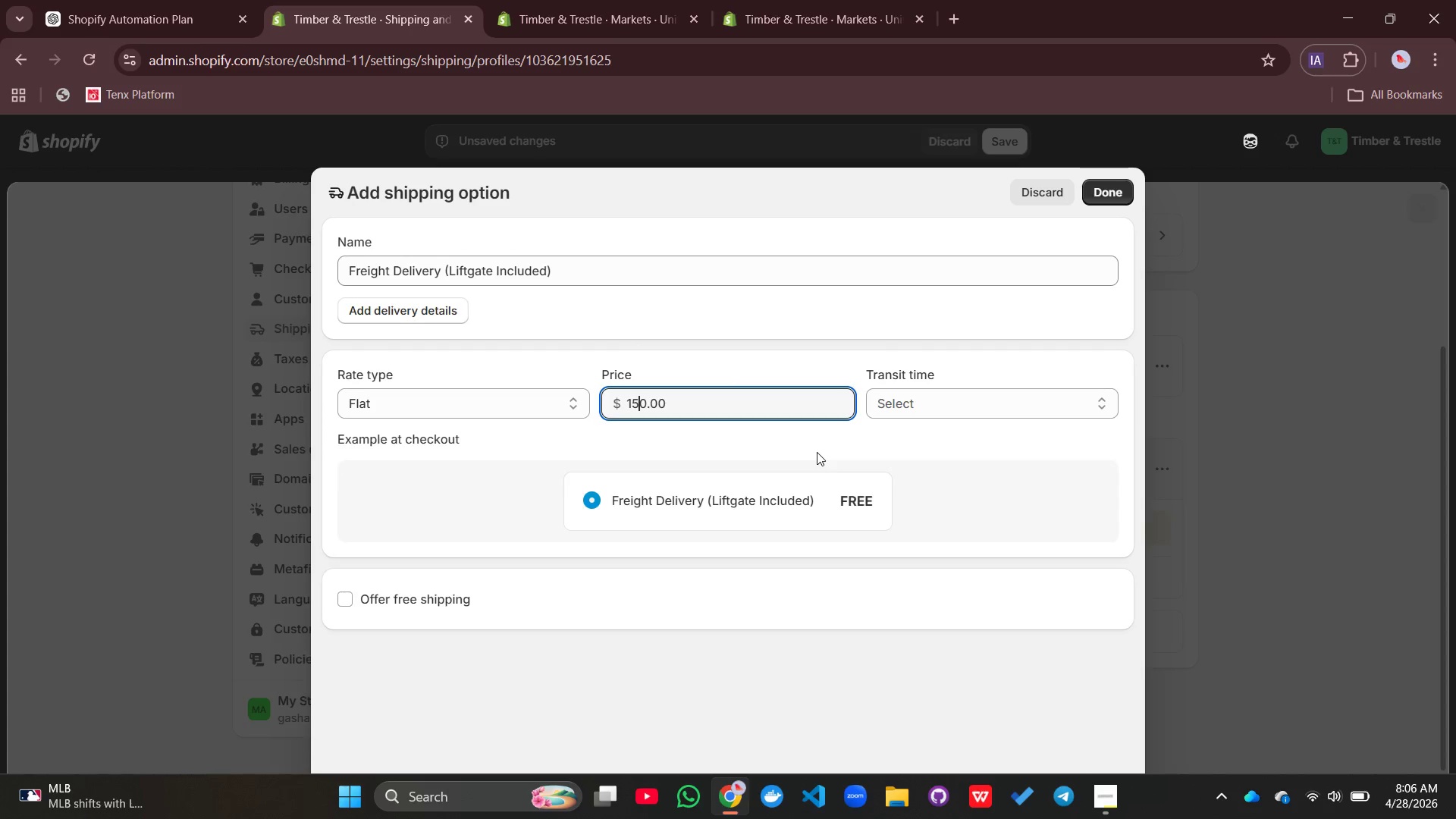 
left_click([817, 452])
 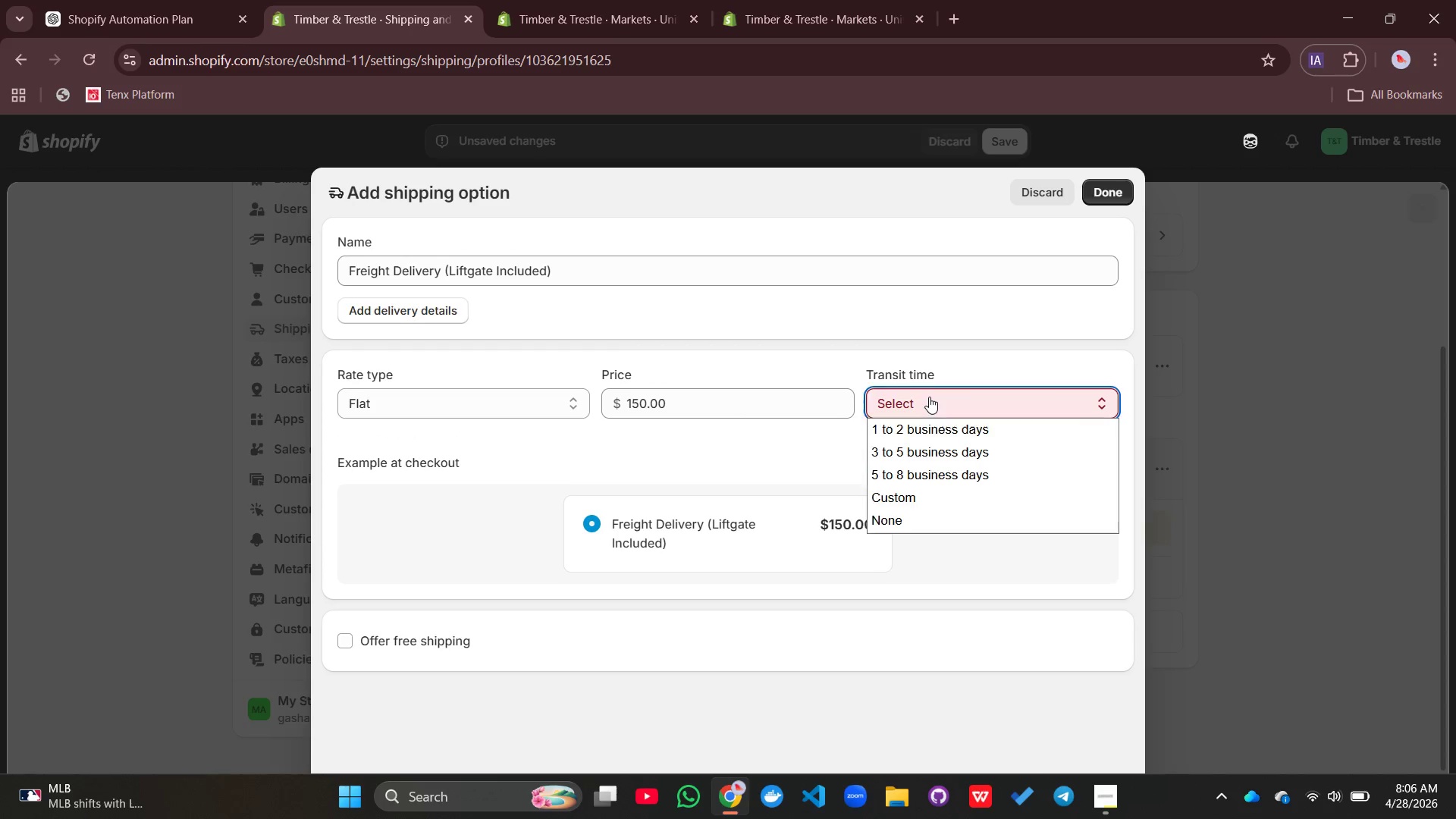 
left_click([929, 397])
 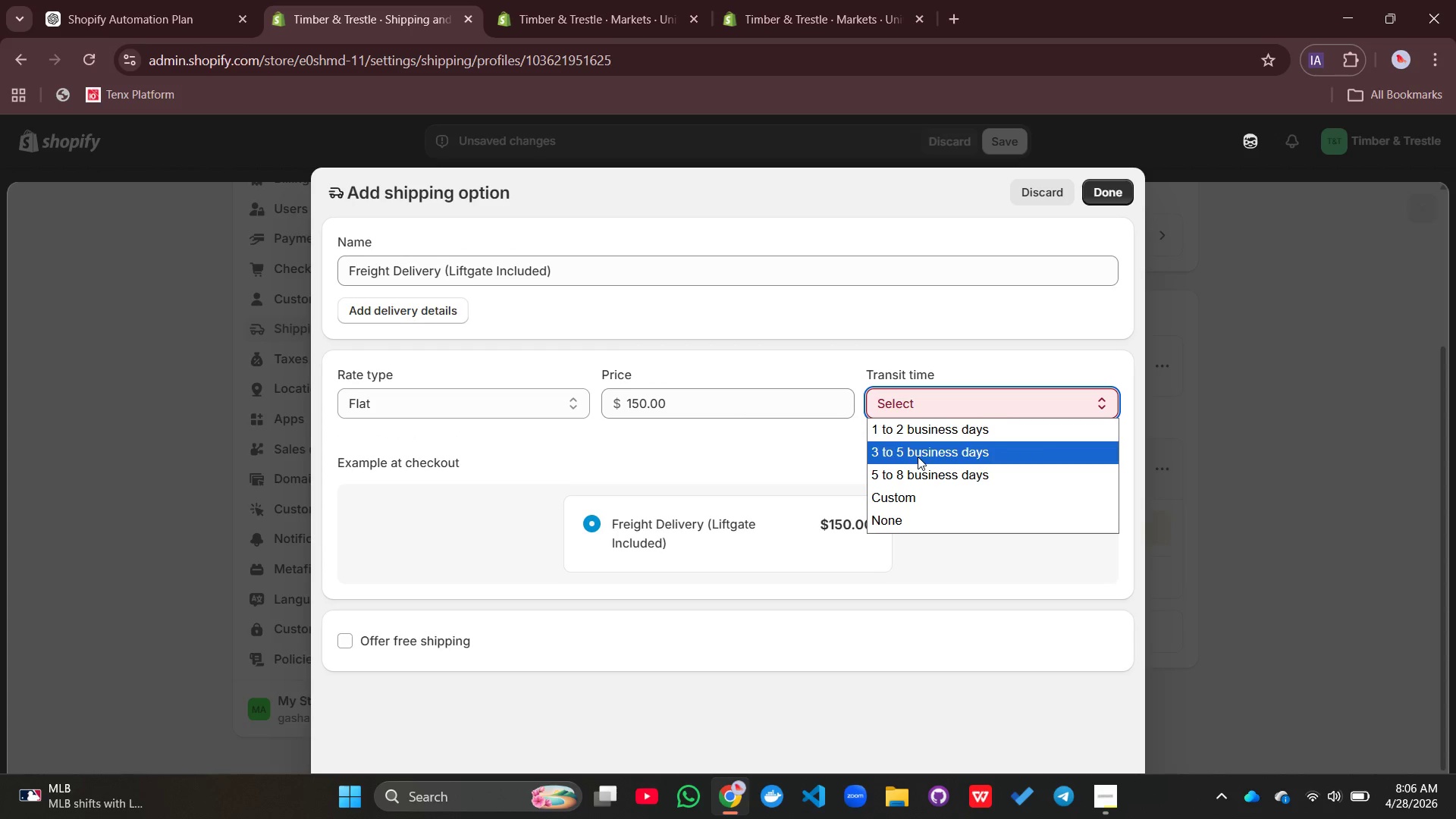 
left_click([918, 457])
 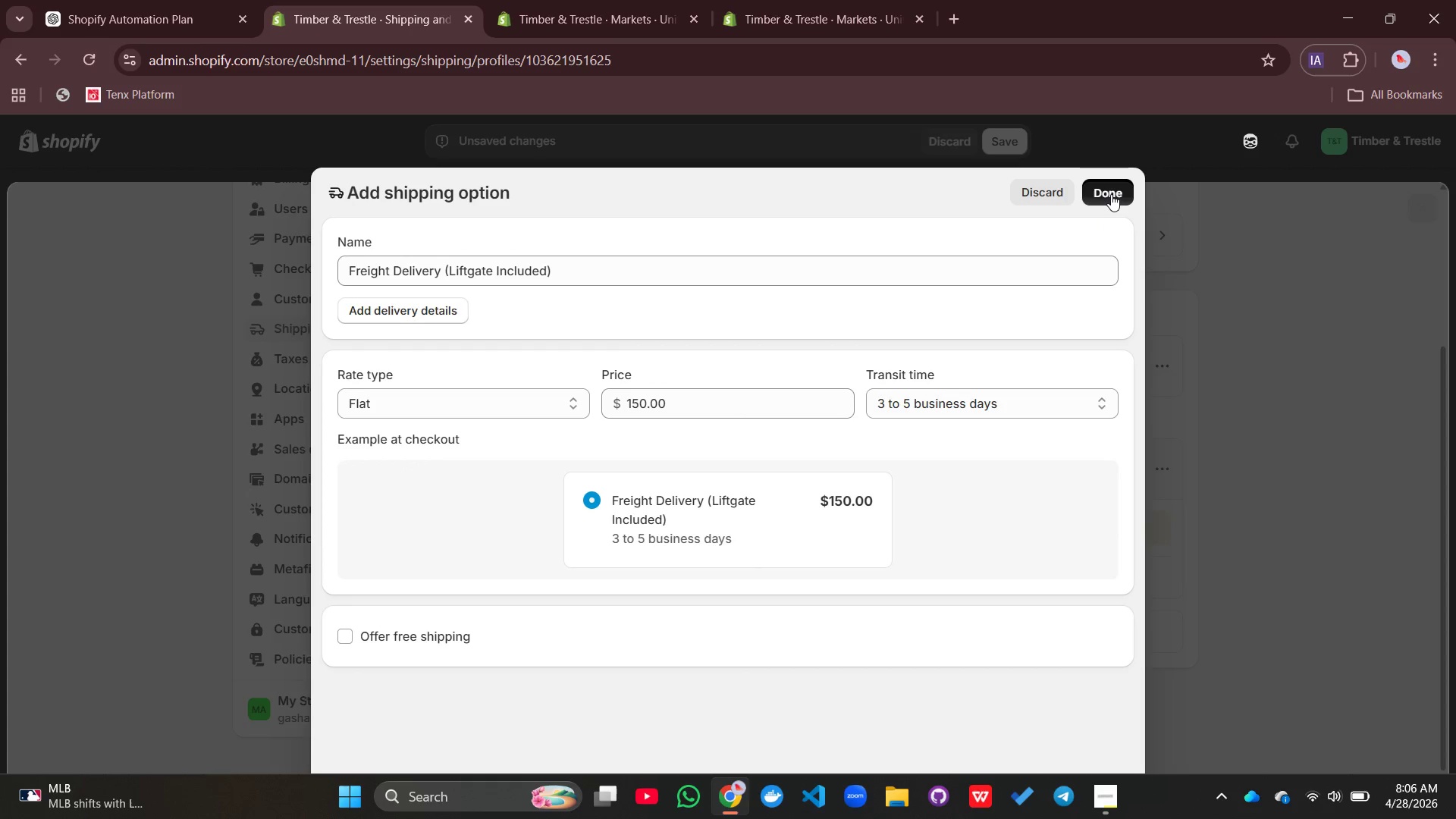 
left_click([1111, 194])
 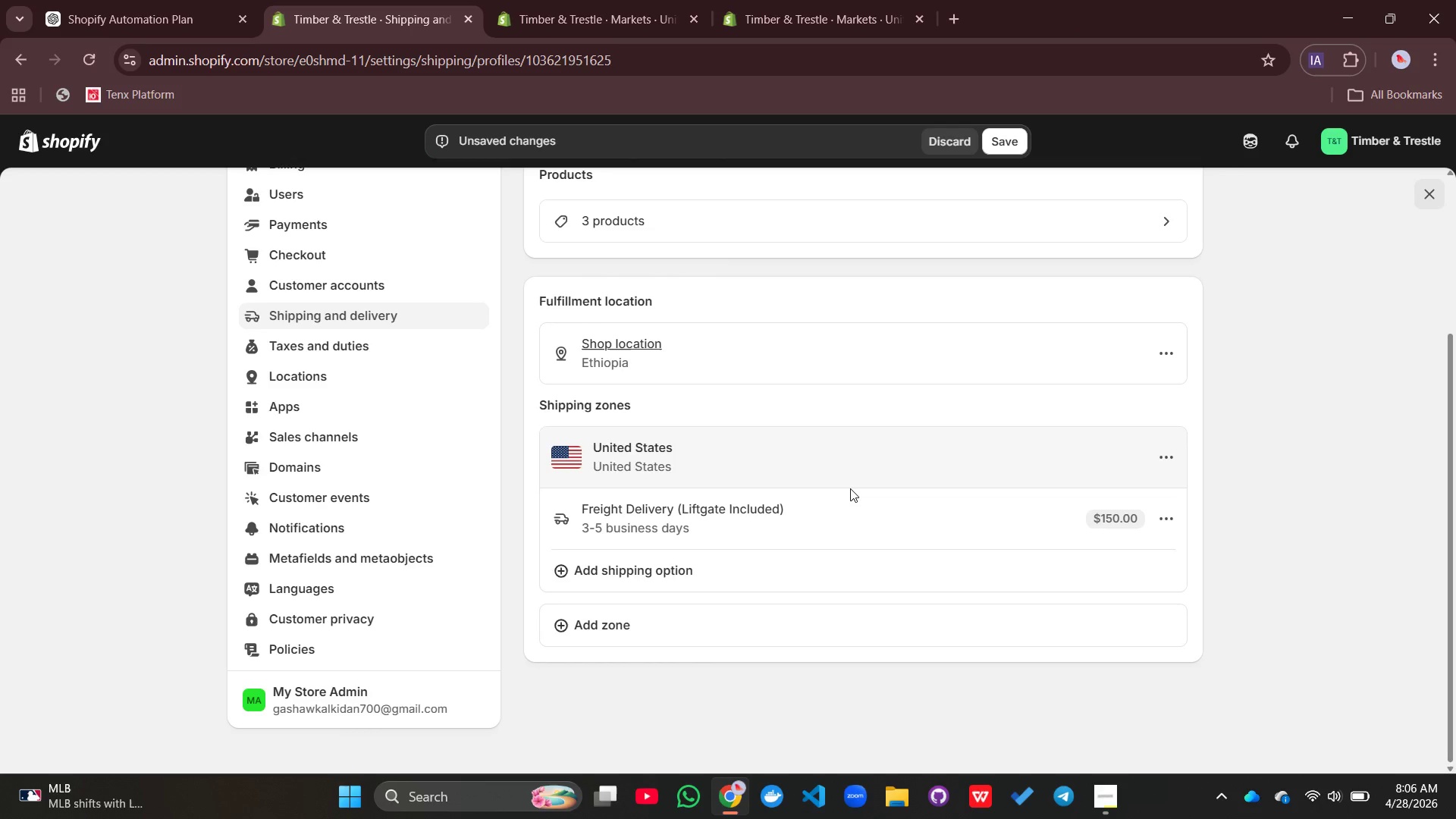 
wait(12.45)
 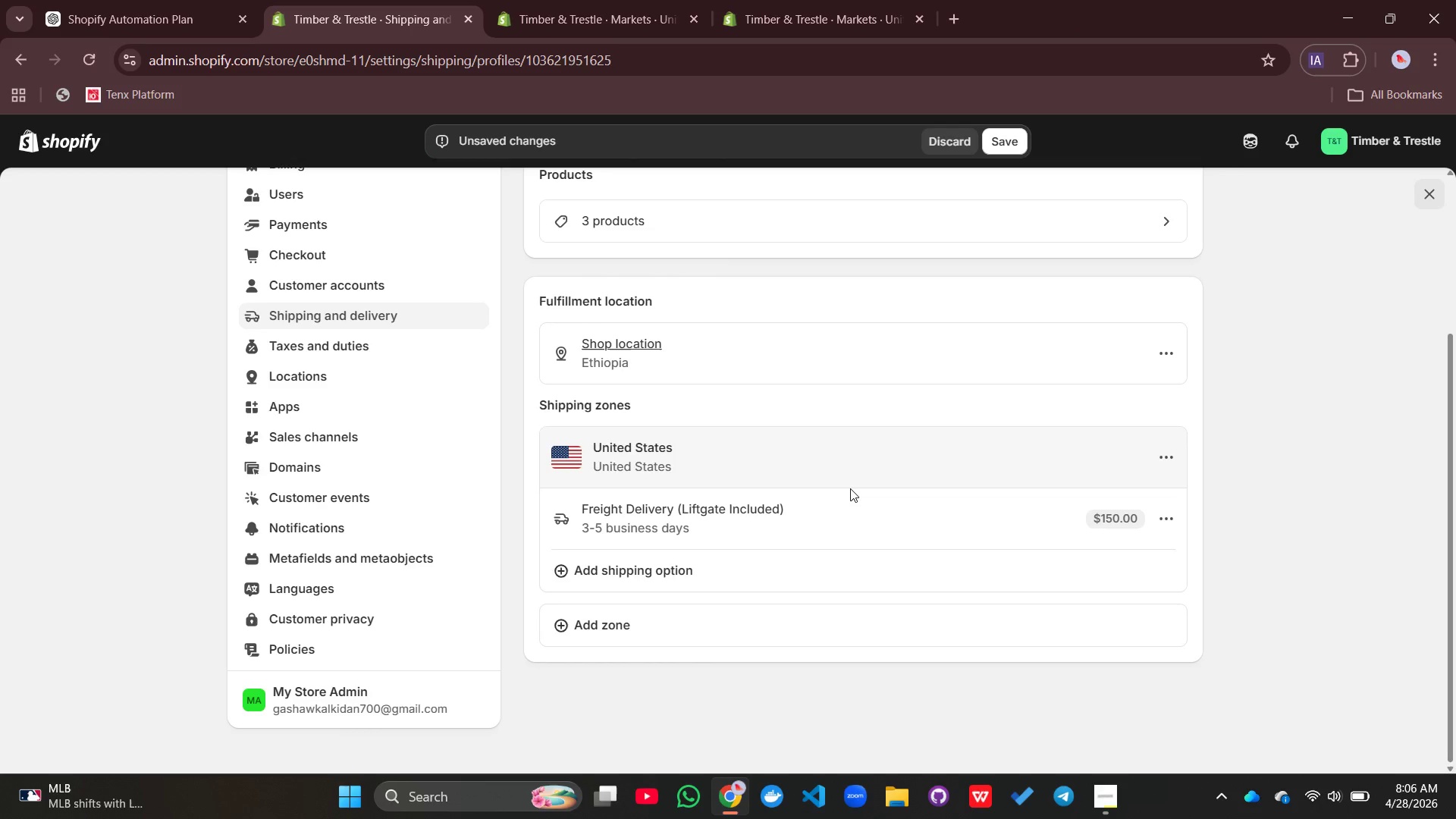 
left_click([605, 621])
 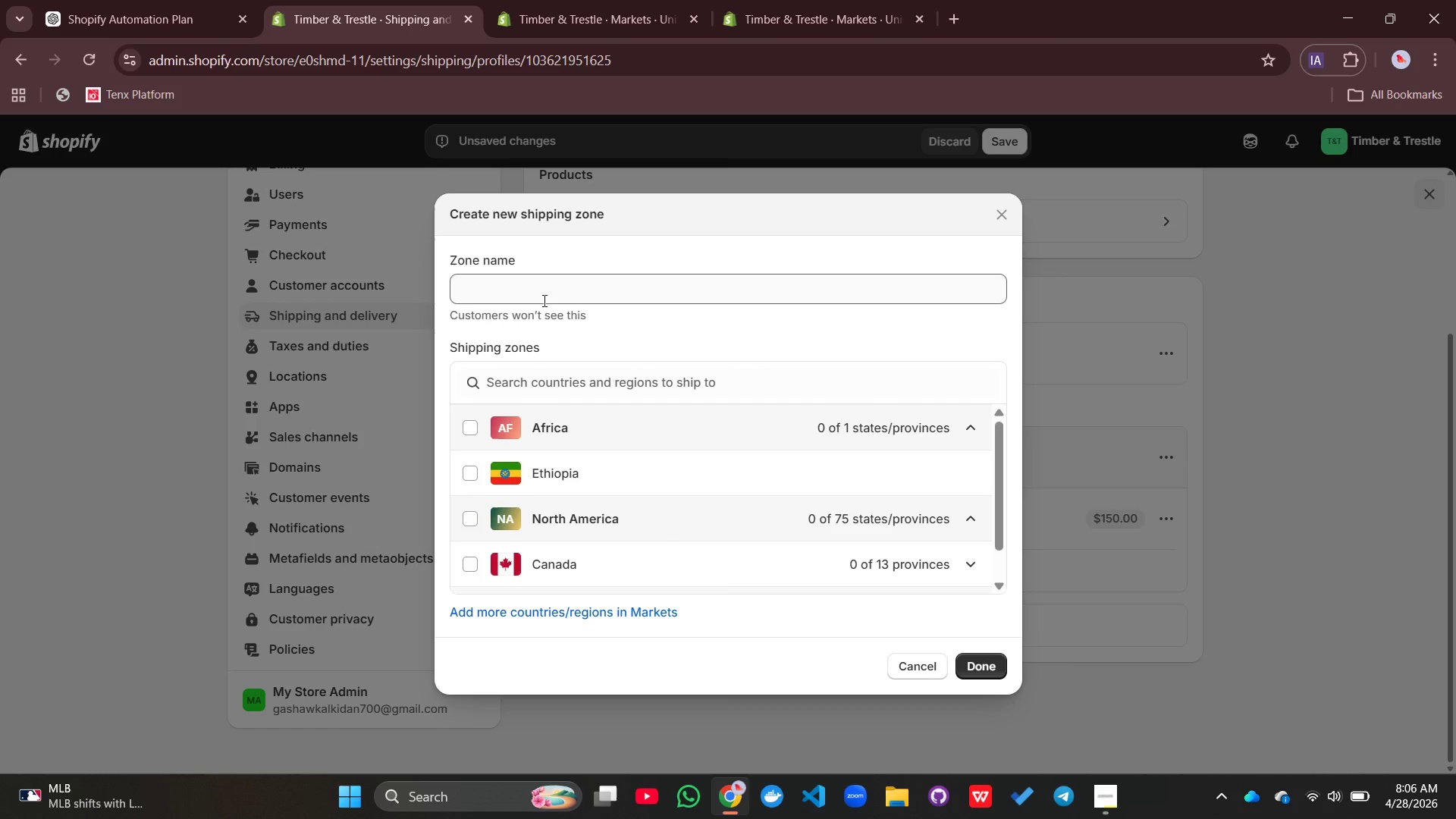 
wait(6.92)
 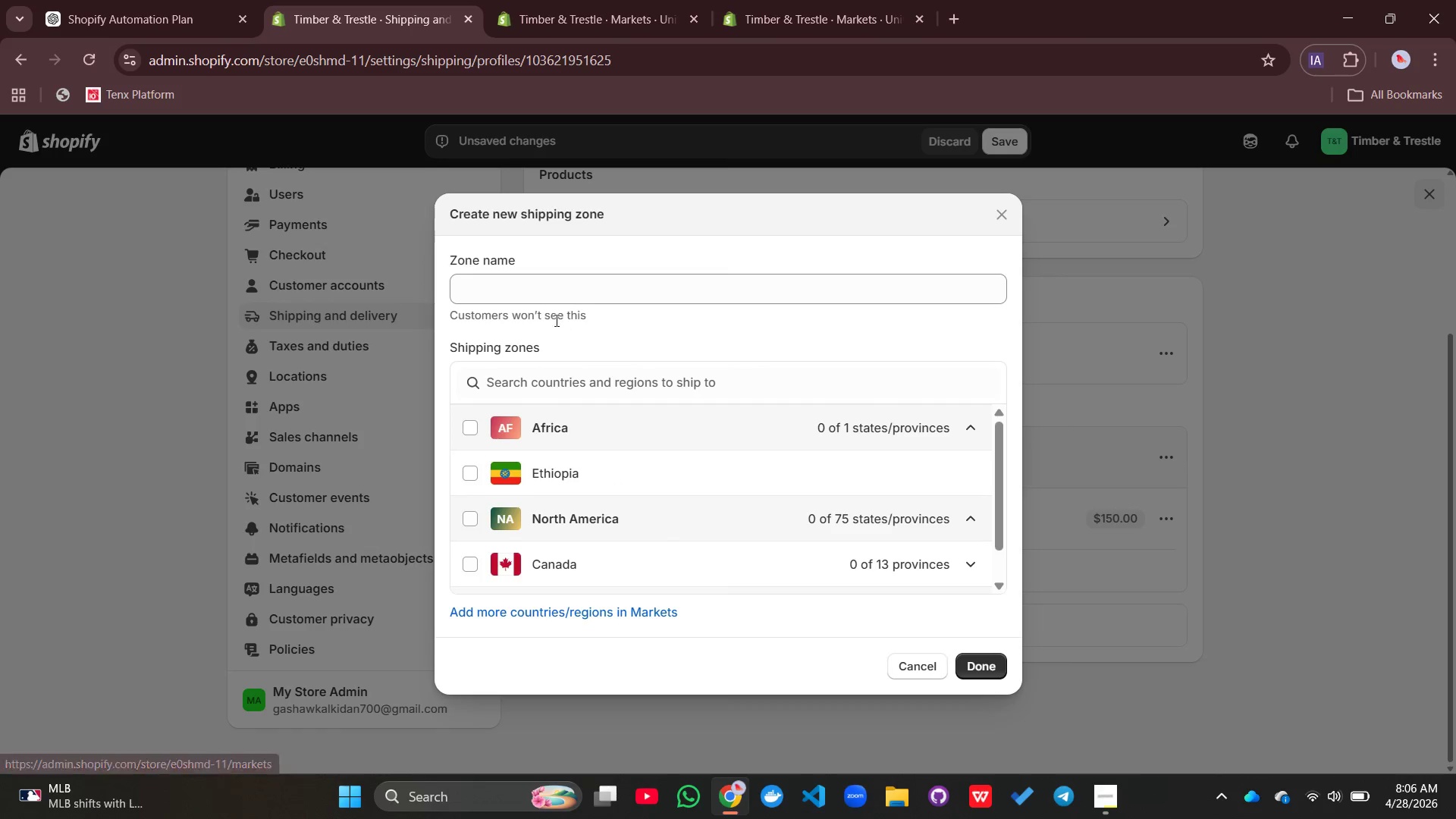 
left_click([513, 306])
 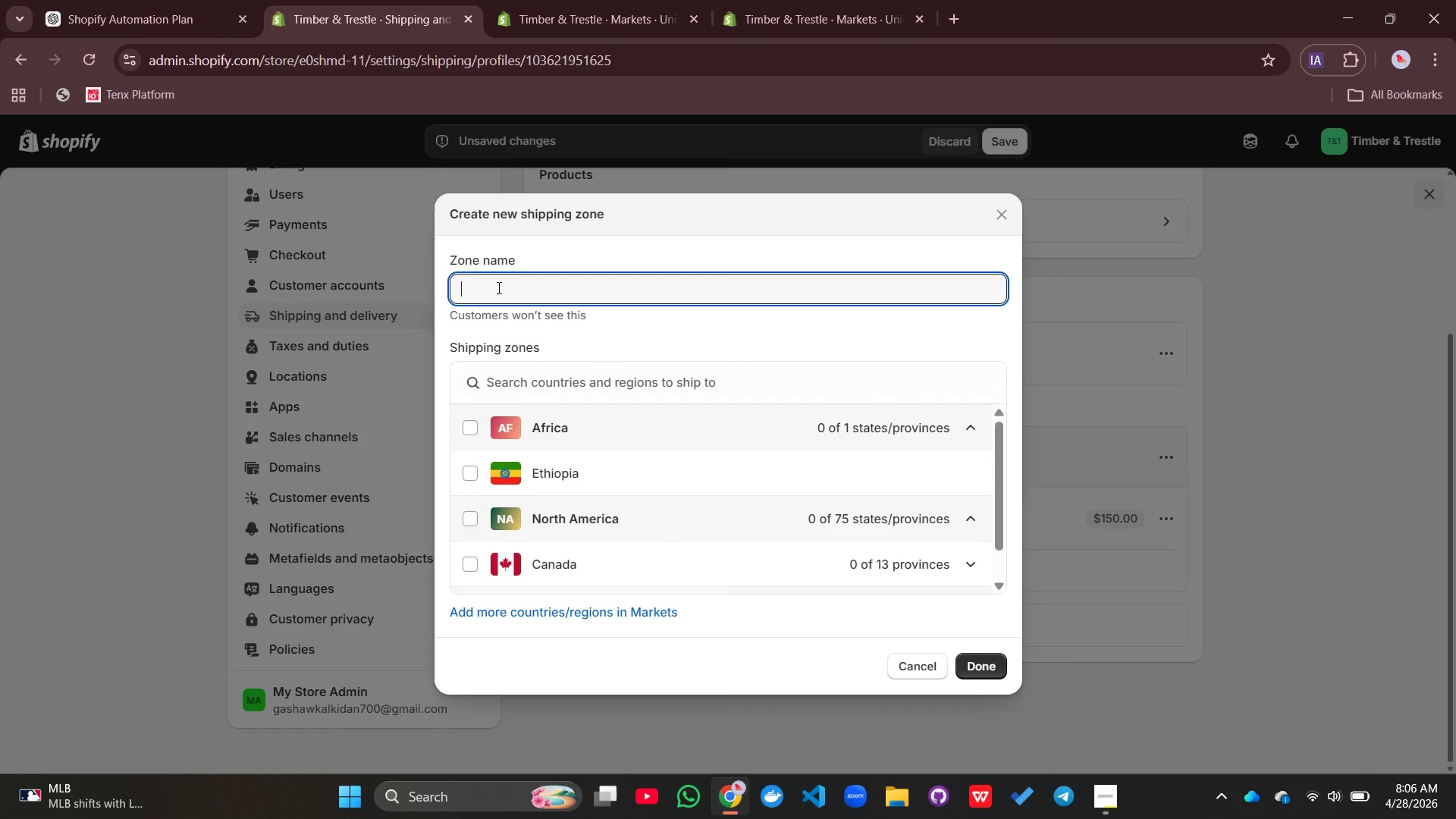 
left_click([497, 287])
 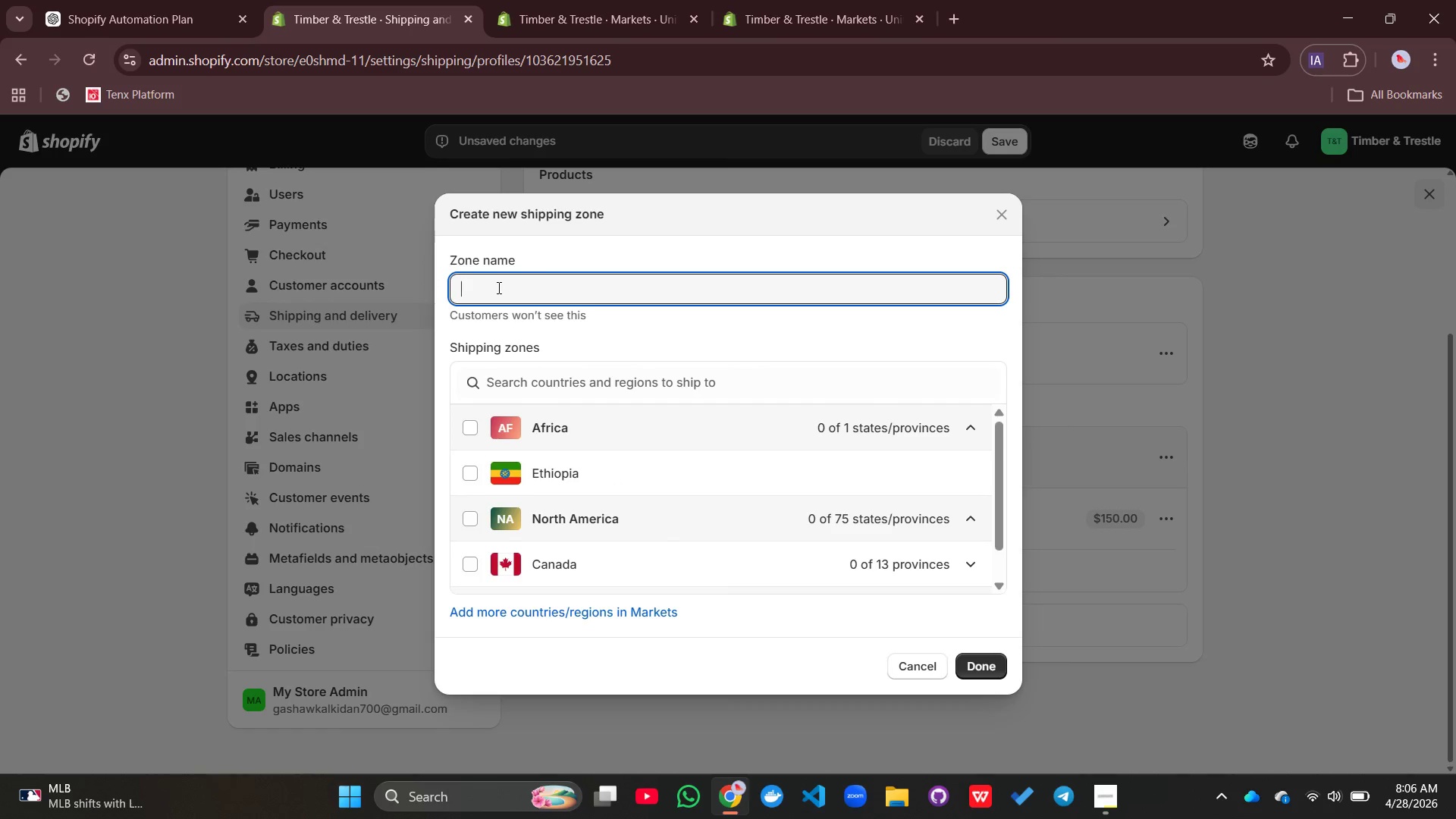 
type(Remote Freight Delivery)
 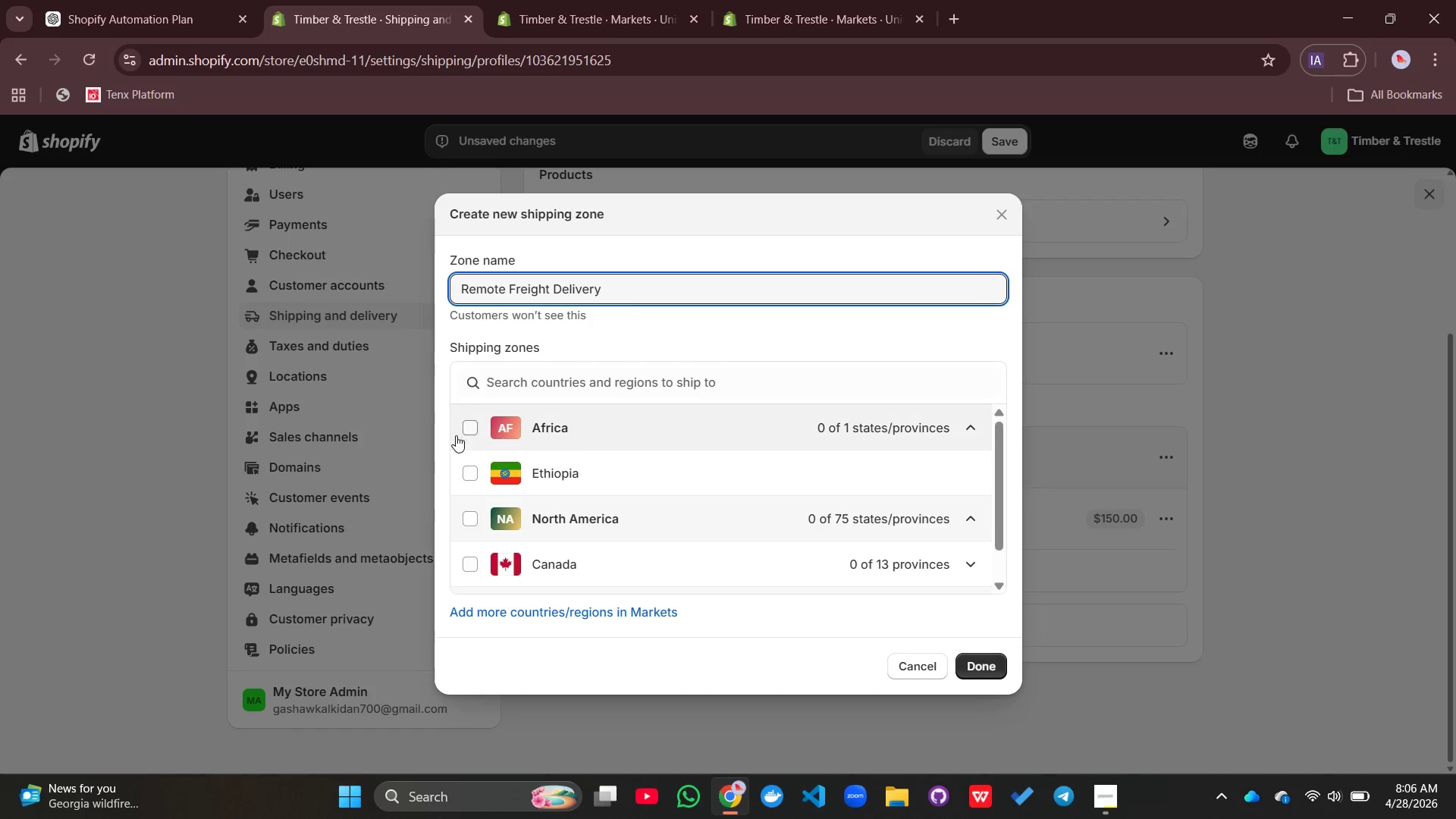 
left_click([571, 522])
 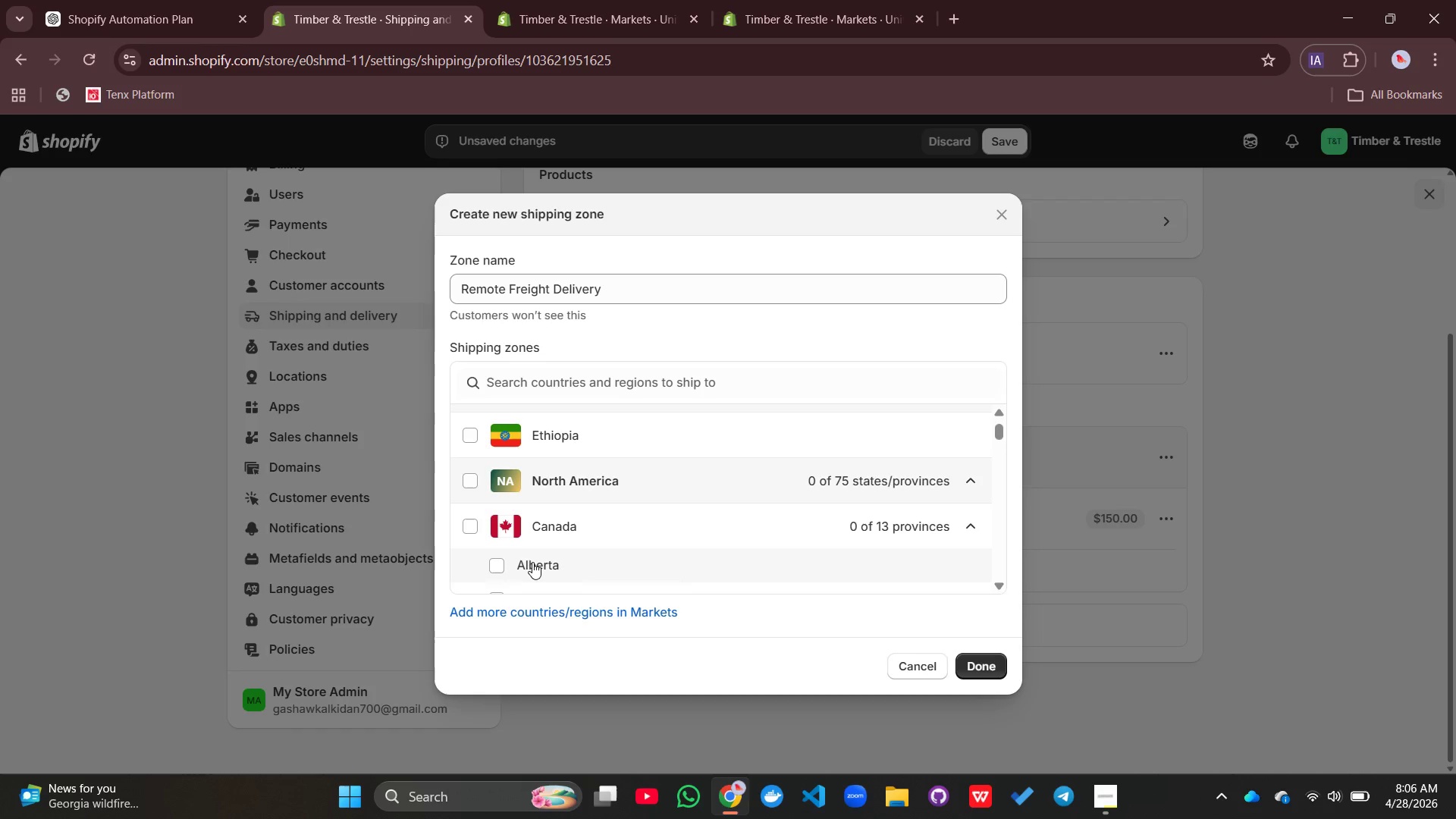 
left_click([532, 562])
 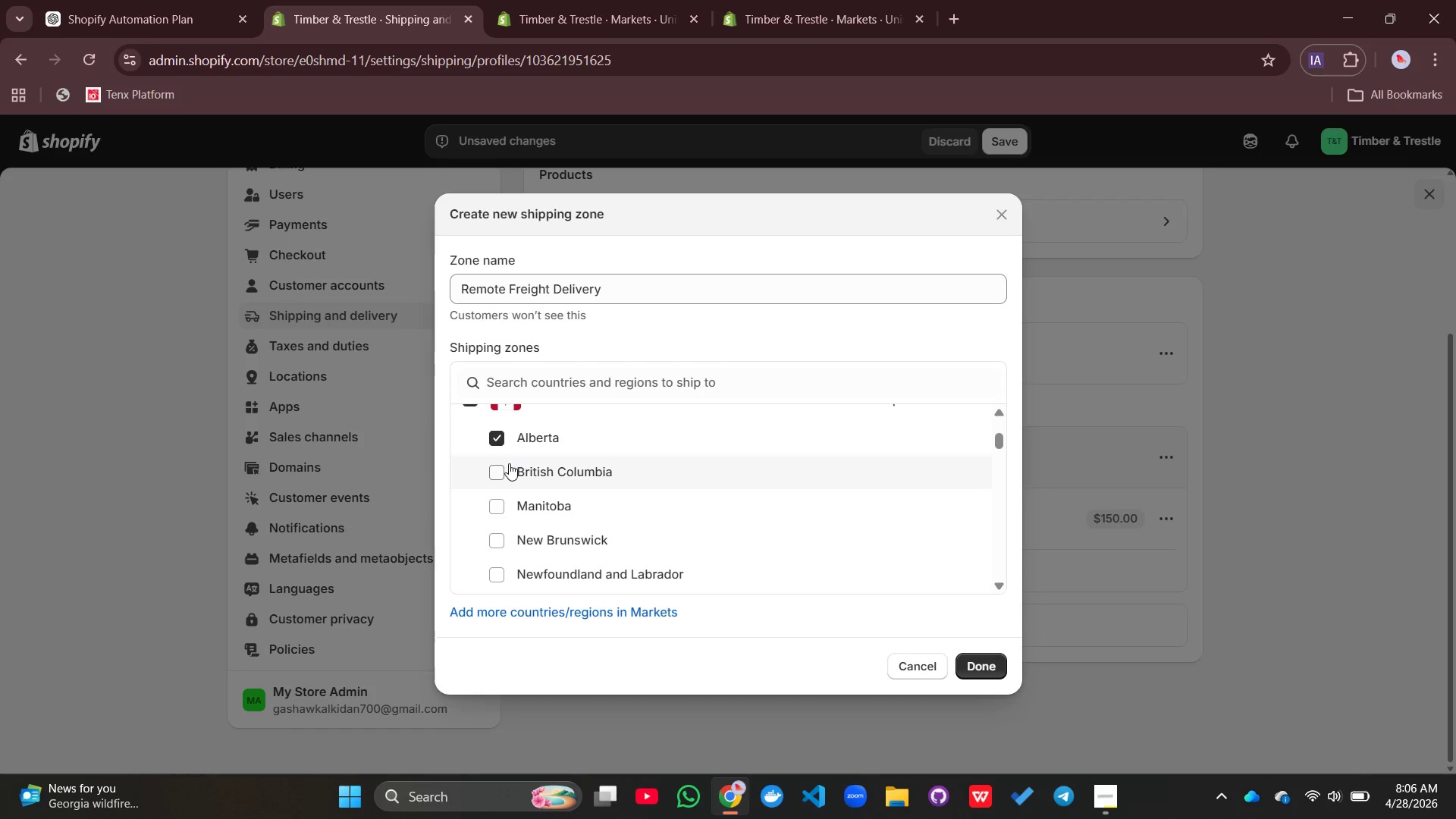 
left_click([509, 463])
 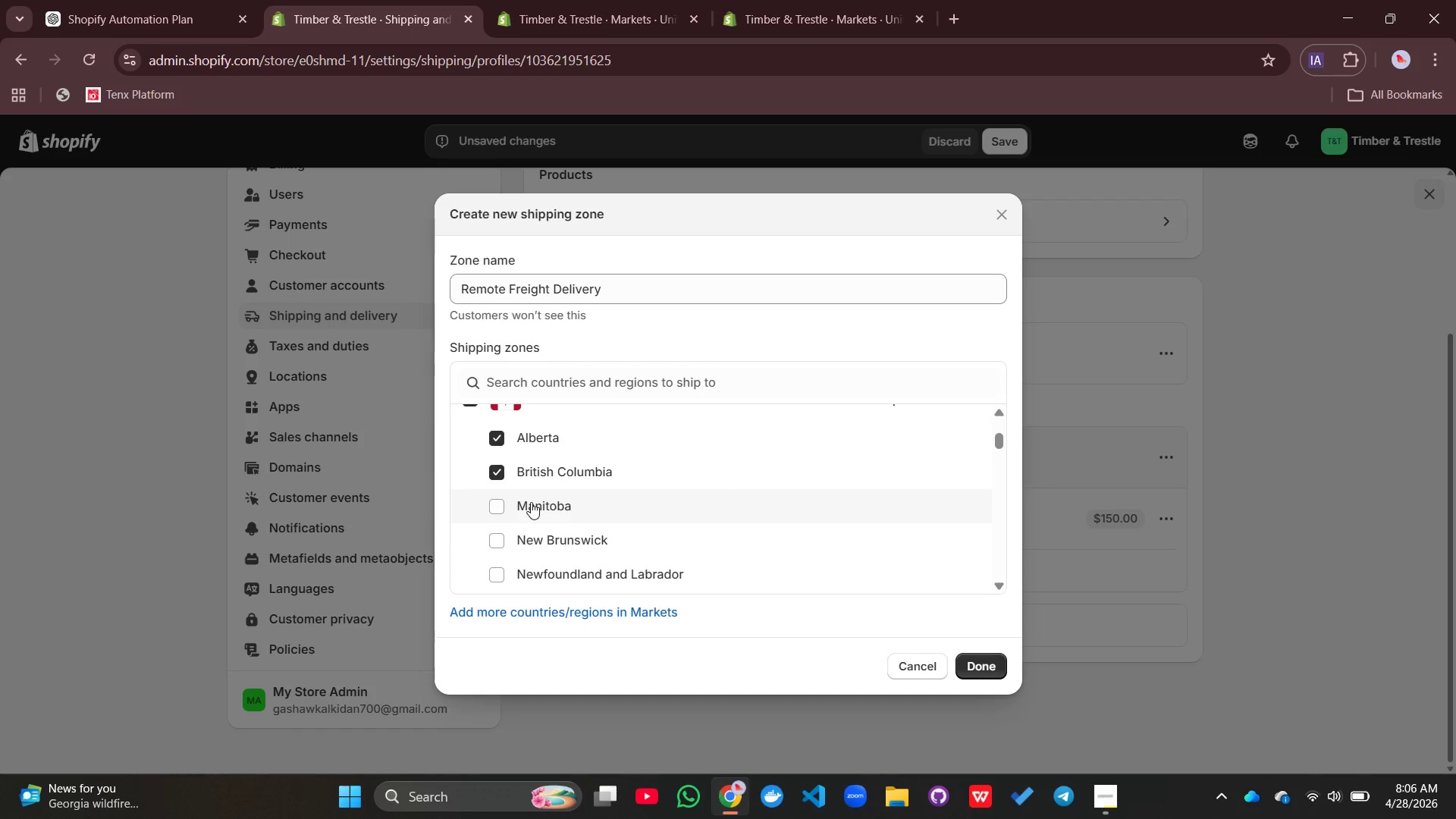 
left_click([531, 502])
 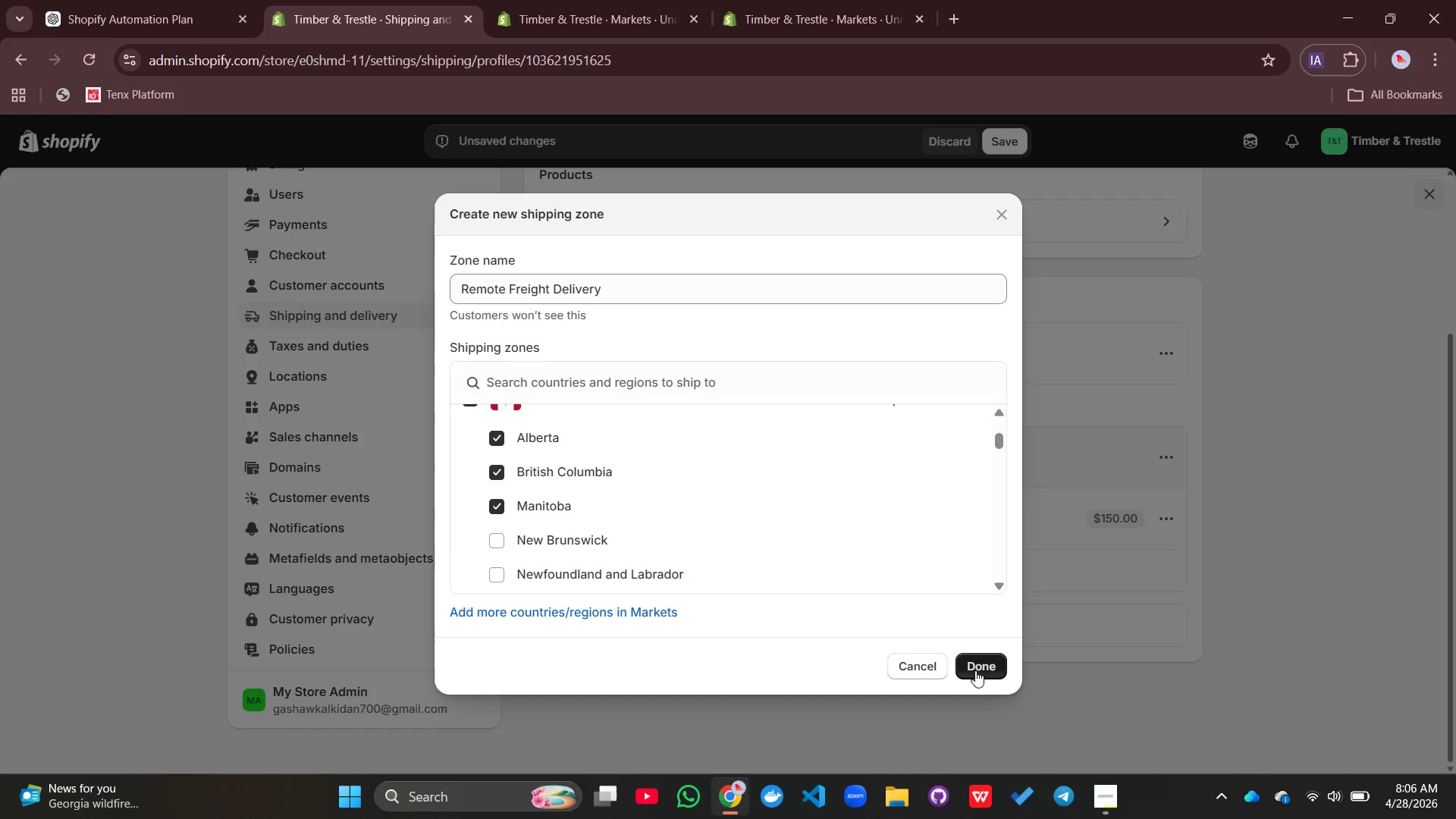 
left_click([975, 670])
 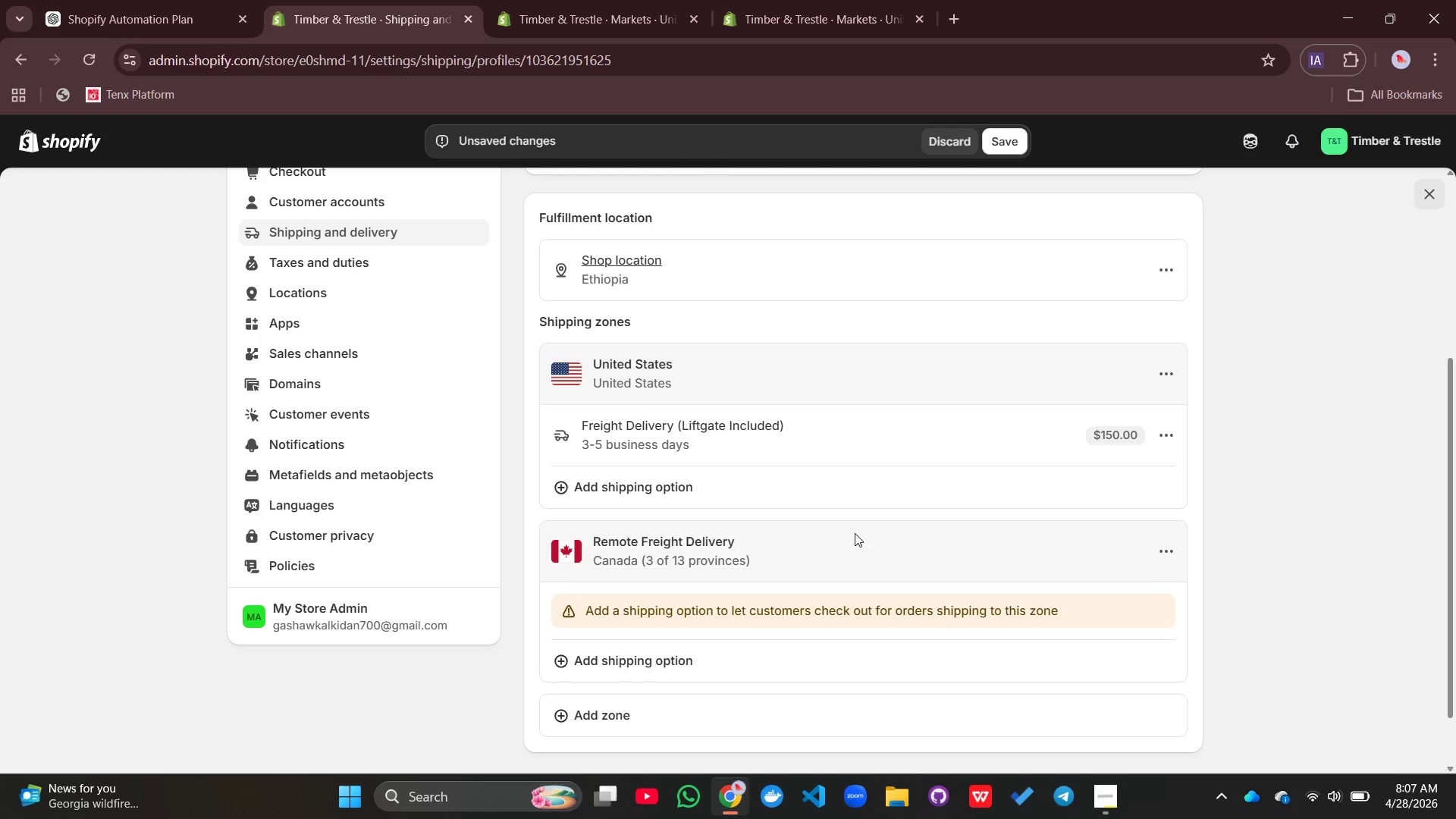 
wait(41.34)
 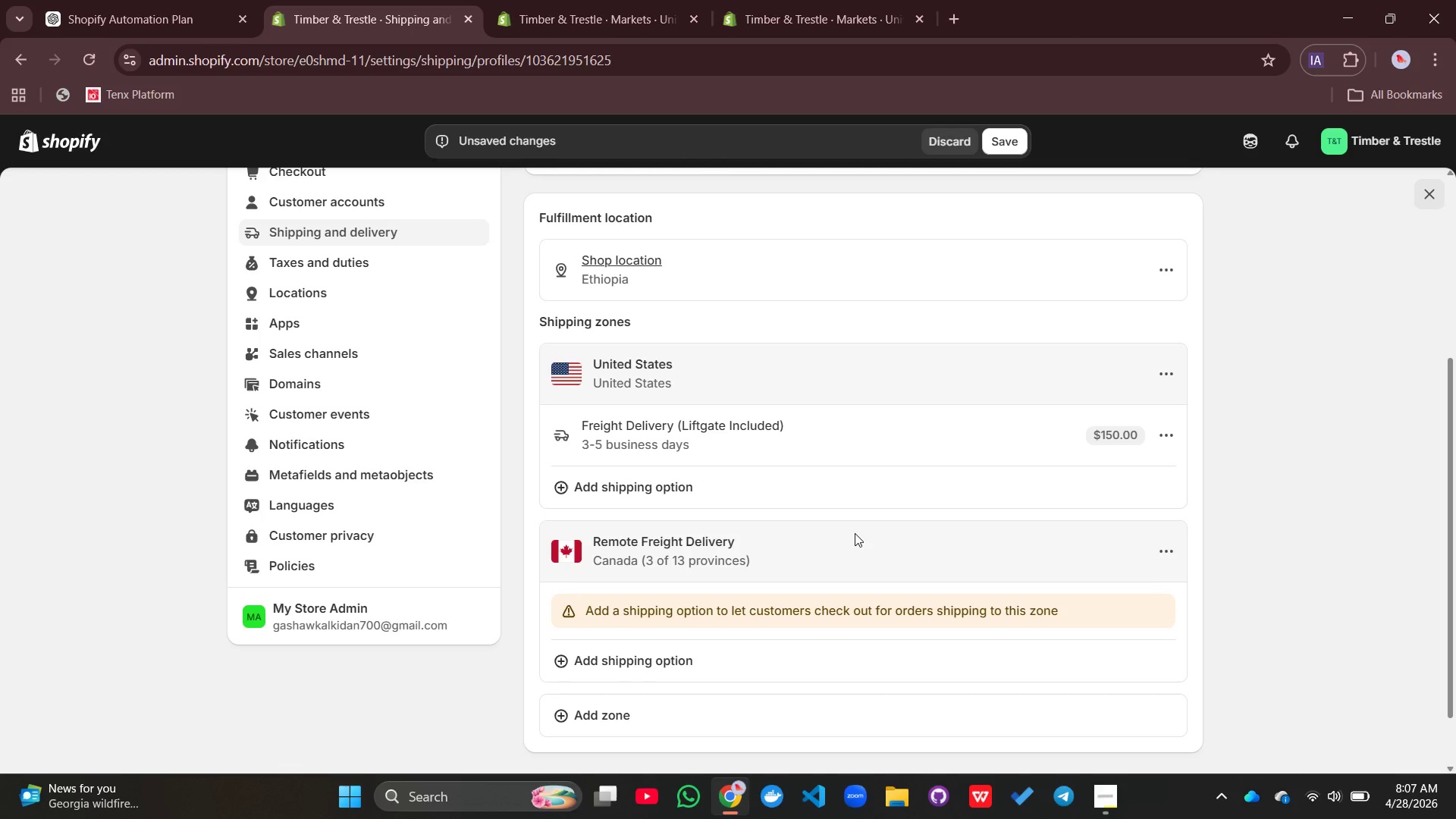 
left_click([767, 541])
 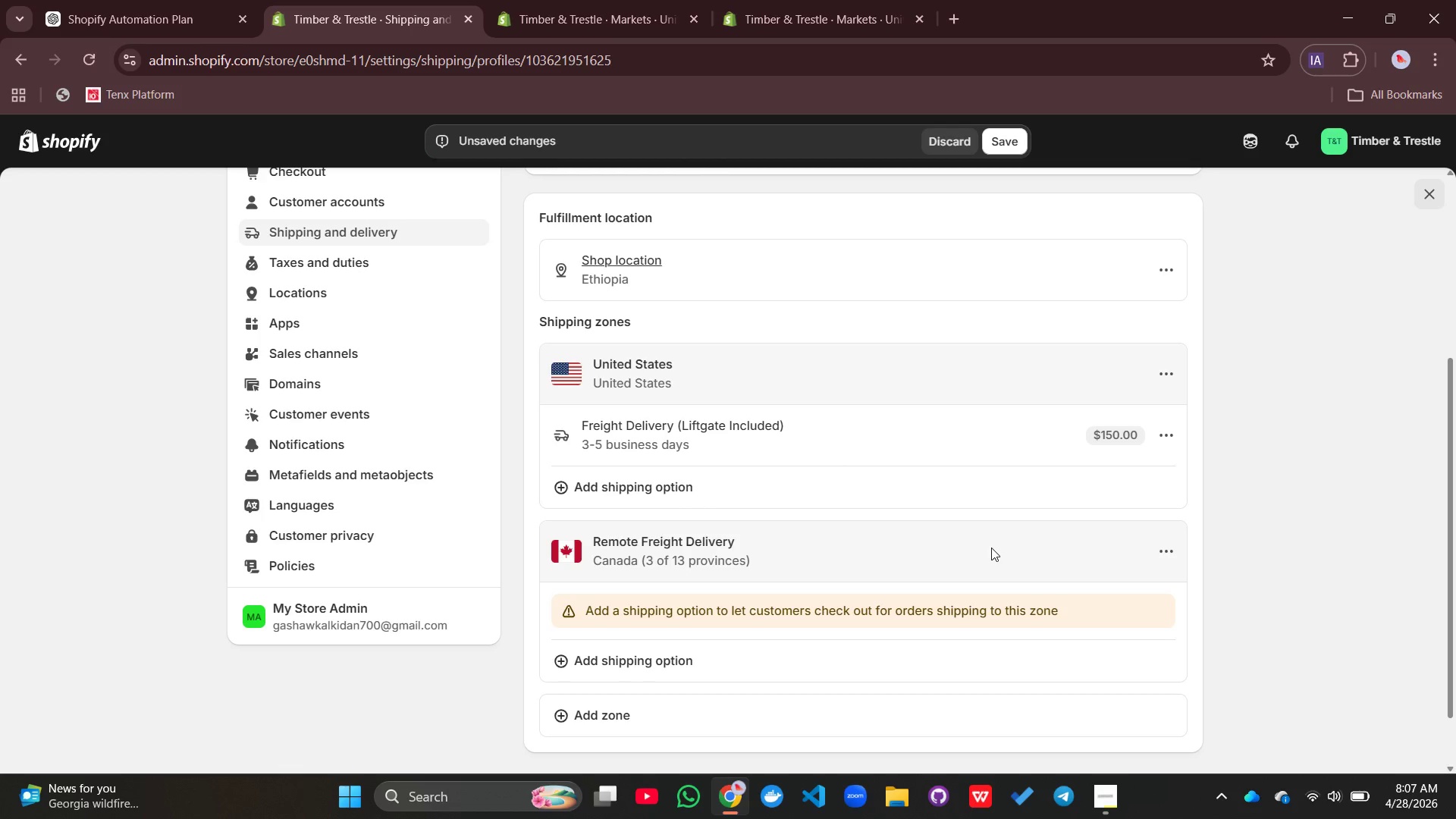 
left_click([991, 548])
 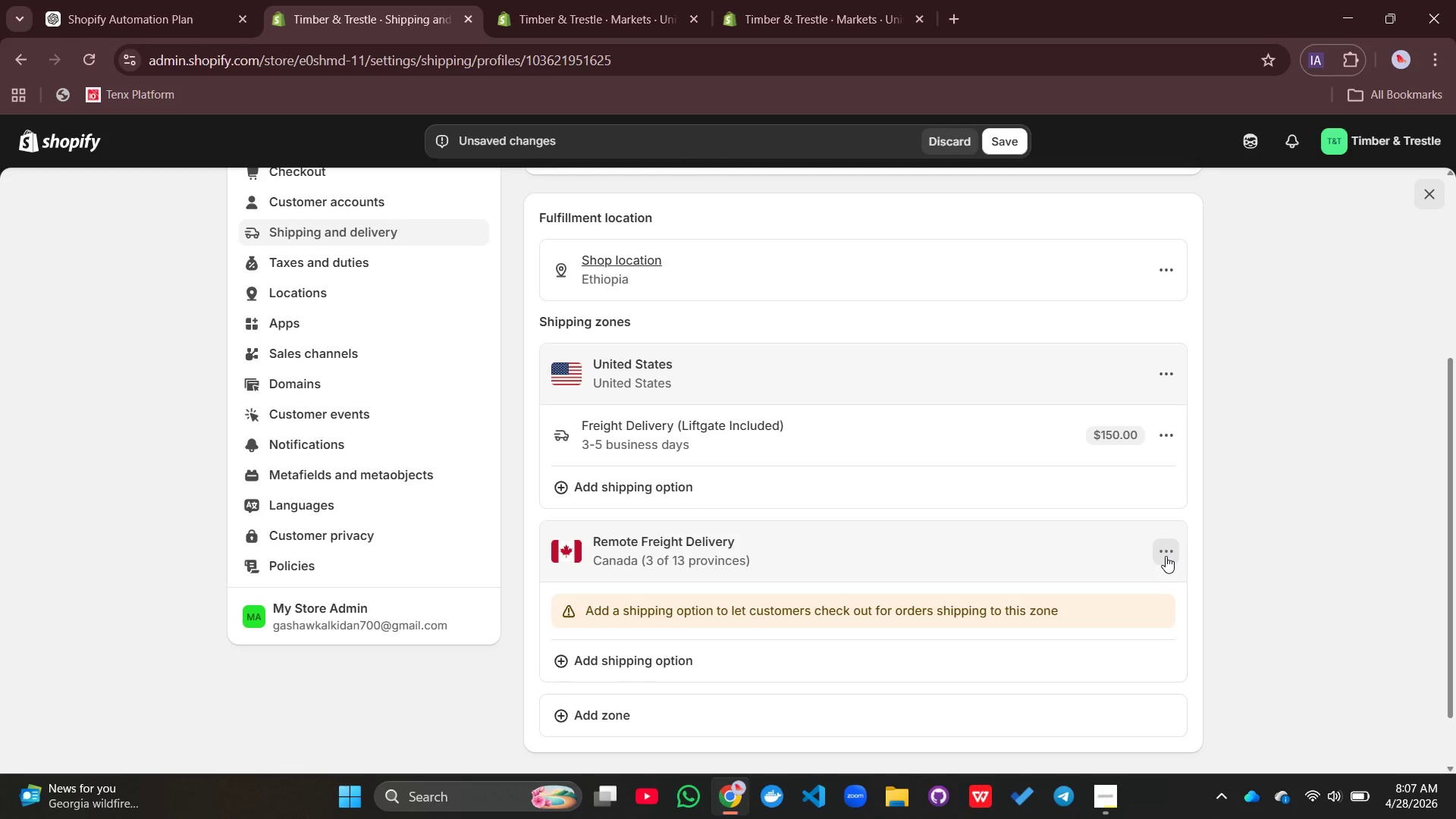 
left_click([1166, 556])
 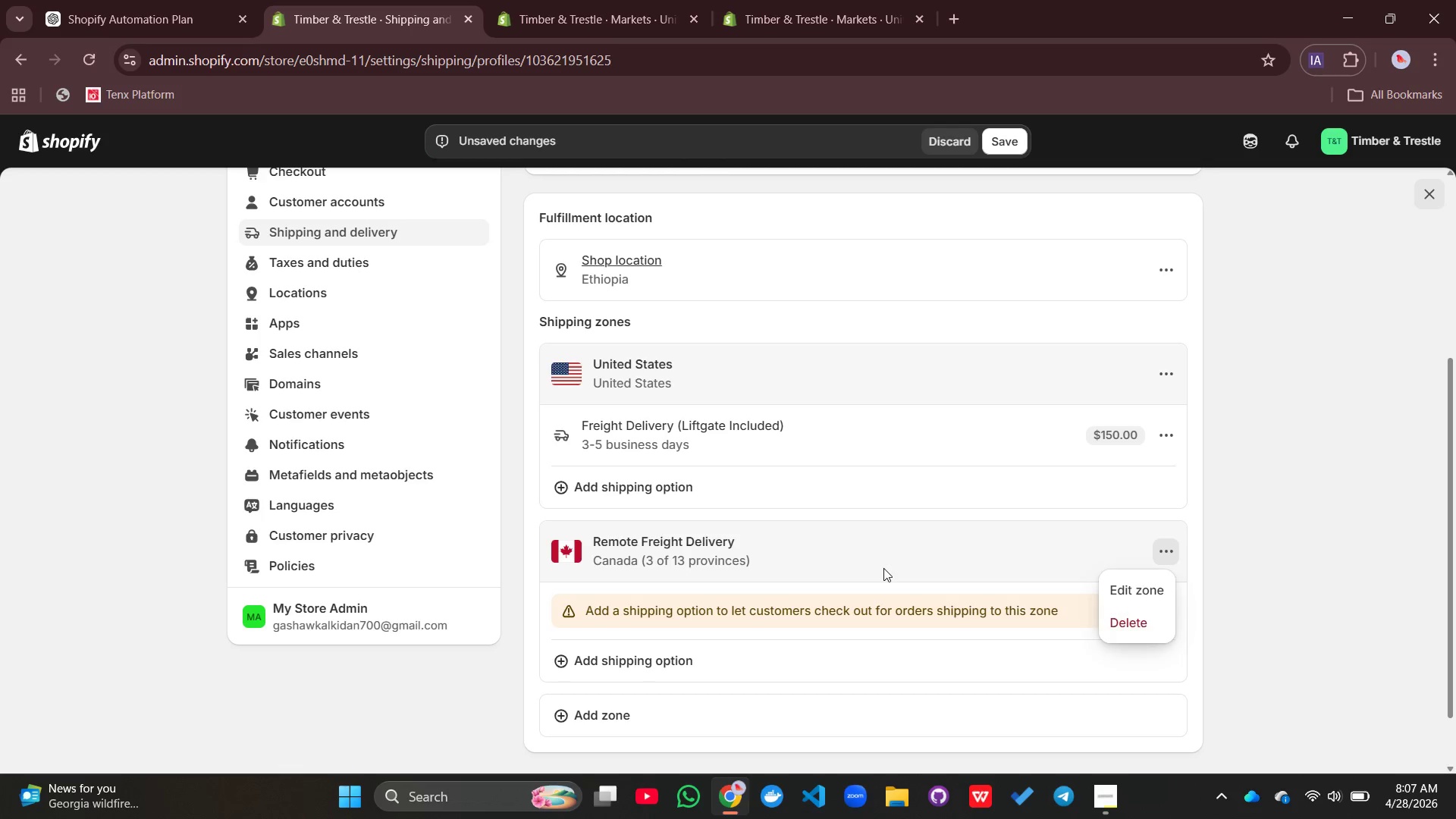 
left_click([883, 568])
 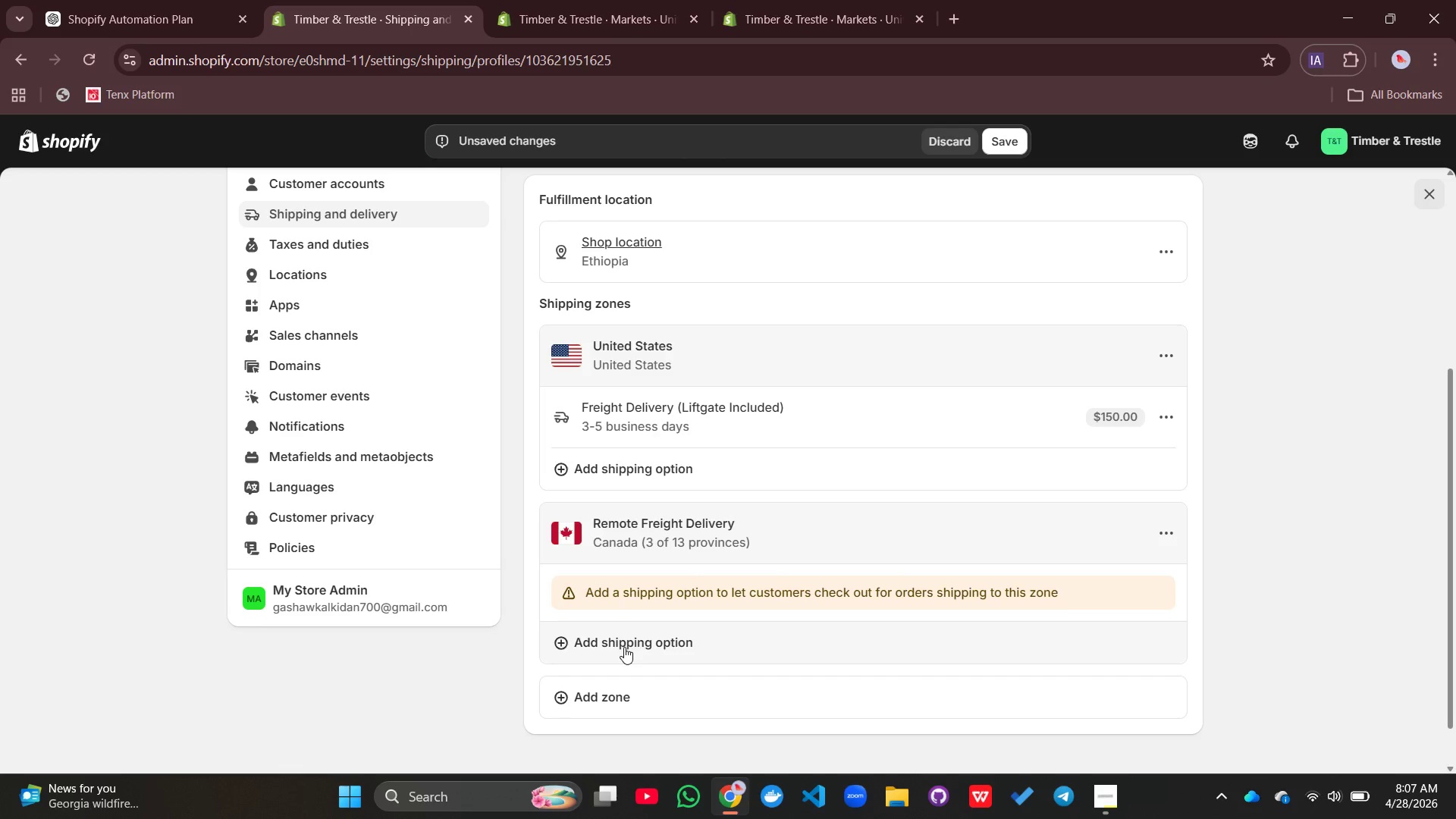 
wait(5.19)
 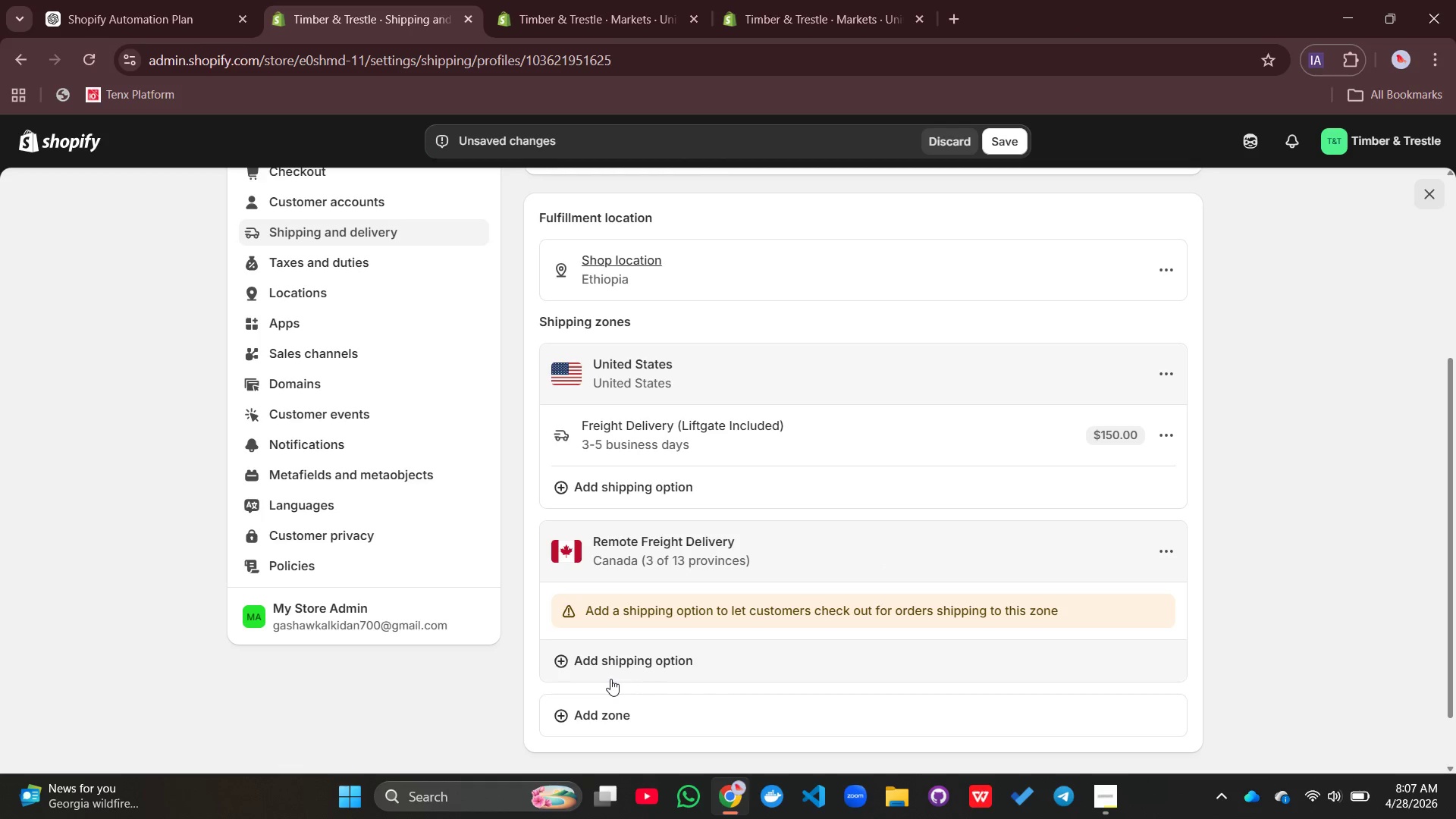 
left_click([593, 692])
 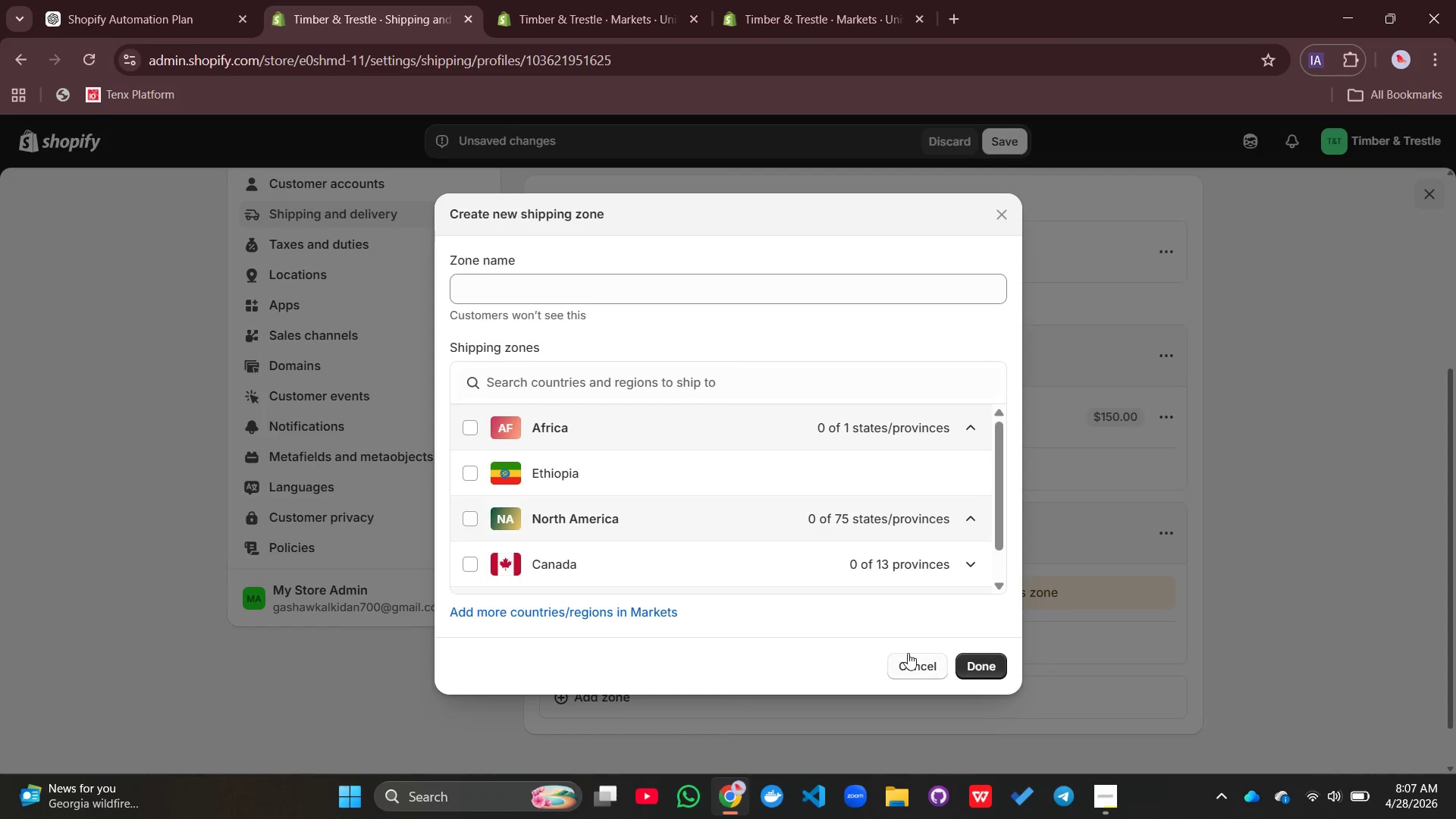 
left_click([908, 653])
 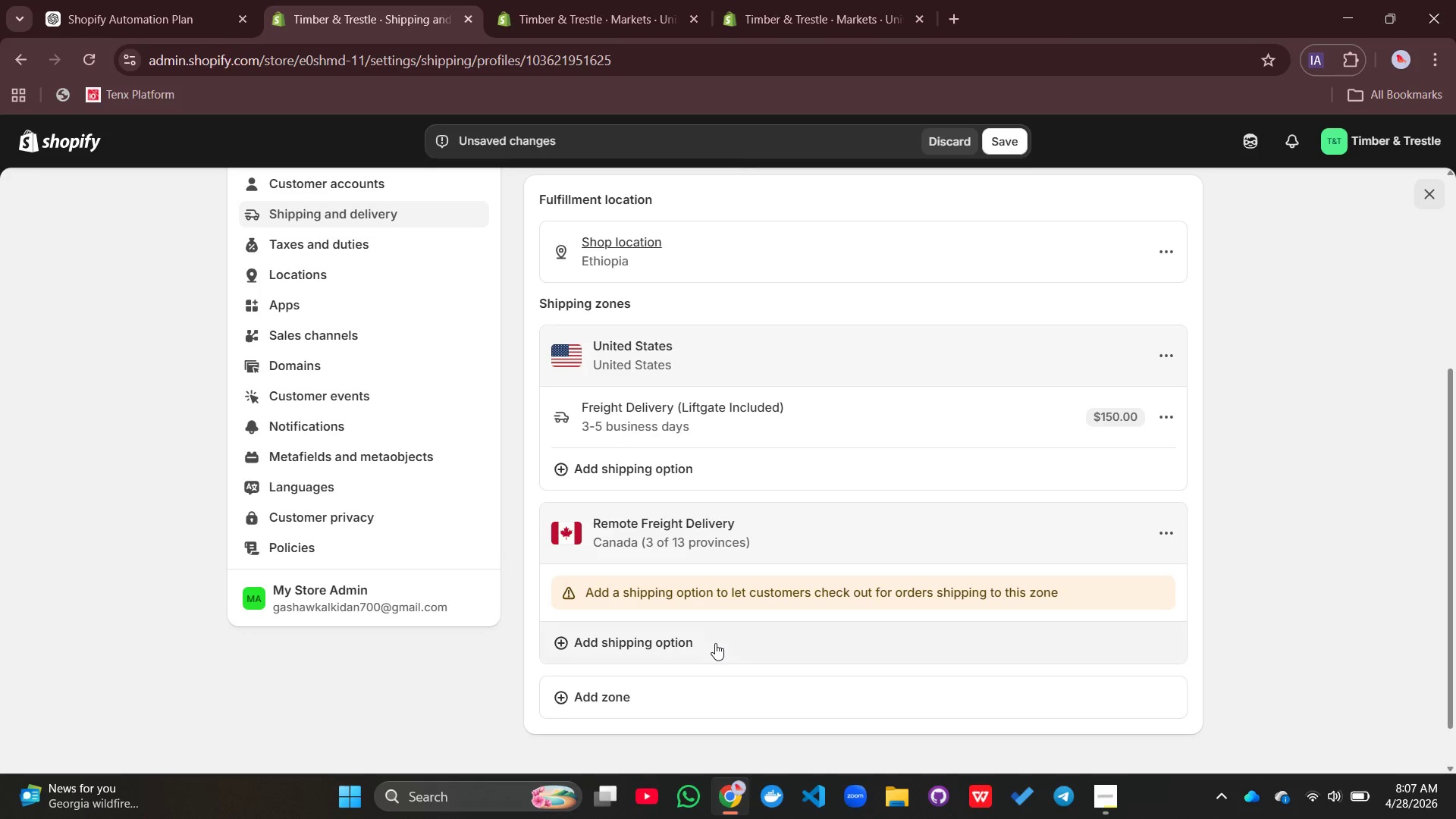 
left_click([715, 643])
 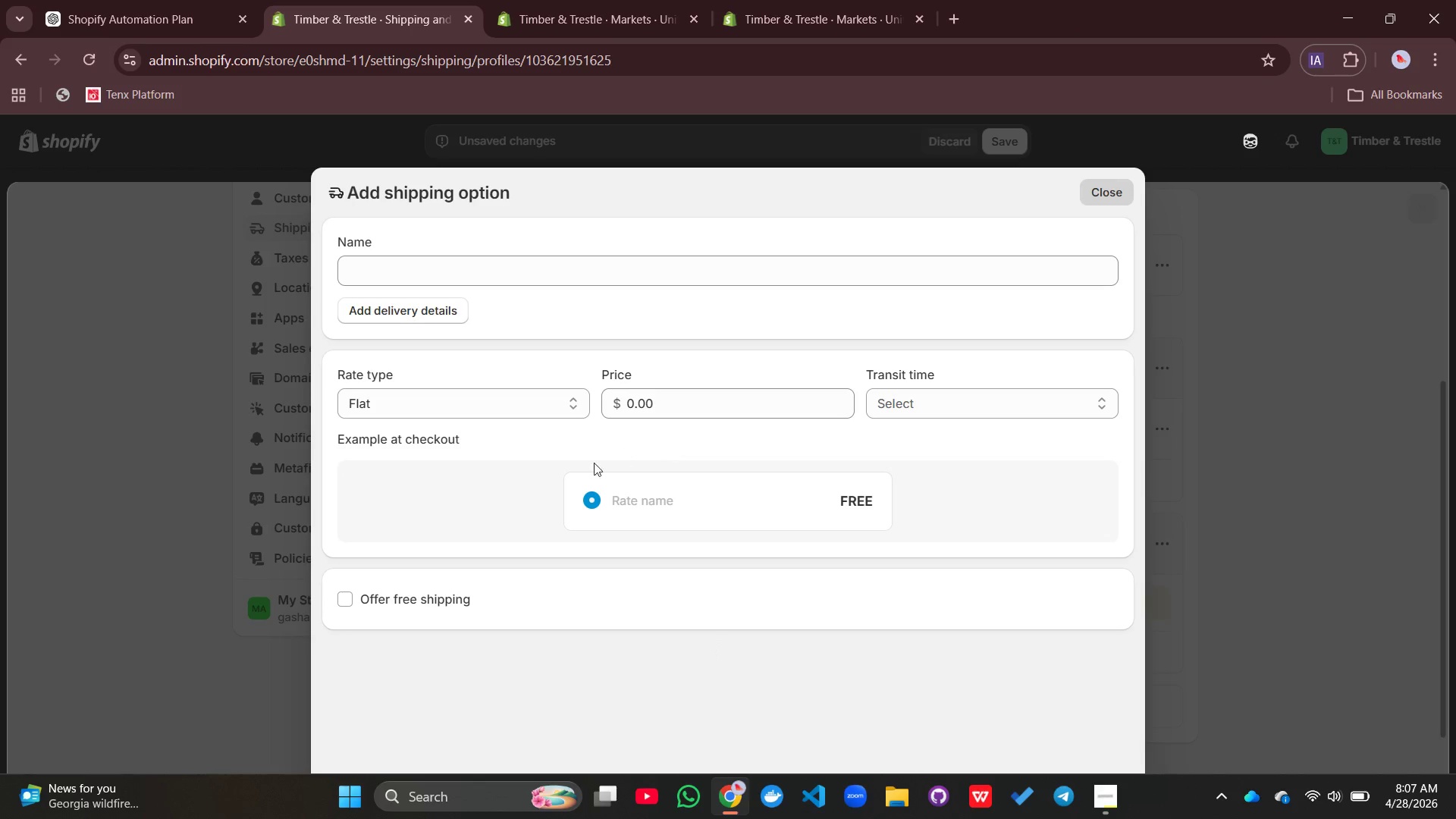 
wait(5.94)
 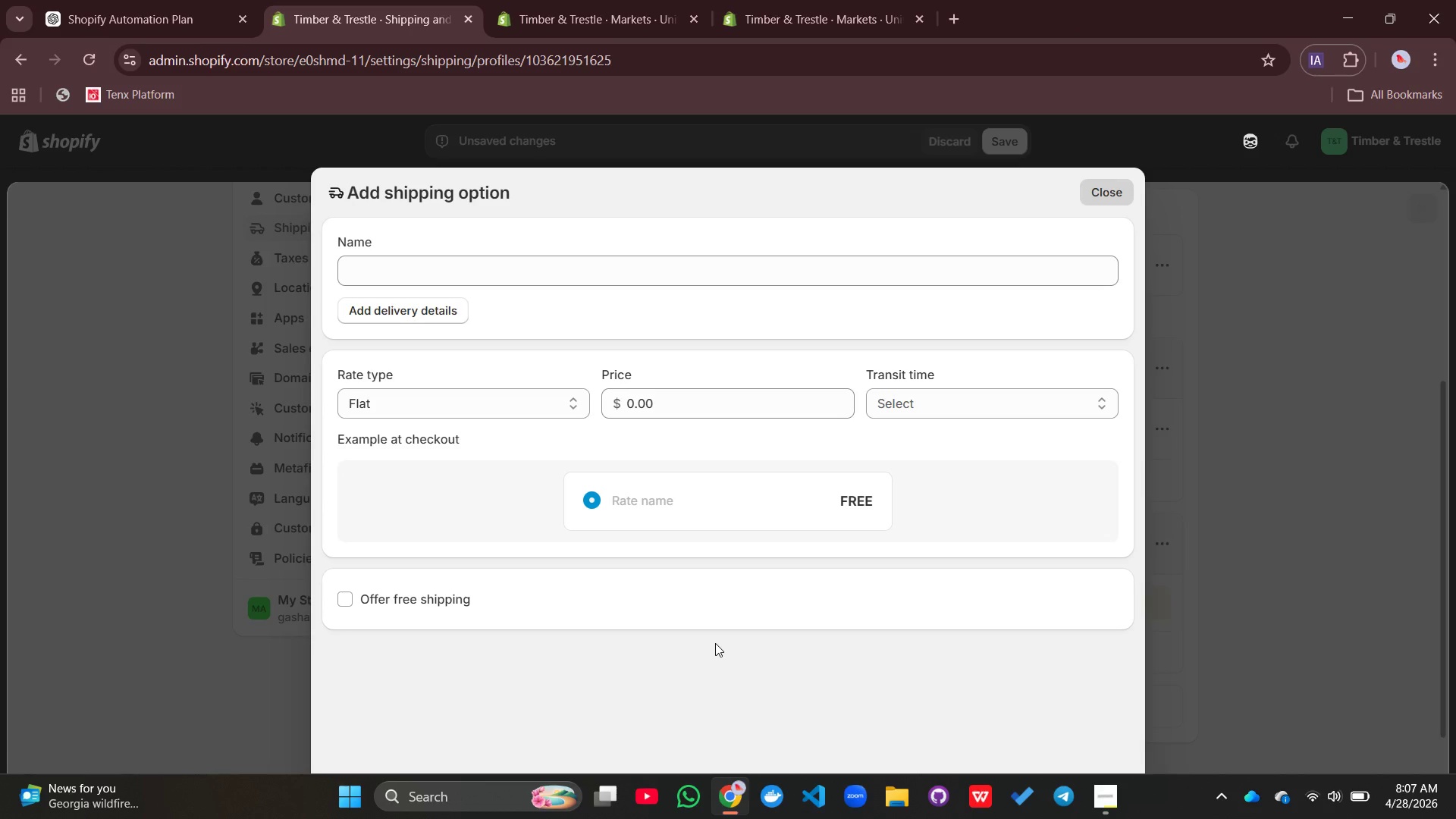 
left_click([459, 267])
 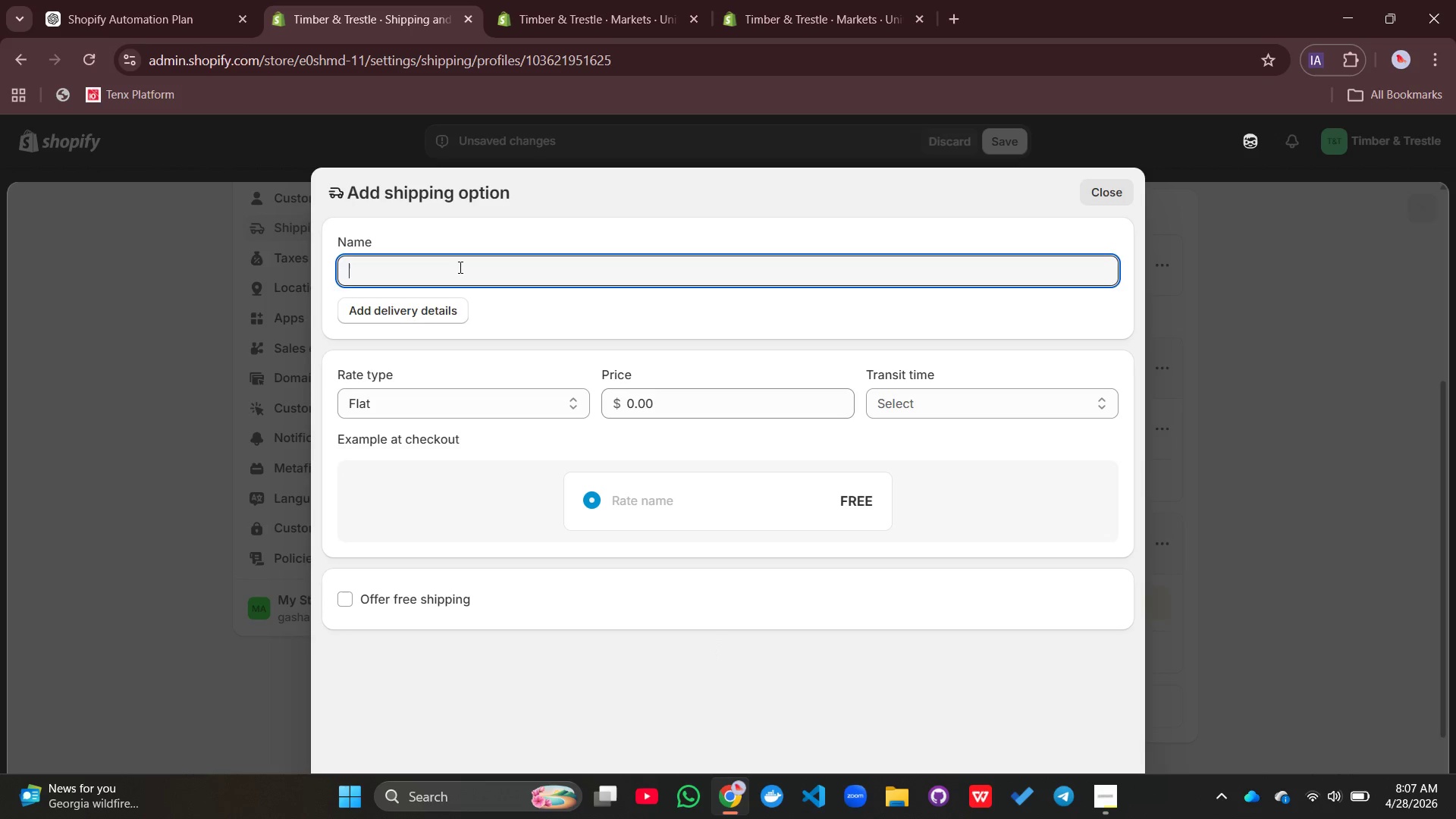 
key(Control+ControlLeft)
 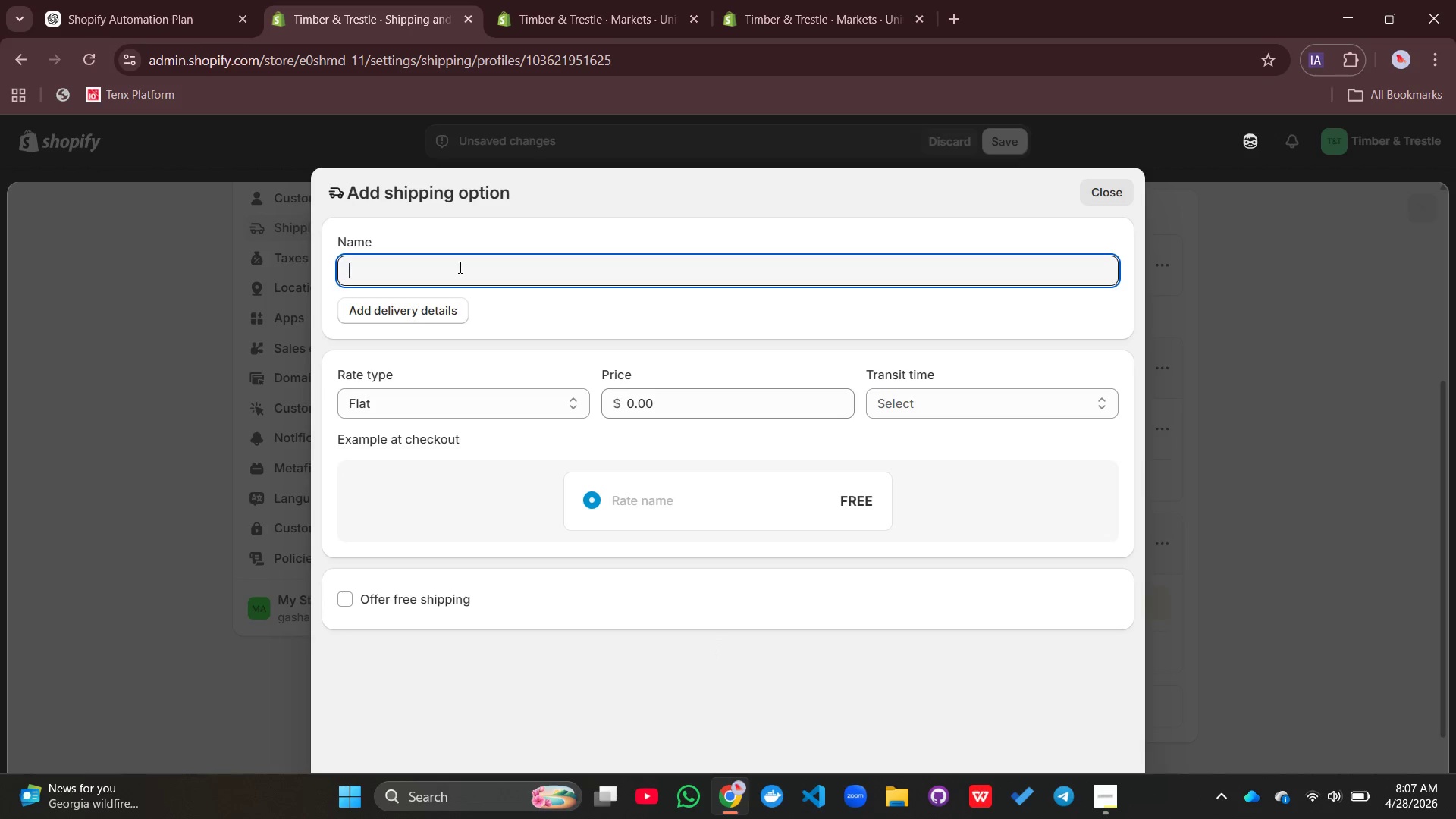 
hold_key(key=ShiftLeft, duration=0.42)
 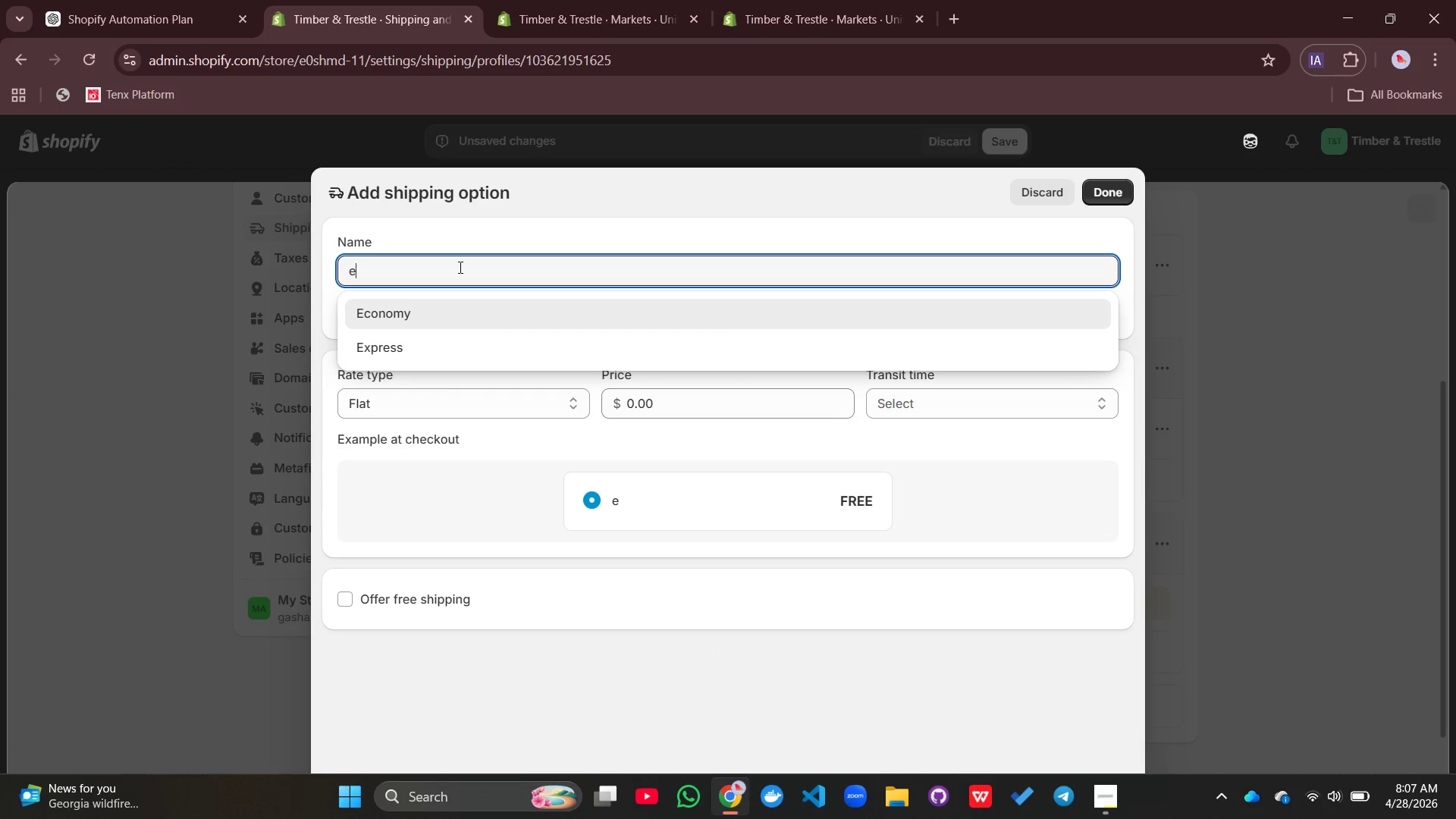 
type(e)
key(Backspace)
type(Remote Freight Dle)
key(Backspace)
key(Backspace)
type(elivery (Extended Area))
 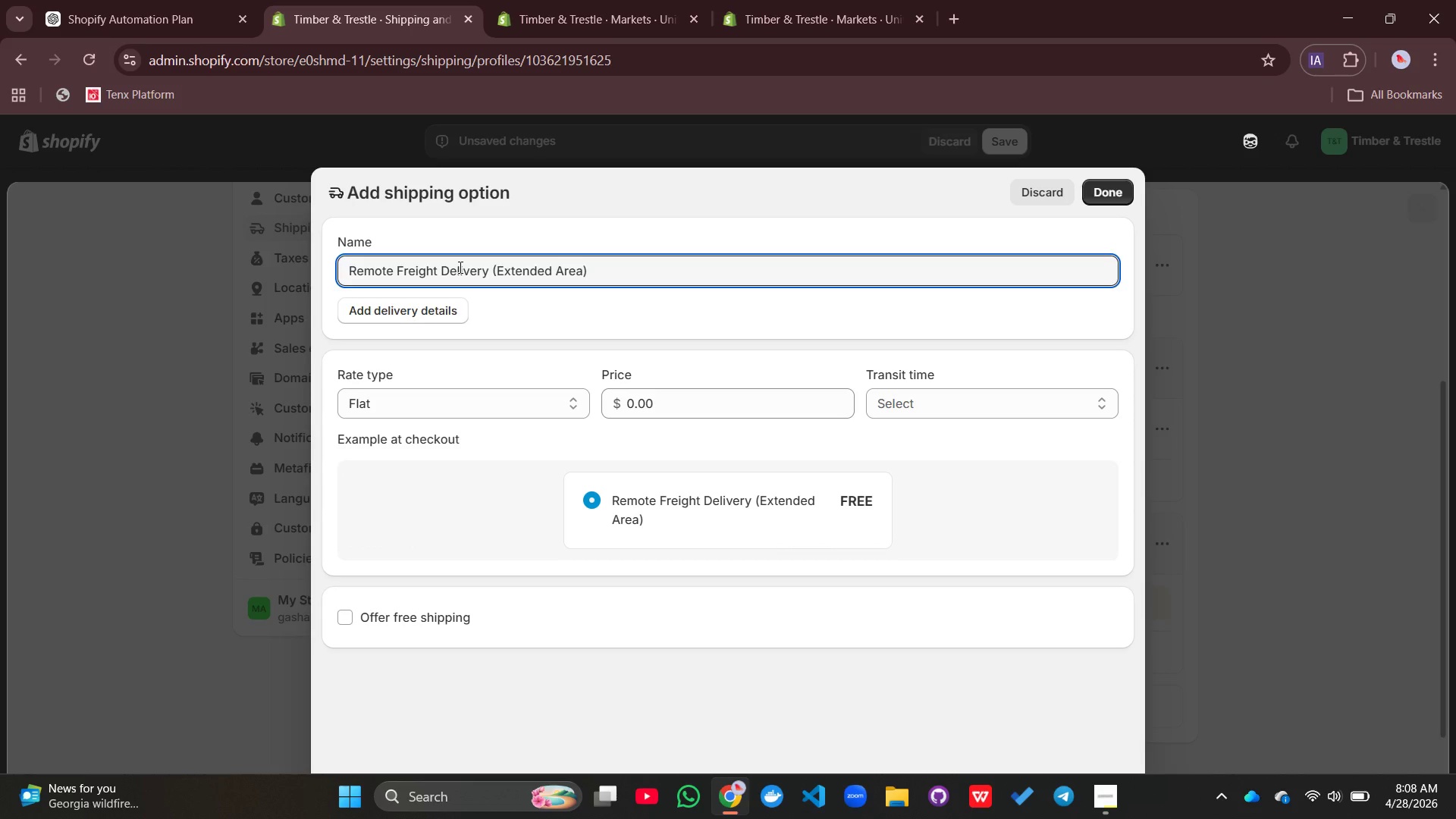 
left_click([626, 402])
 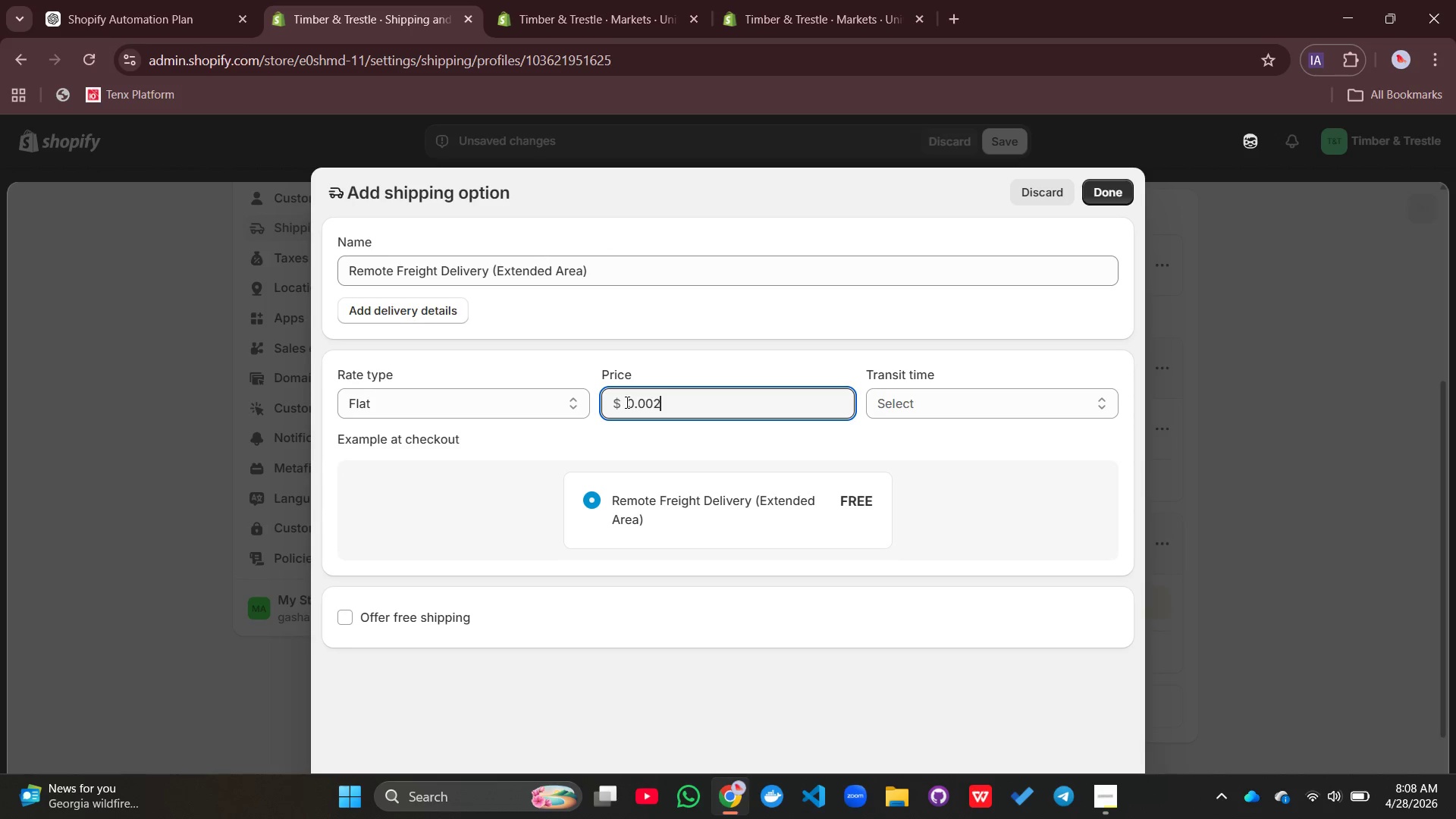 
type(20)
 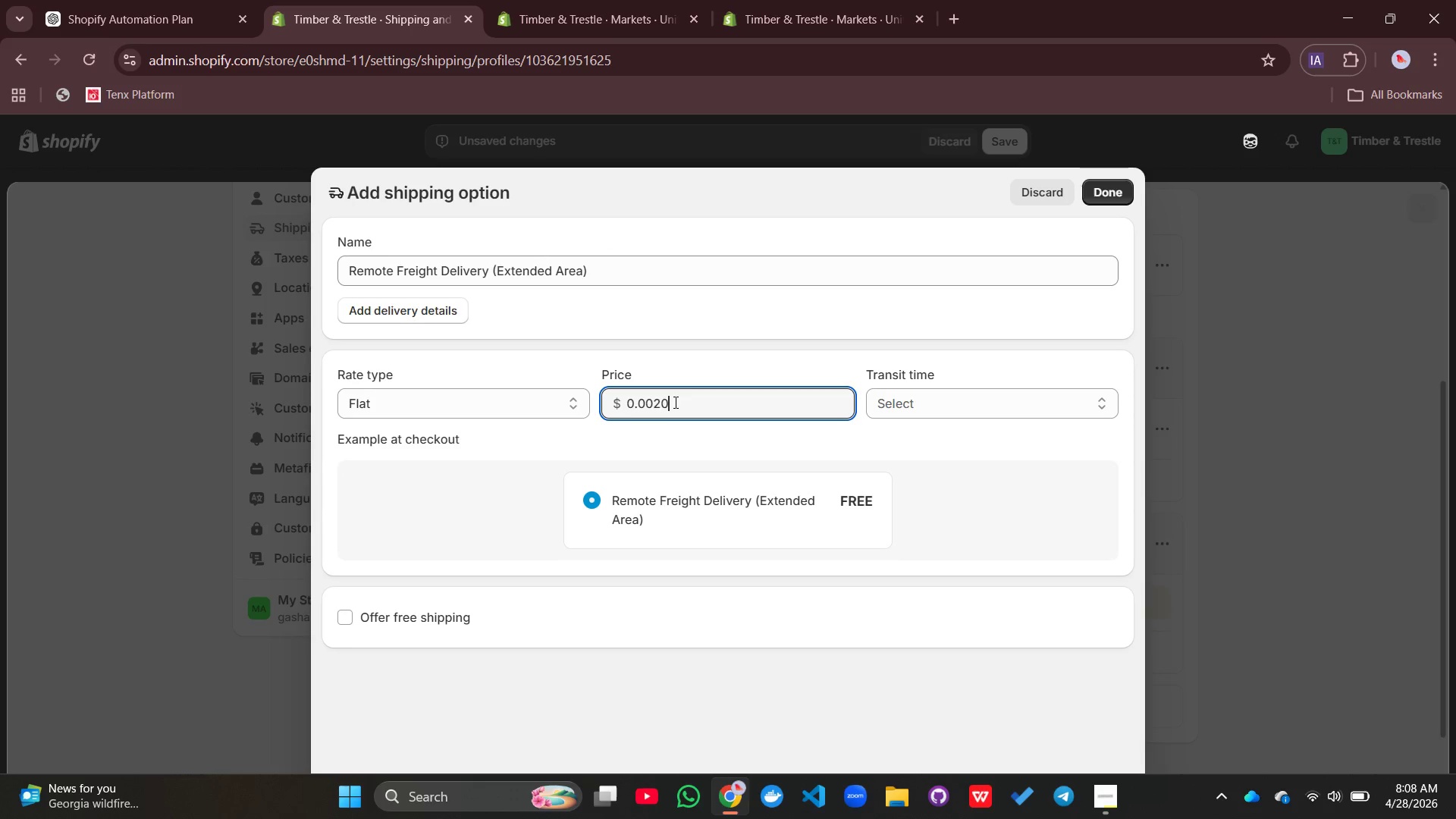 
left_click_drag(start_coordinate=[674, 402], to_coordinate=[625, 403])
 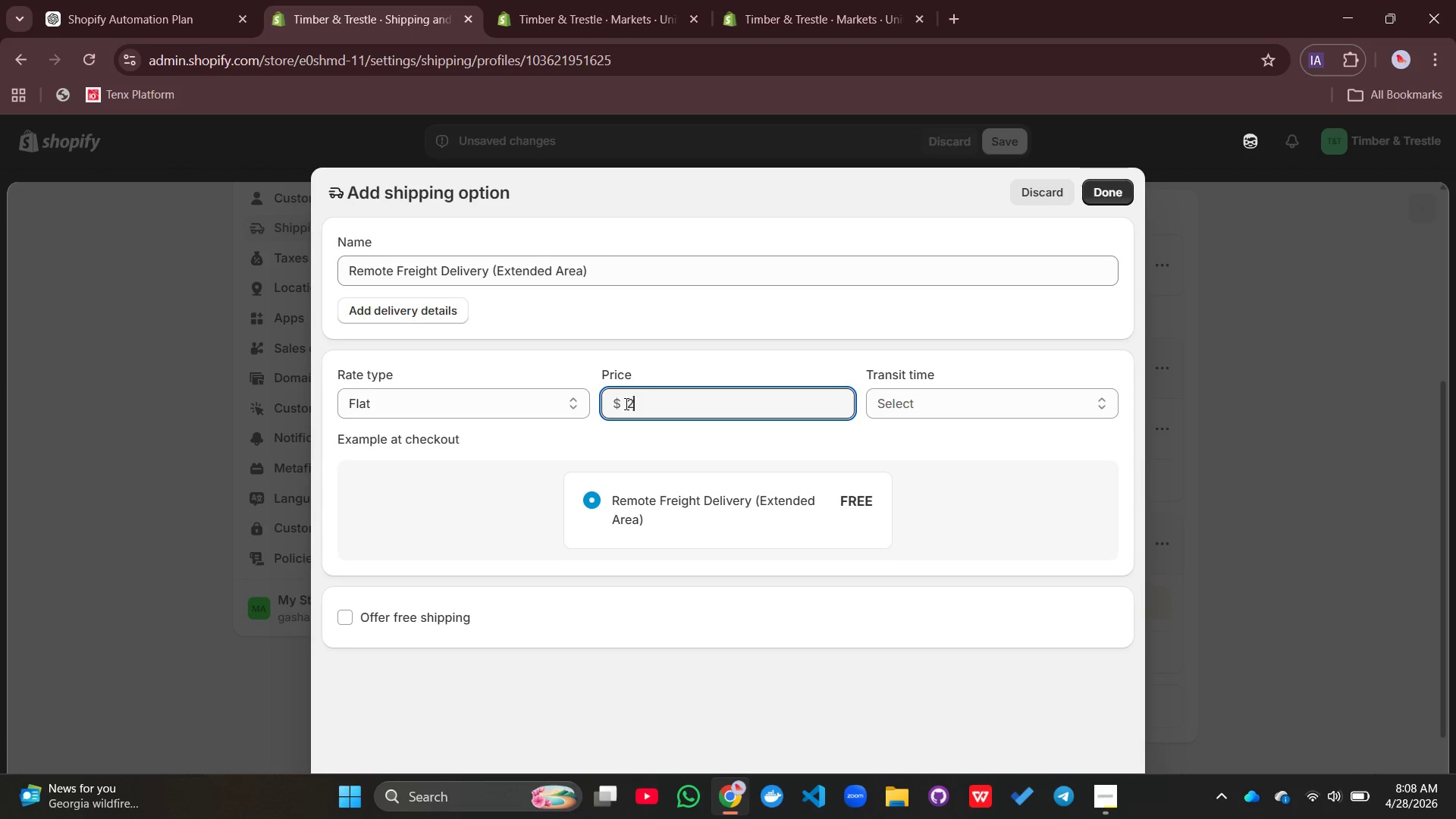 
type(200)
 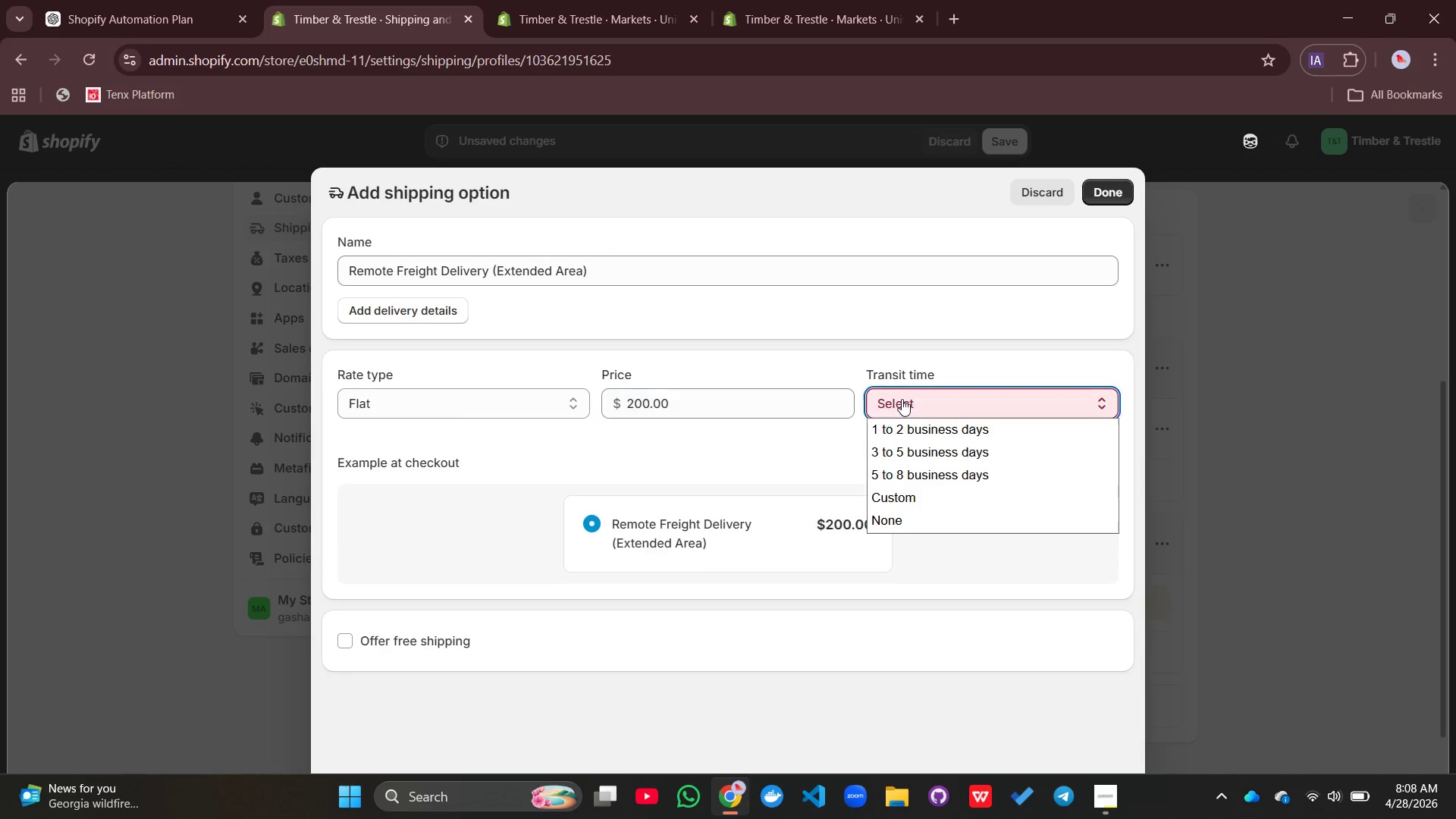 
left_click([902, 399])
 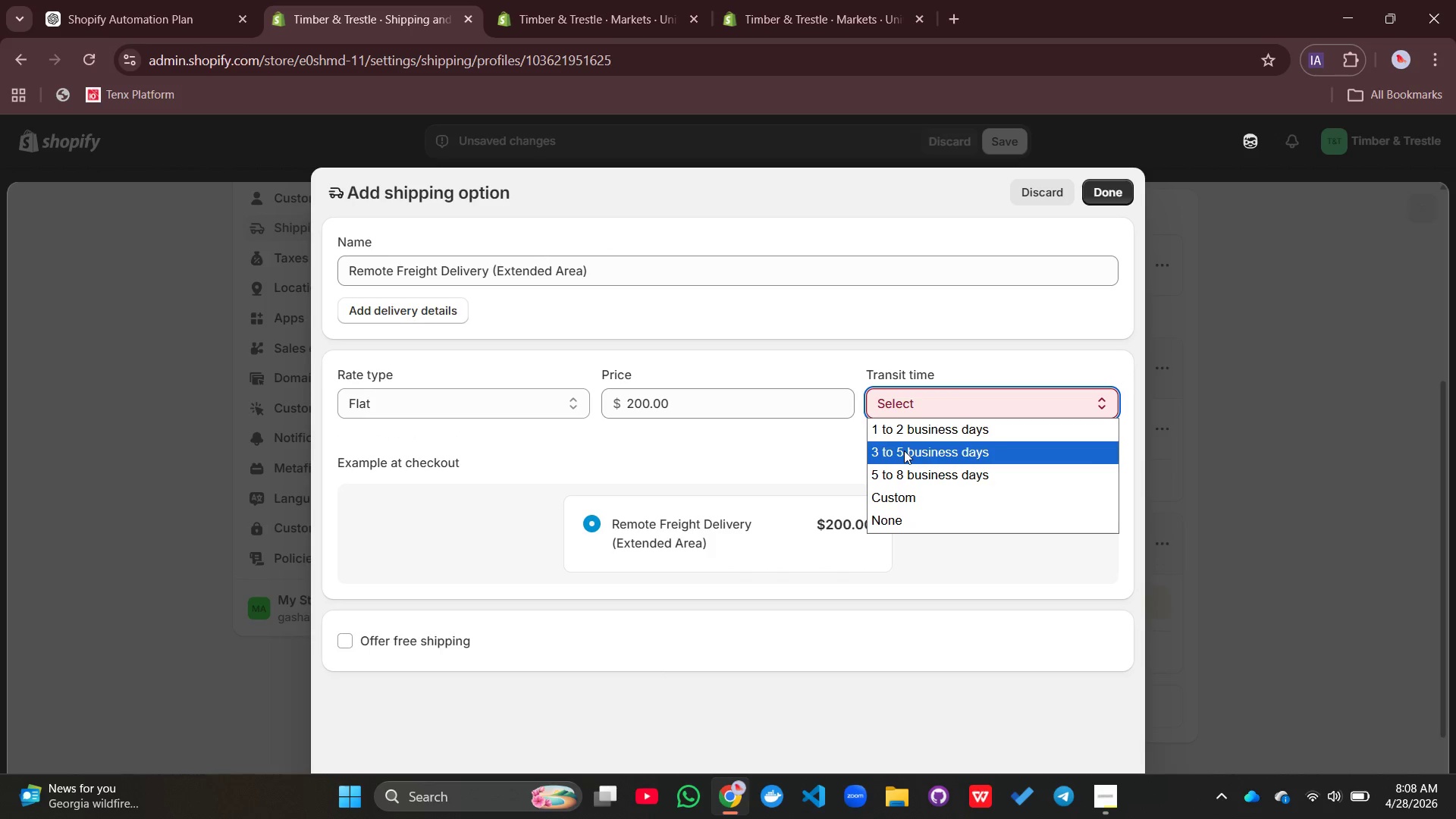 
left_click([904, 450])
 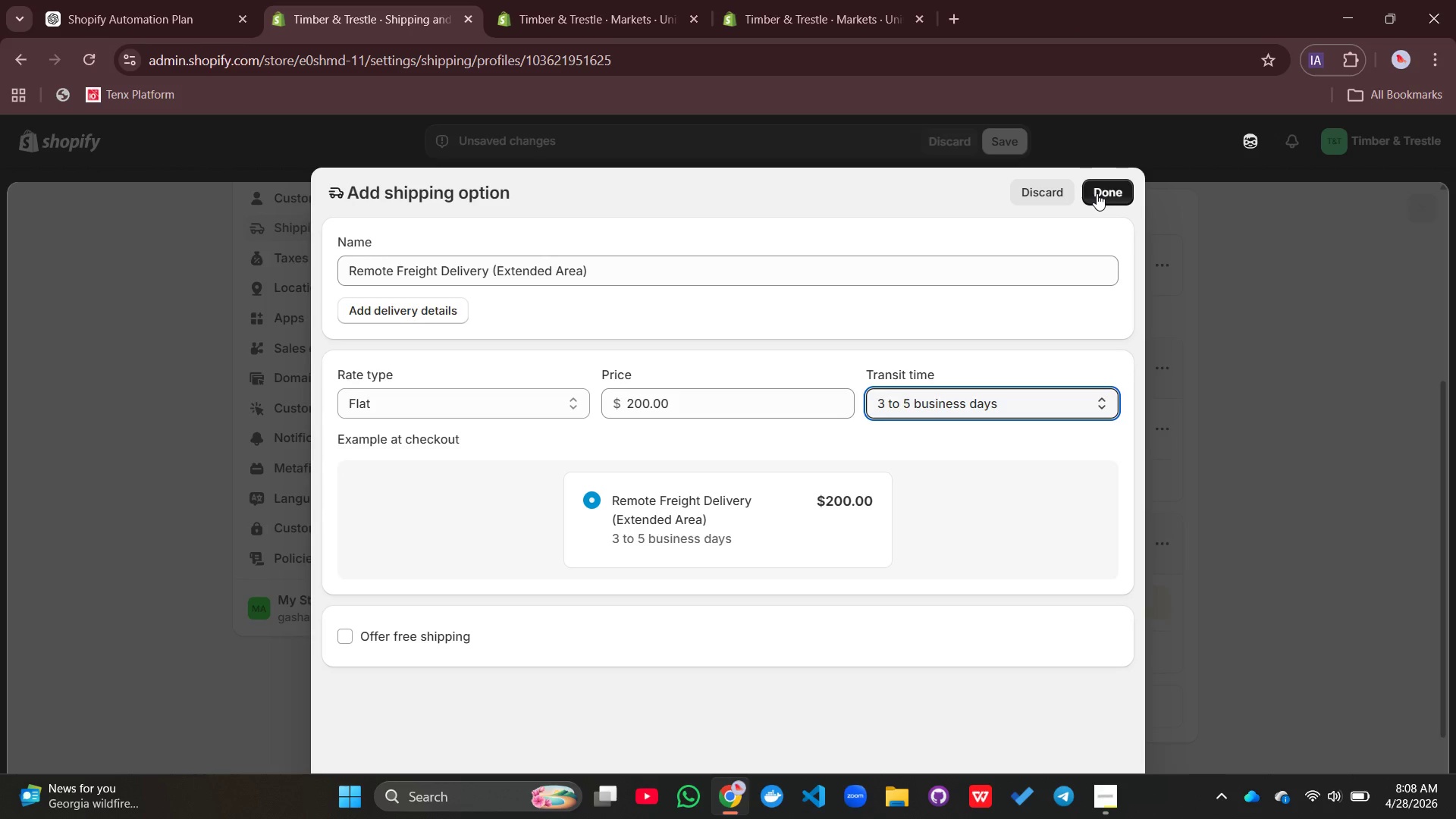 
left_click([1097, 193])
 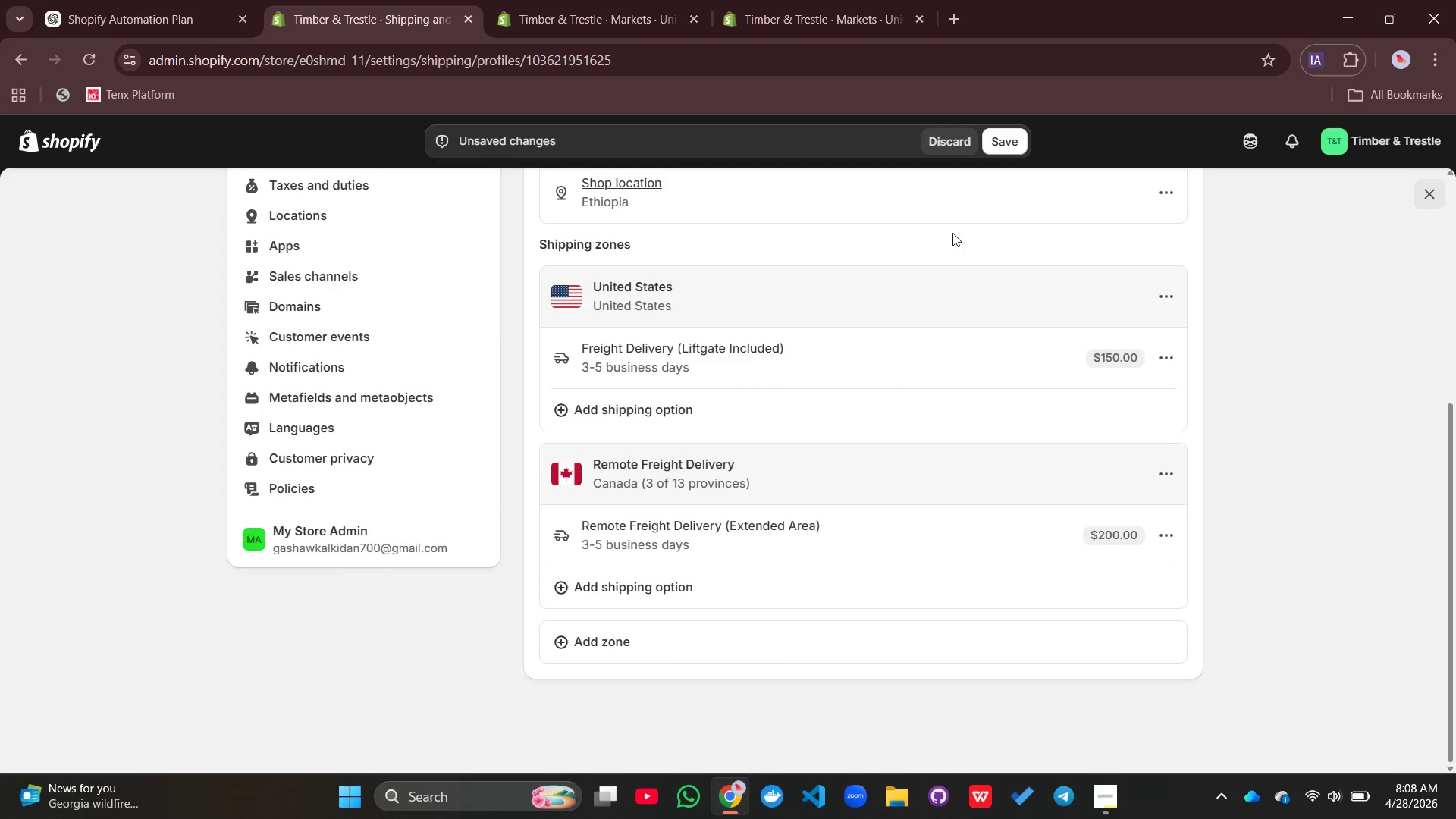 
wait(6.91)
 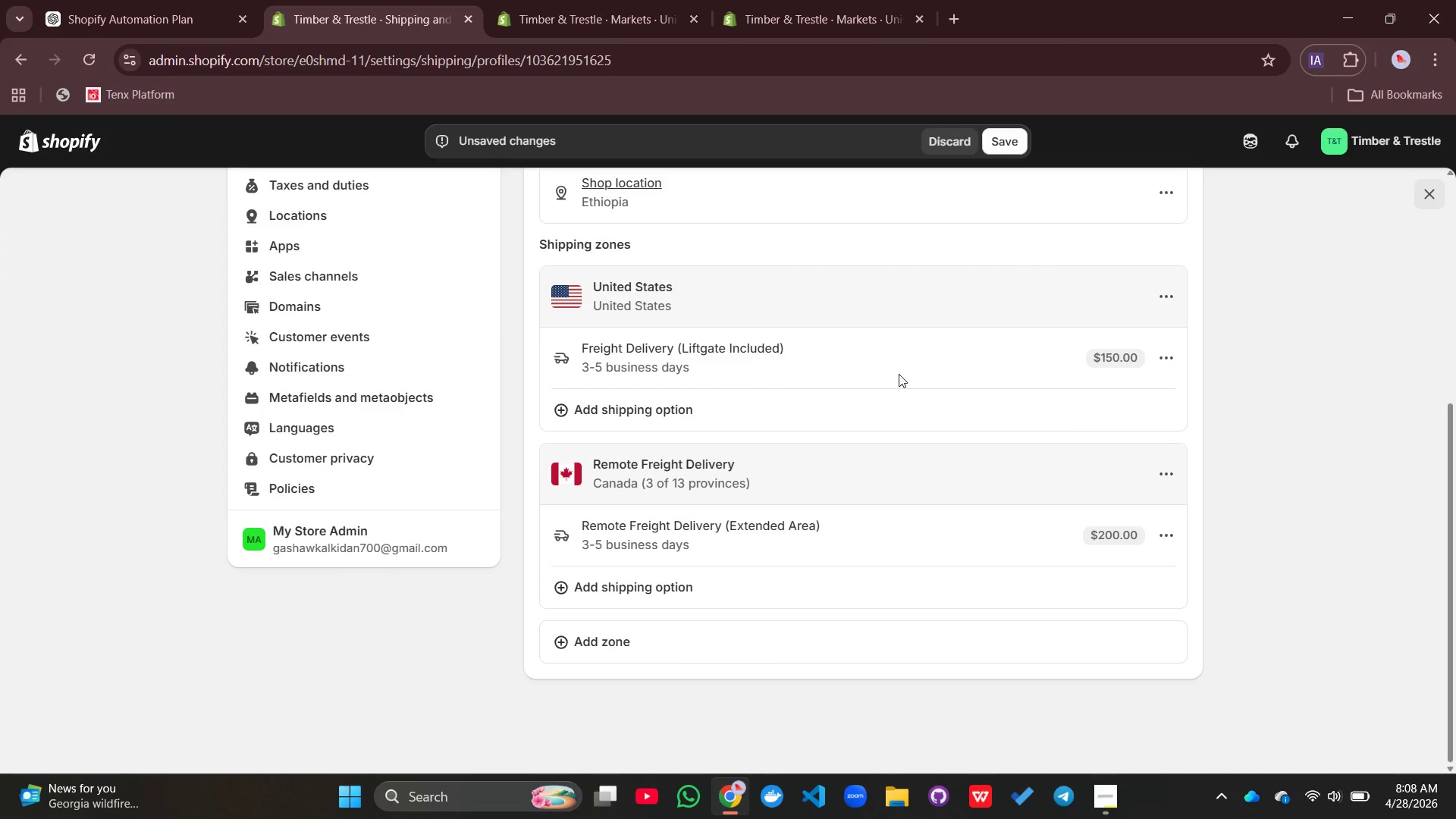 
left_click([1014, 143])
 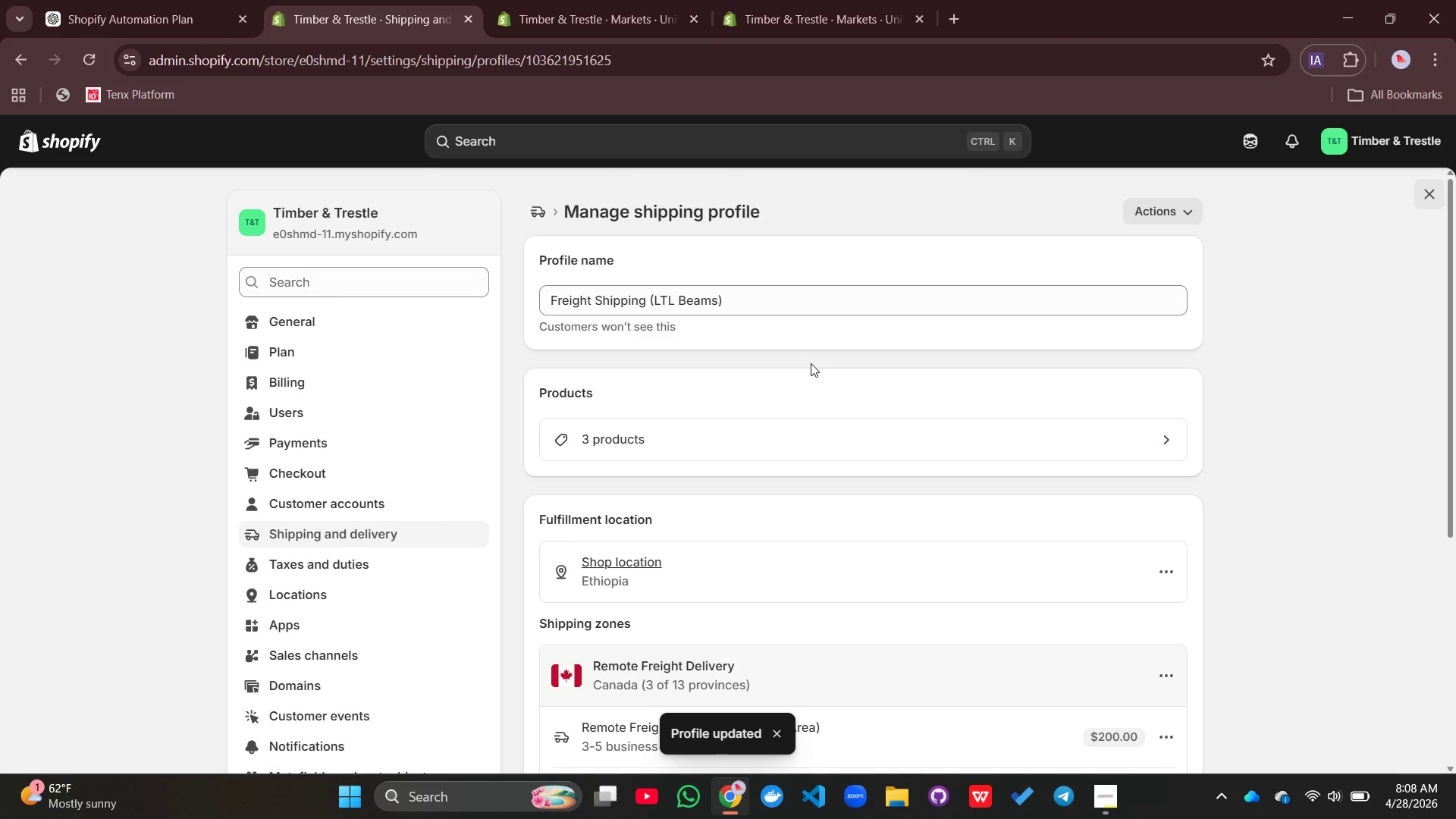 
wait(9.62)
 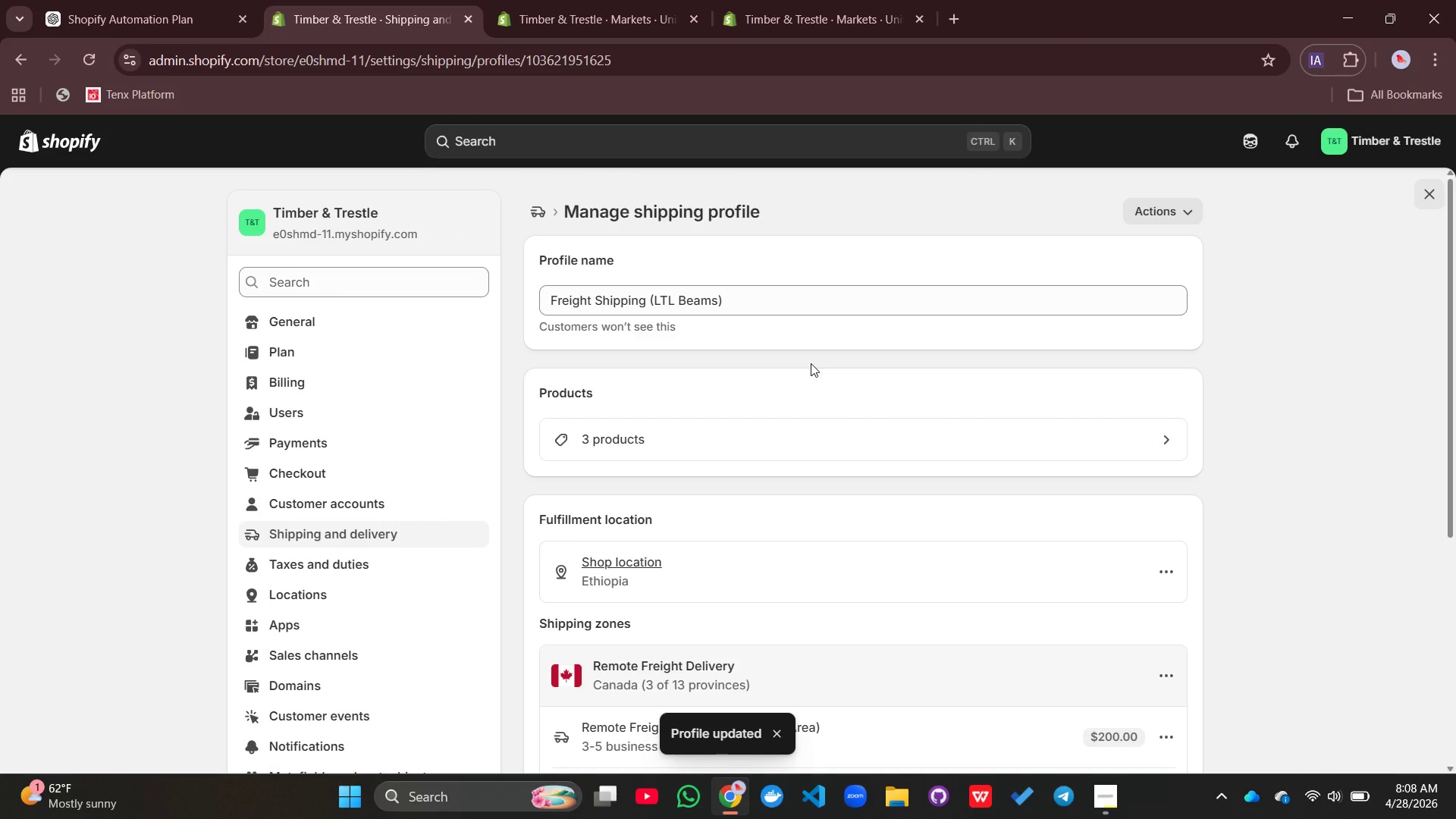 
left_click([536, 198])
 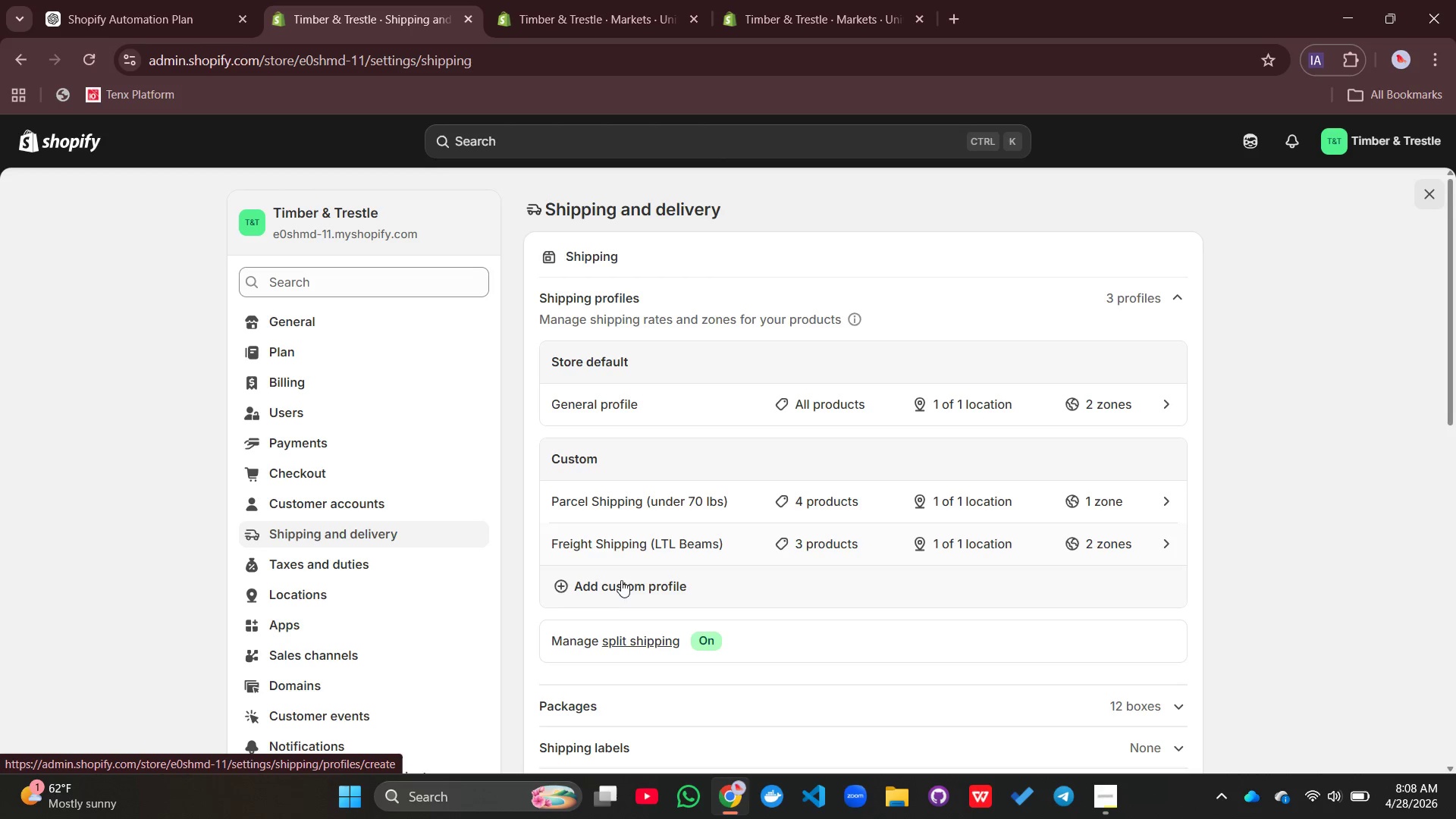 
left_click([599, 596])
 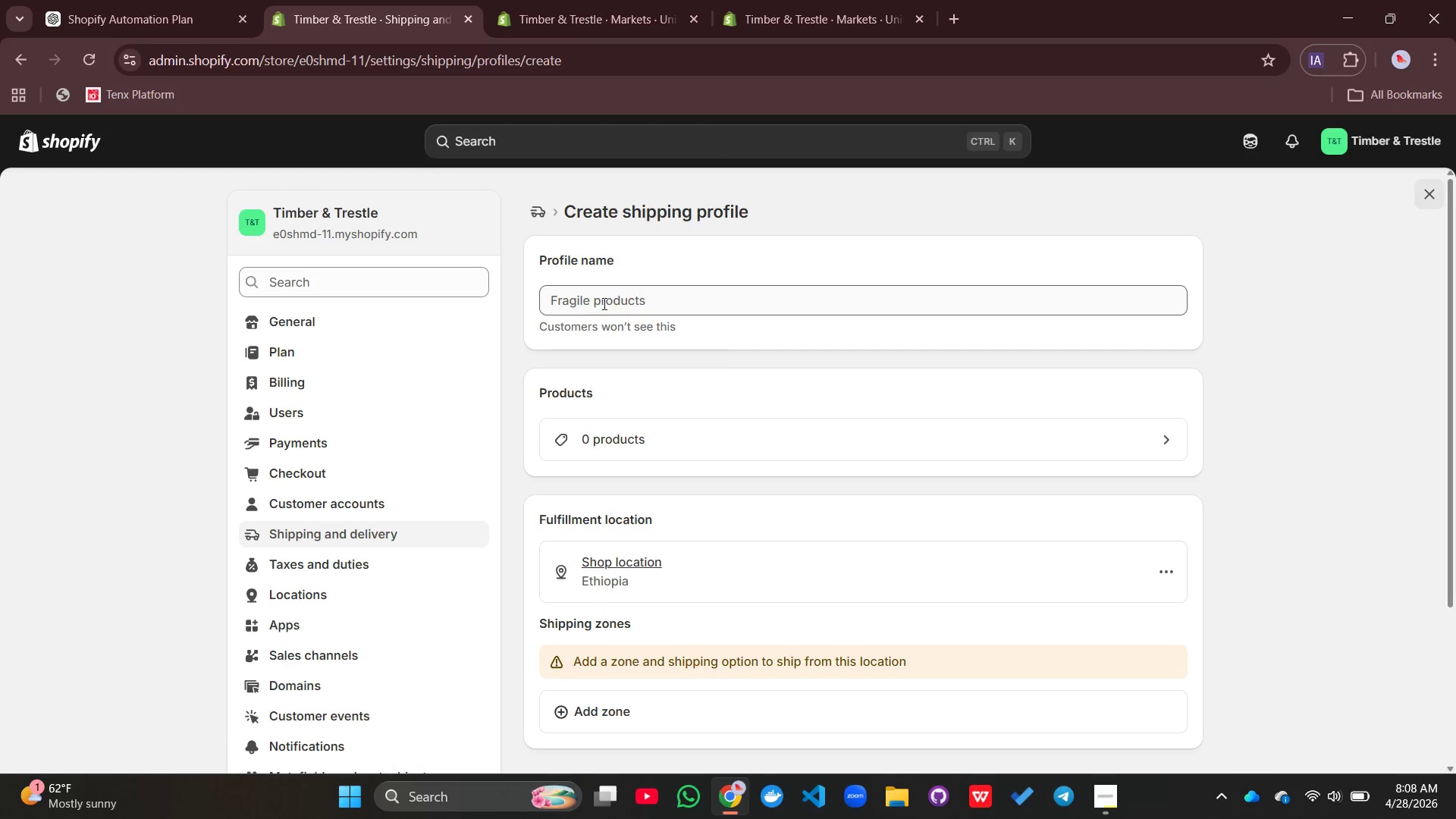 
left_click([603, 303])
 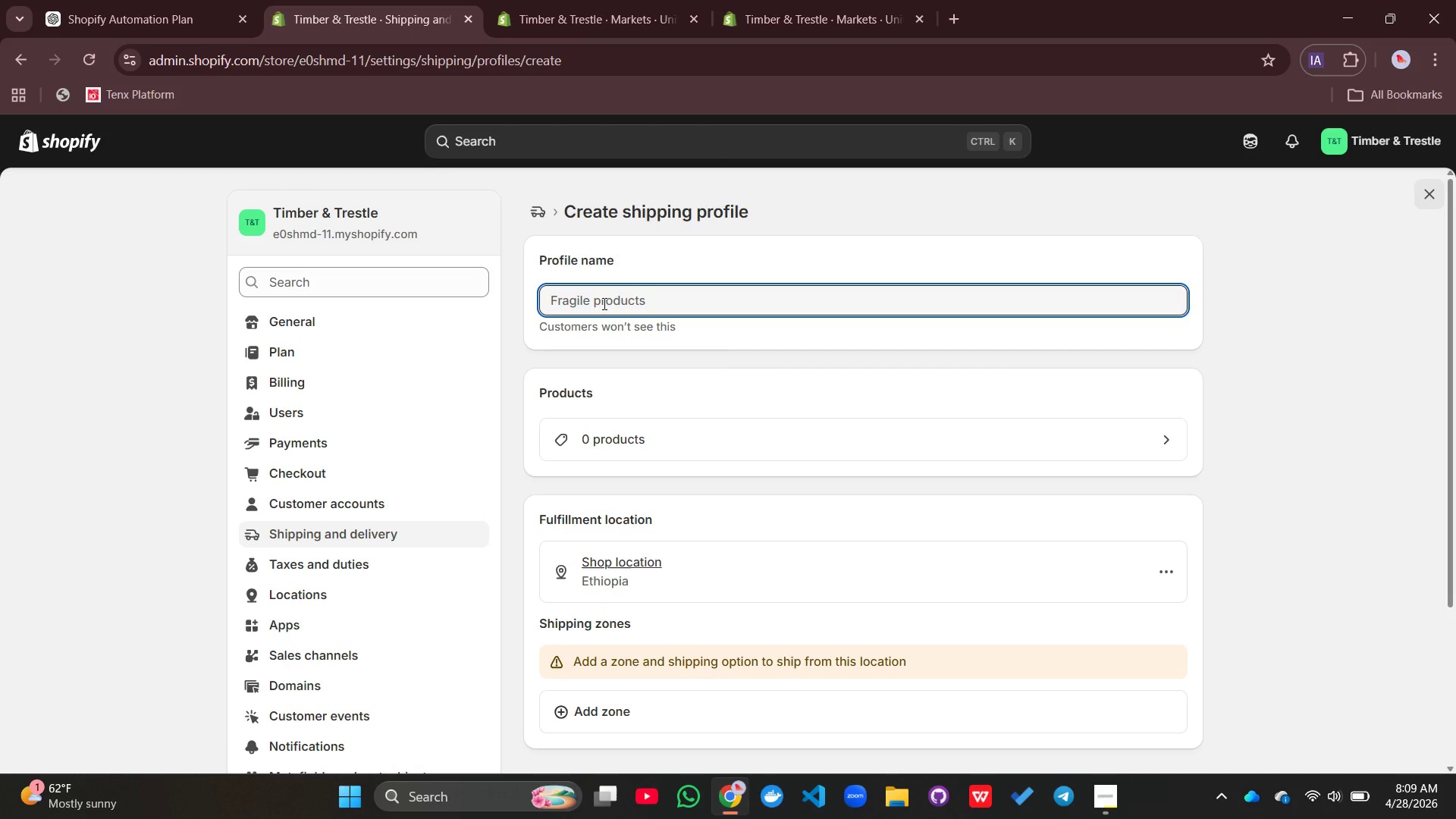 
type(LOcal)
key(Backspace)
key(Backspace)
key(Backspace)
key(Backspace)
type(ocal Site Drop (Flated DEli)
key(Backspace)
key(Backspace)
key(Backspace)
type(elivery))
 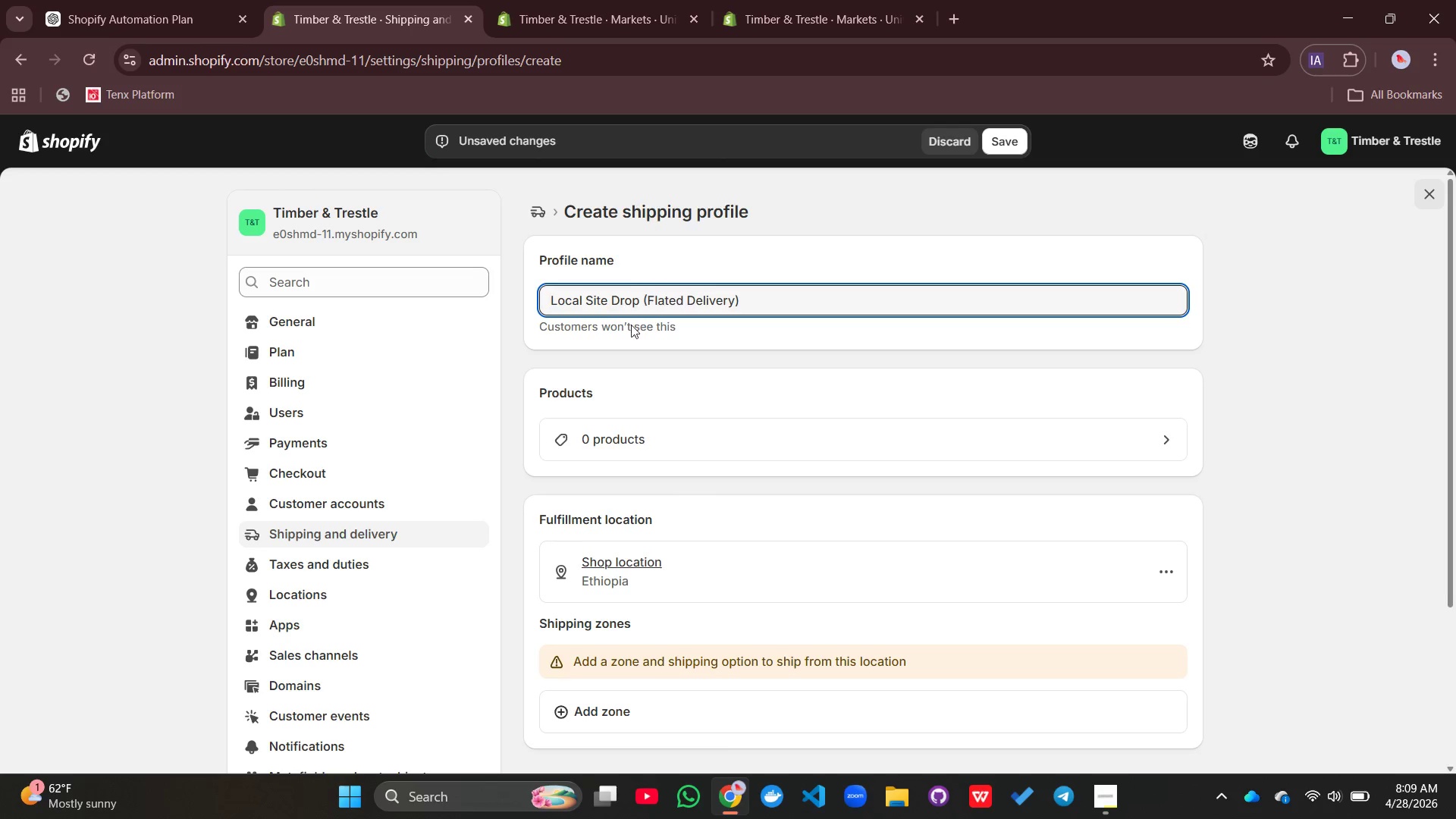 
left_click([607, 430])
 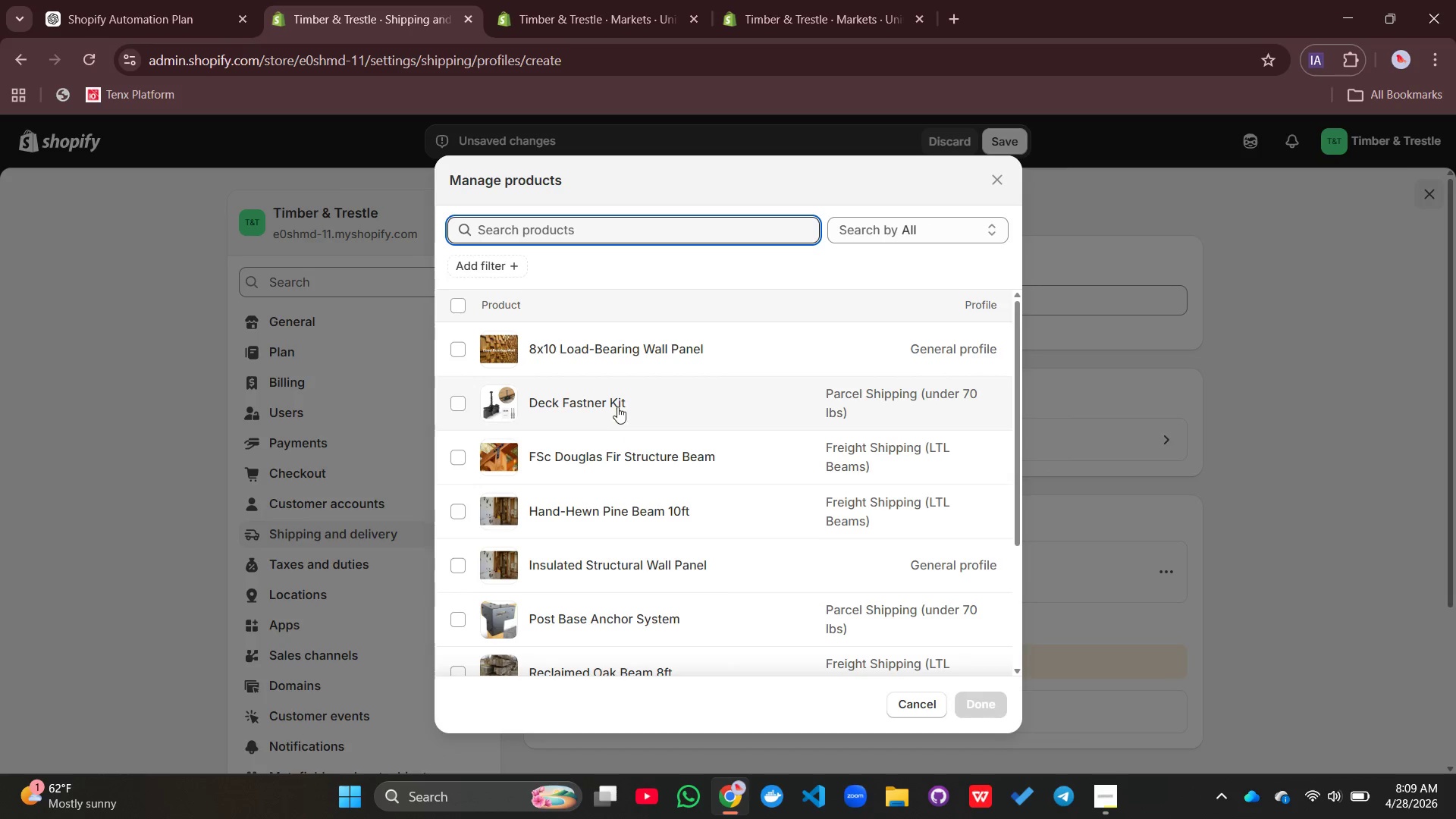 
wait(5.47)
 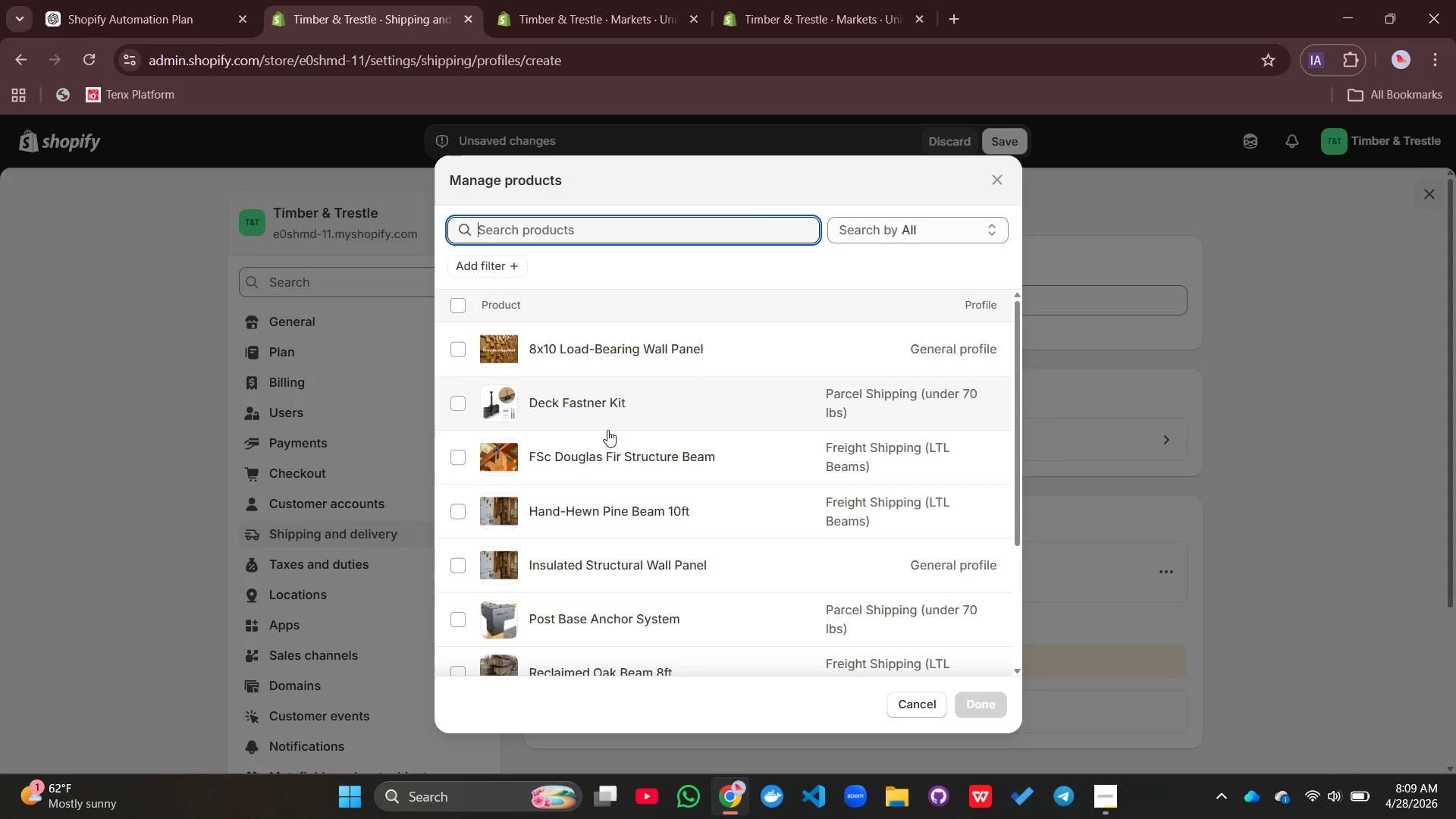 
left_click([584, 348])
 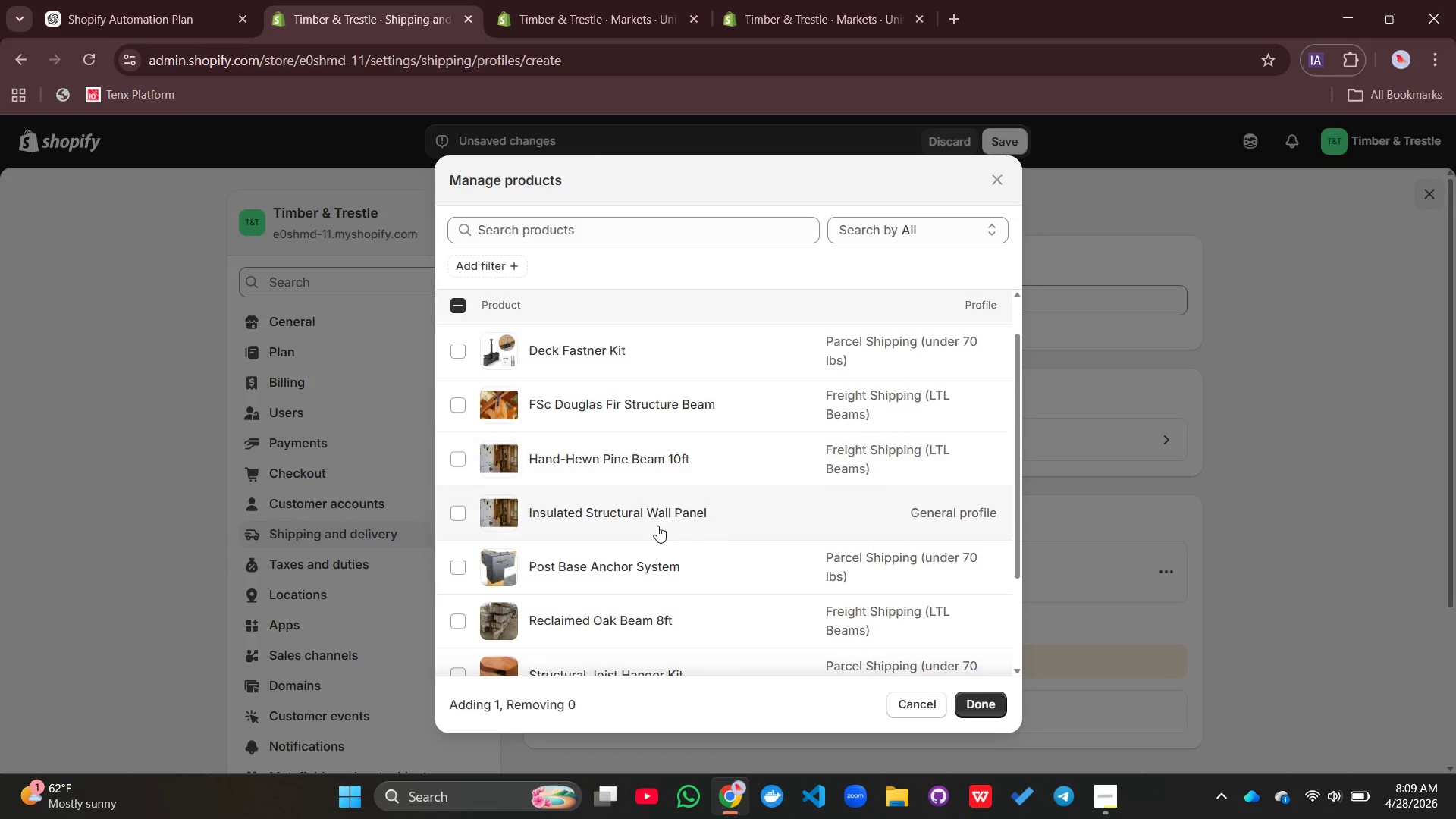 
left_click([600, 502])
 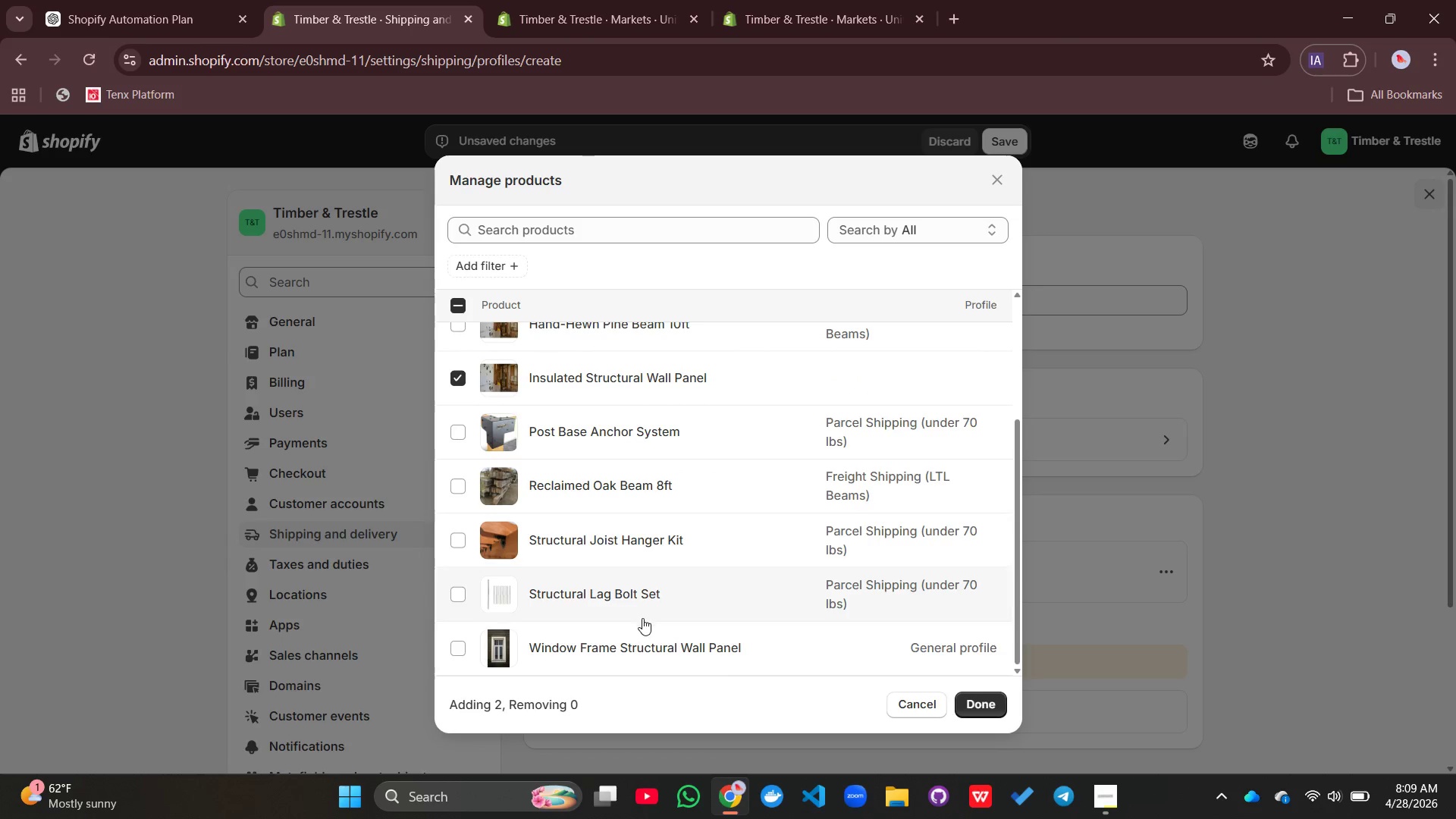 
left_click([603, 647])
 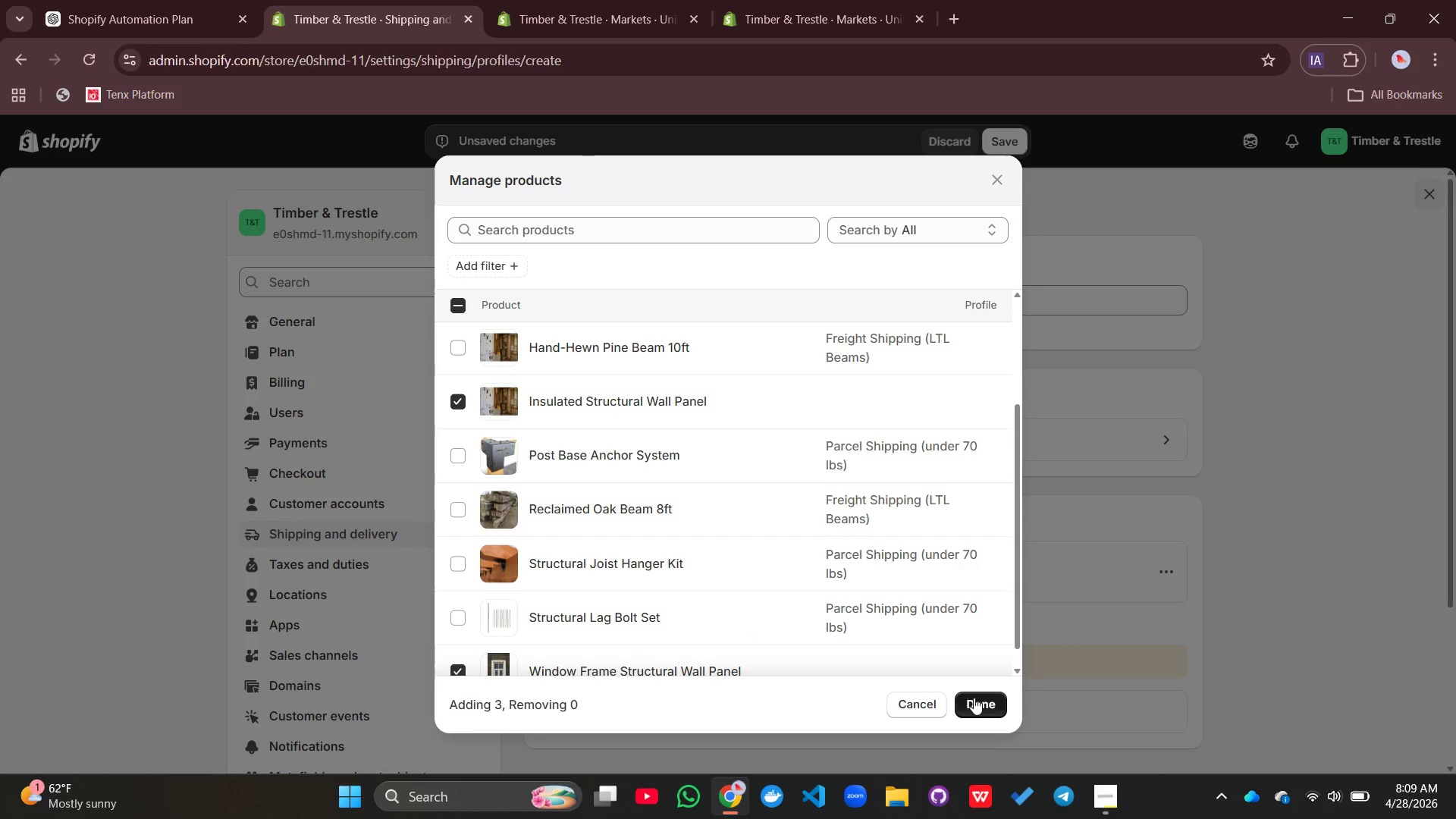 
left_click([979, 700])
 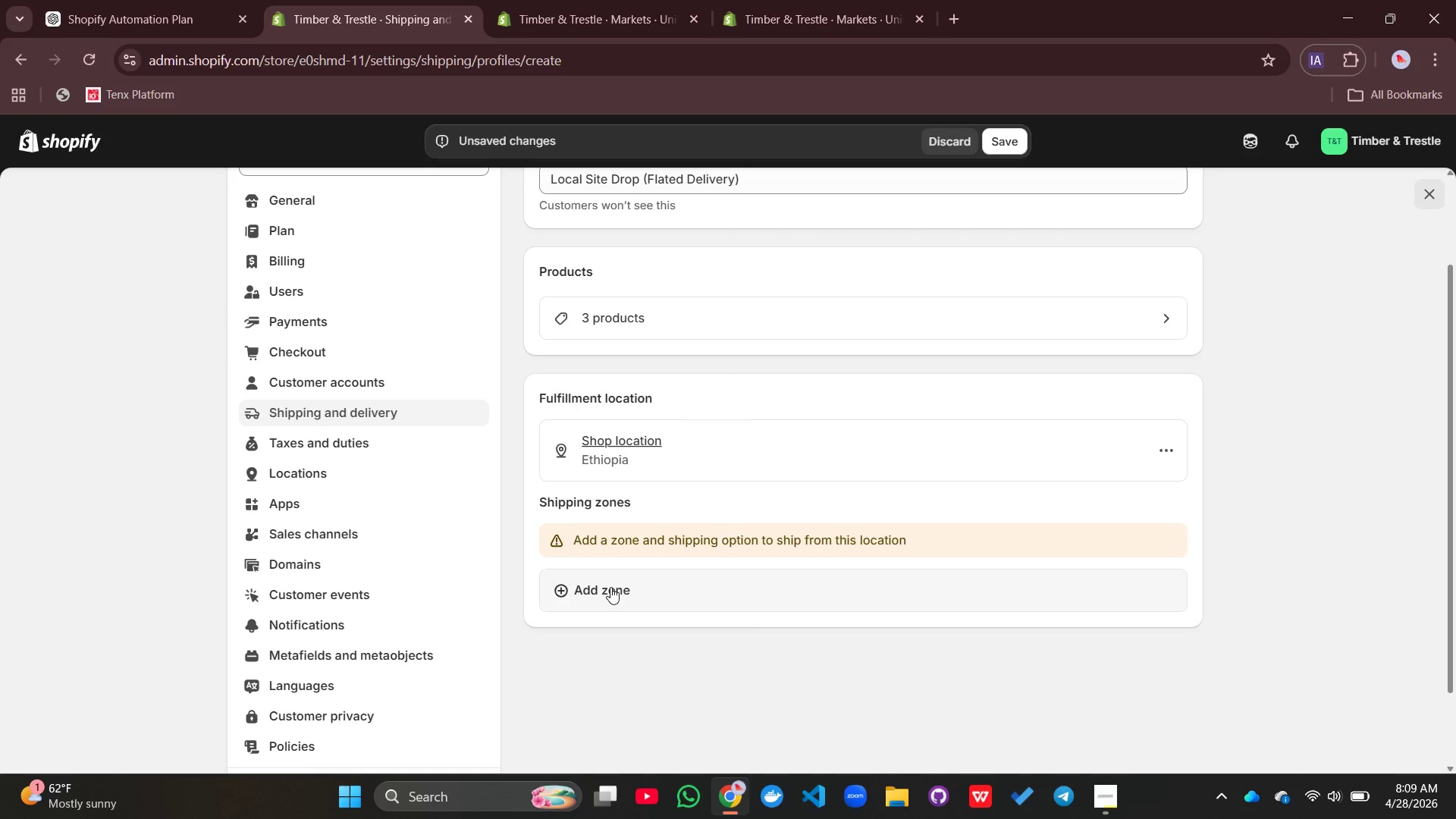 
left_click([610, 587])
 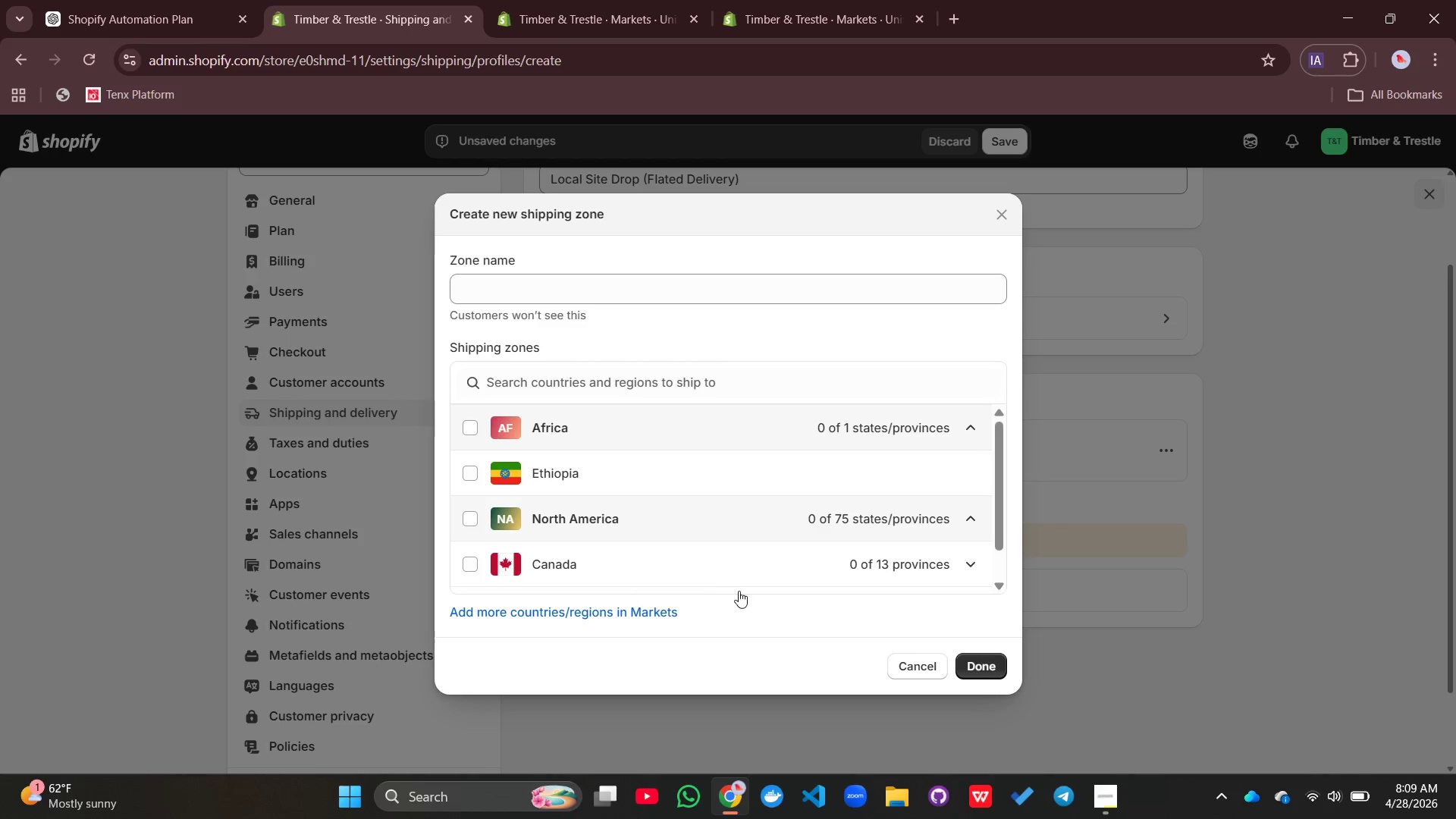 
wait(13.09)
 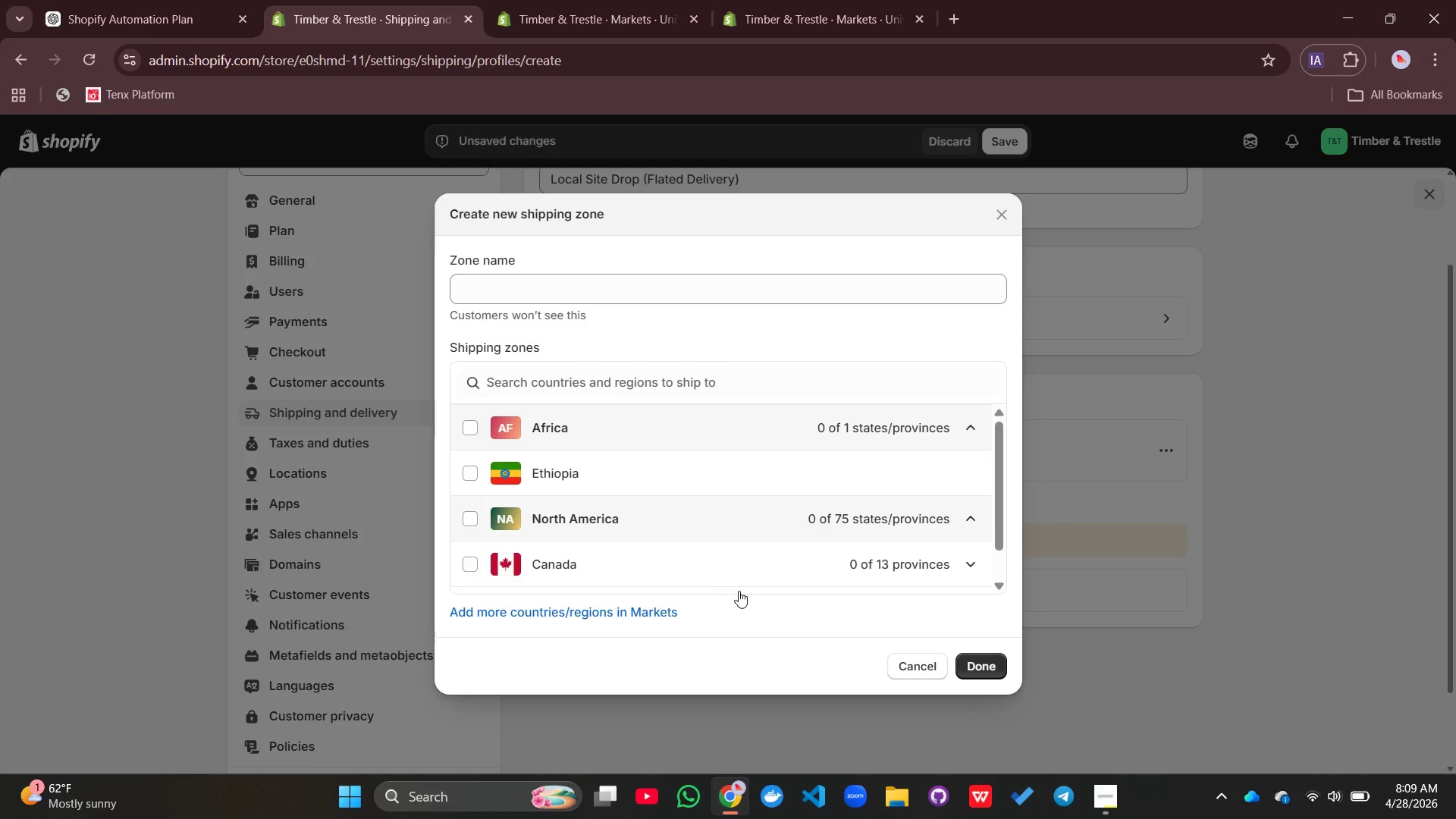 
left_click([535, 293])
 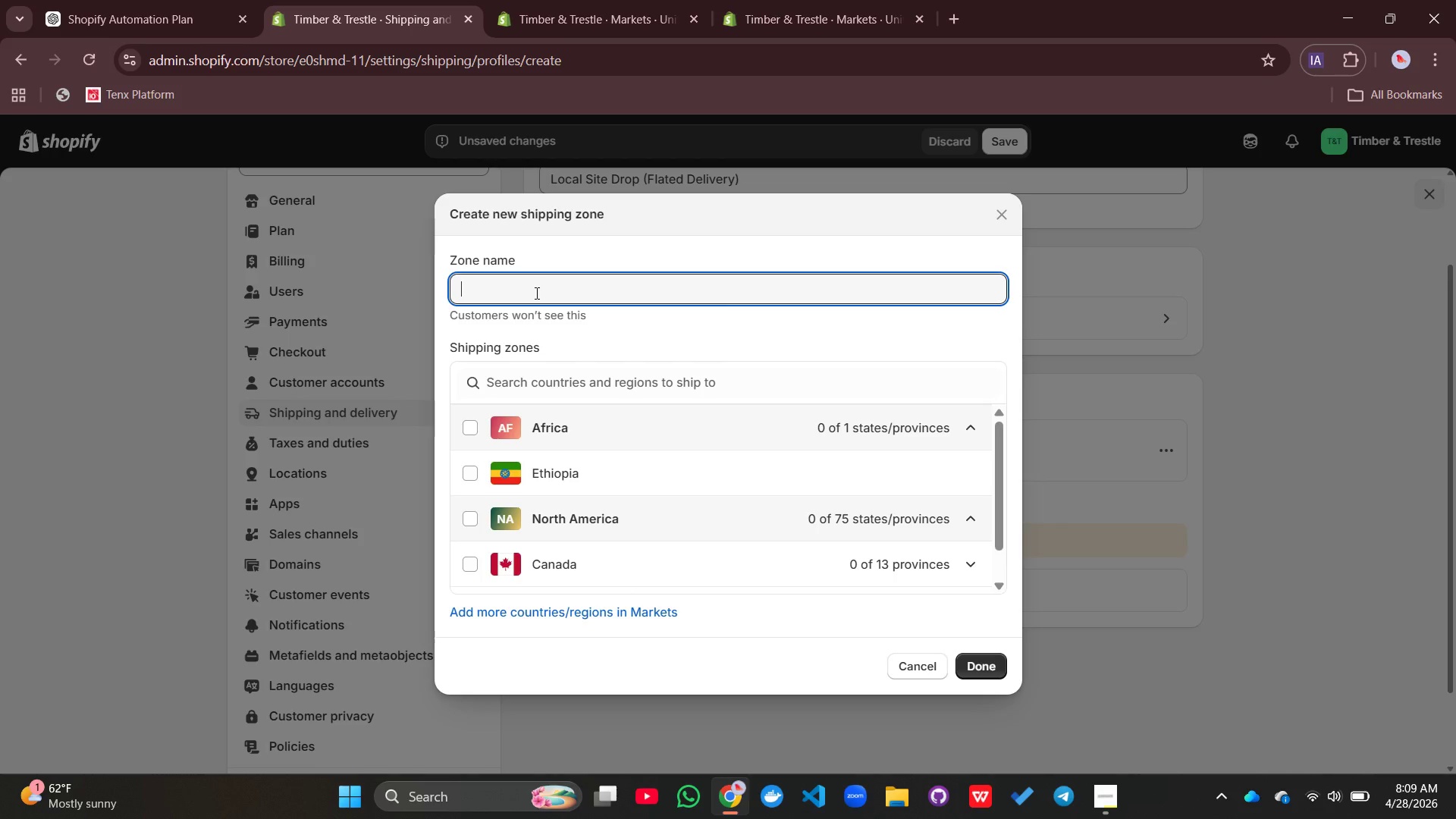 
type(Local Contractor )
 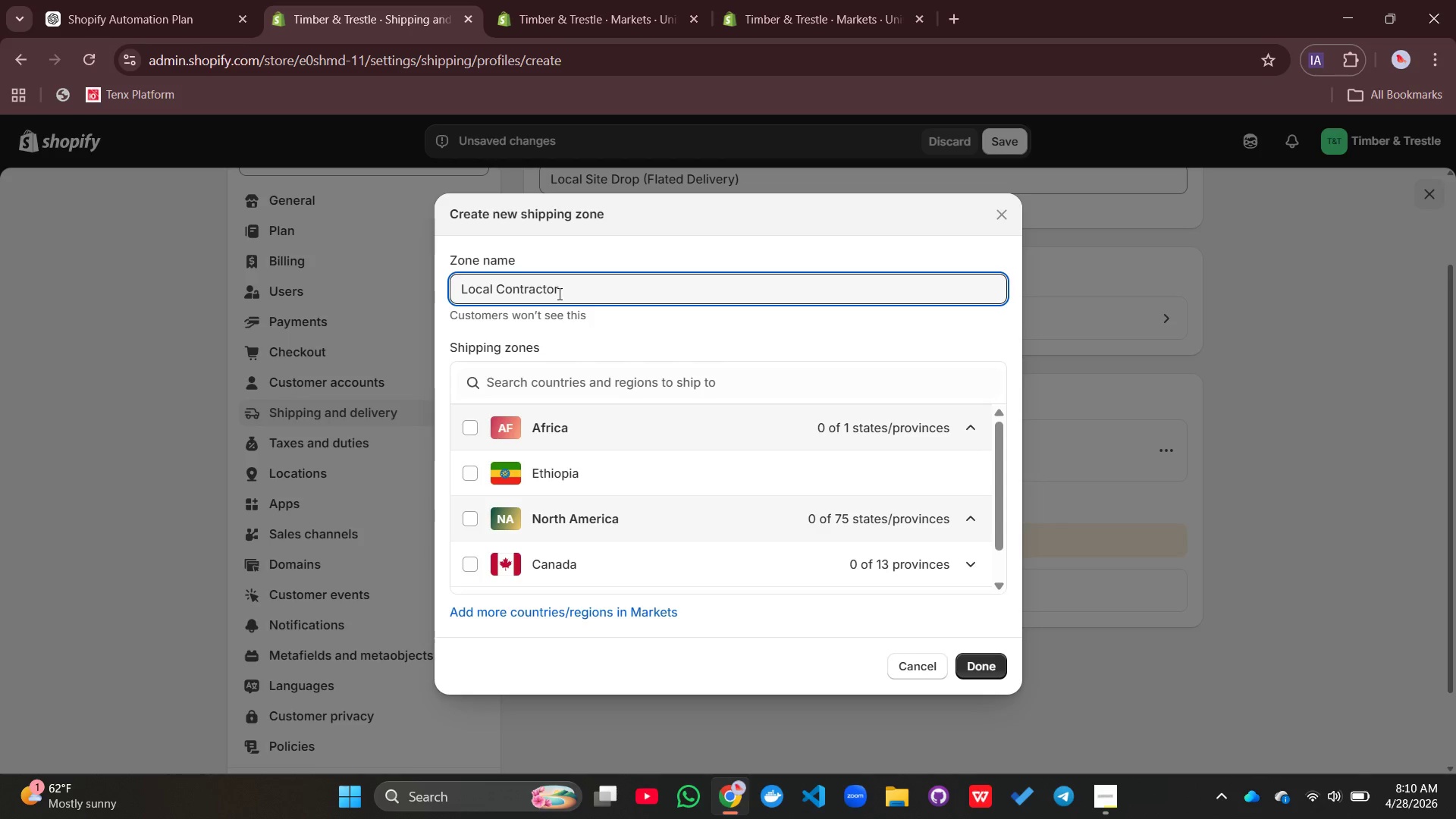 
type(Delivery zob==)
key(Backspace)
key(Backspace)
key(Backspace)
key(Backspace)
key(Backspace)
type(Zone)
 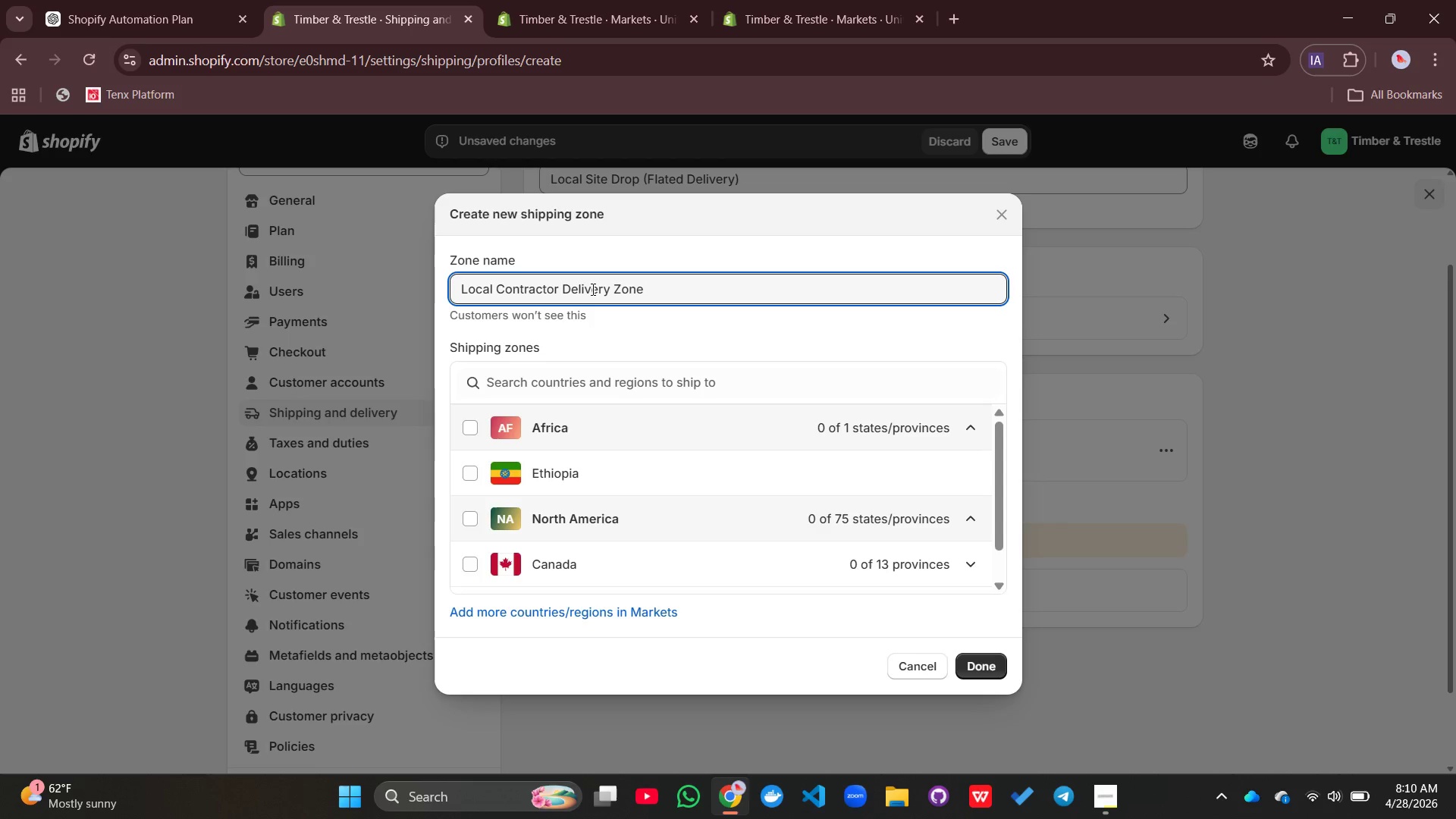 
left_click([485, 573])
 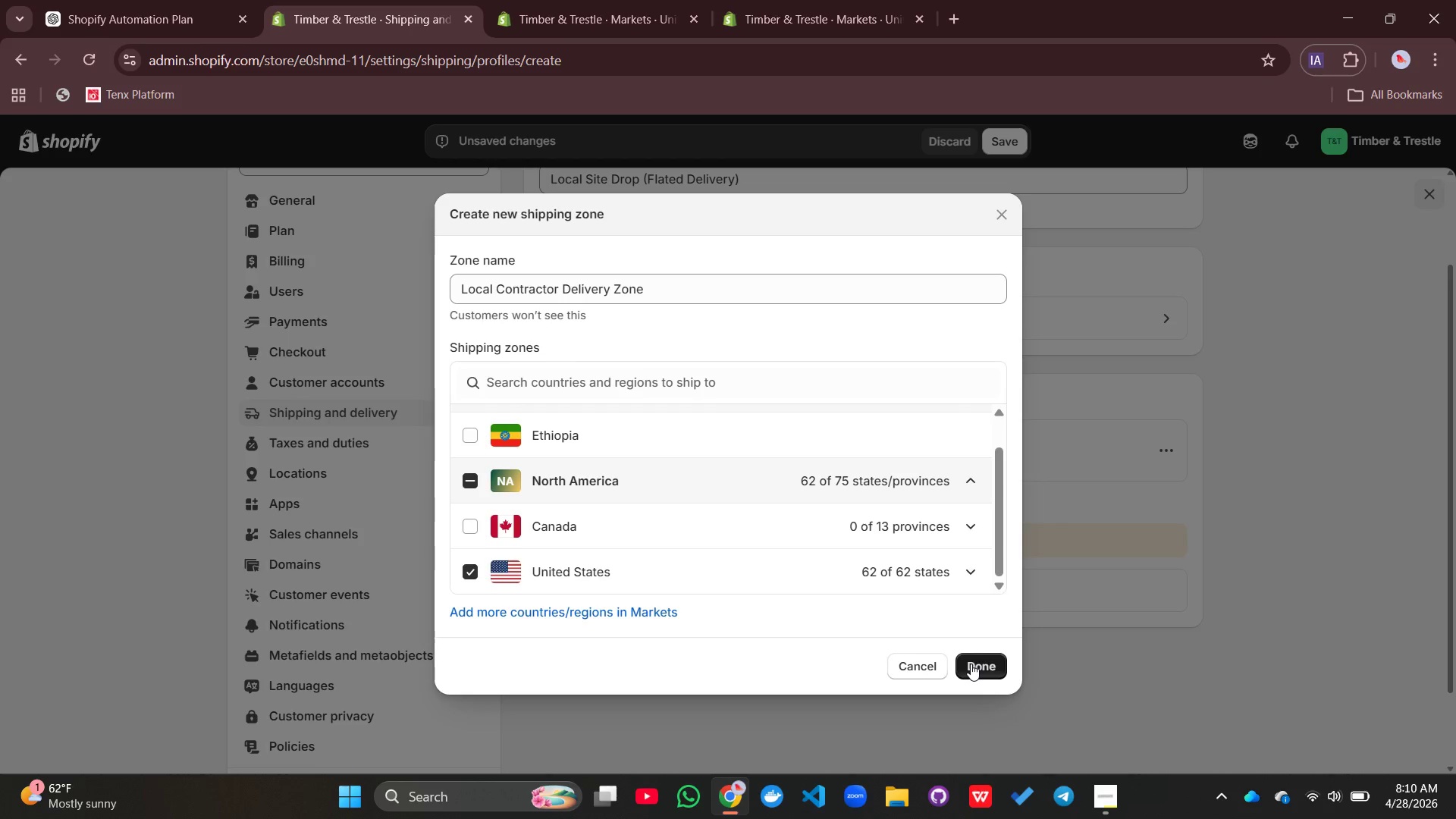 
left_click([971, 664])
 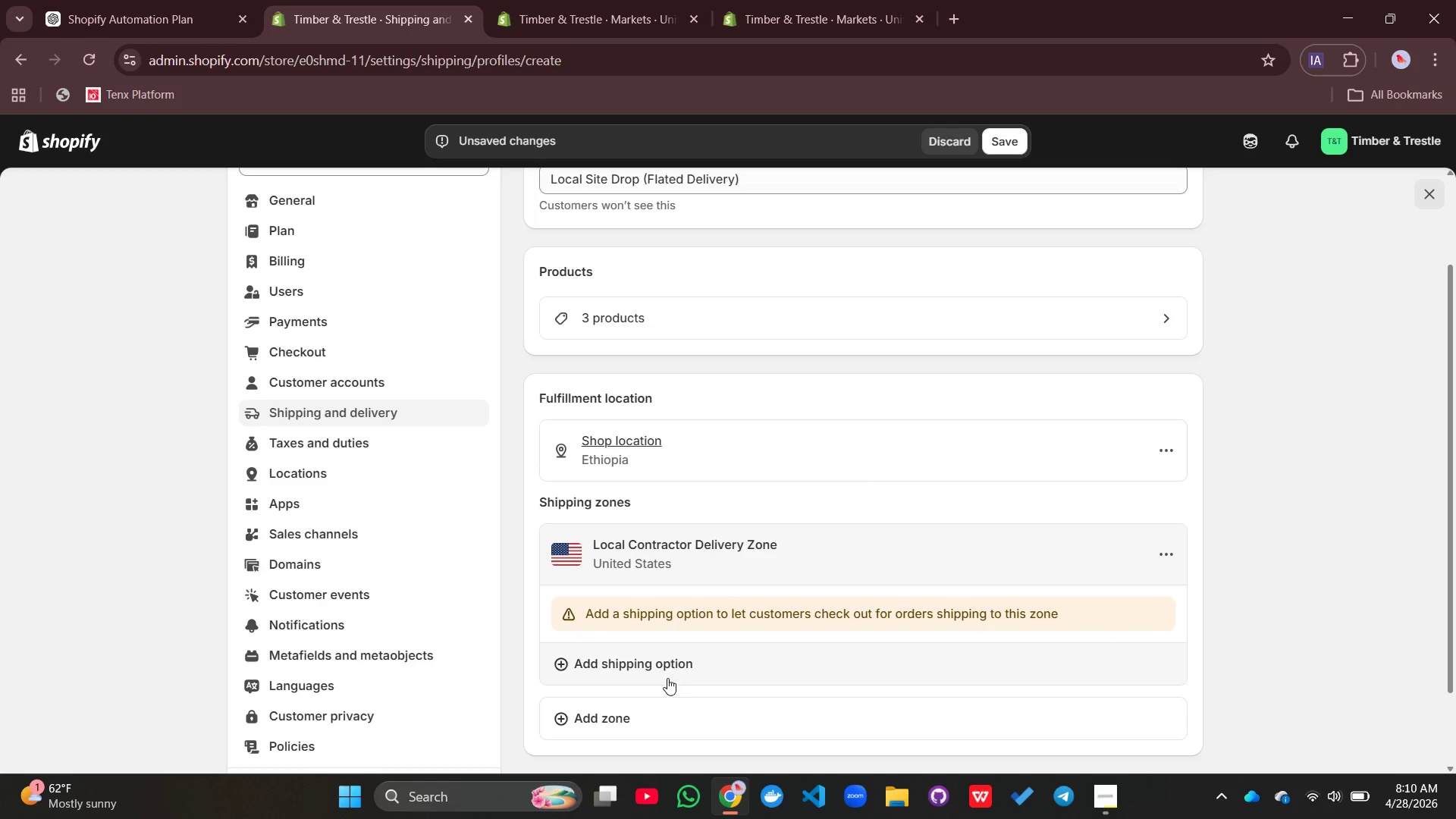 
left_click([628, 670])
 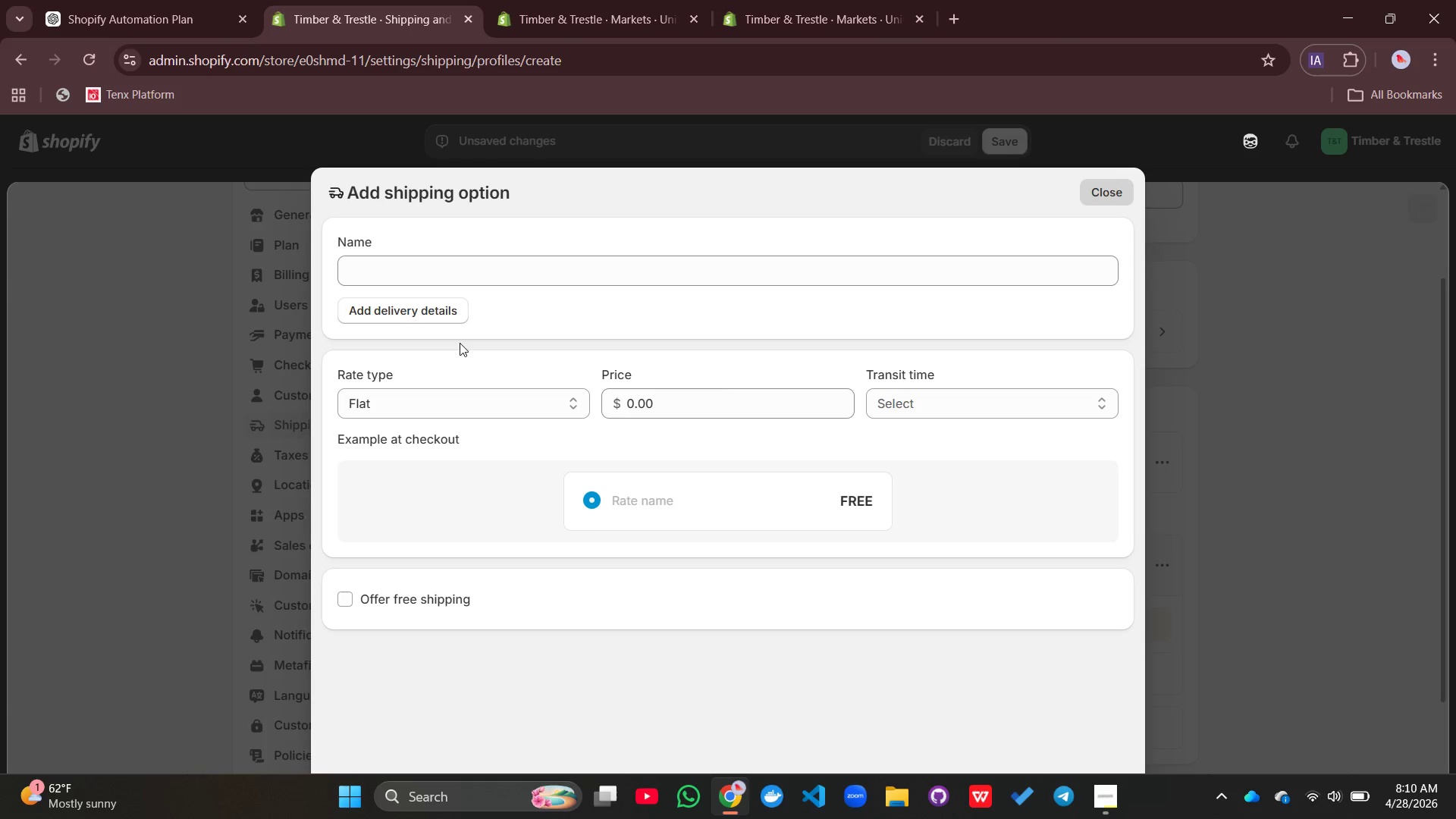 
wait(5.2)
 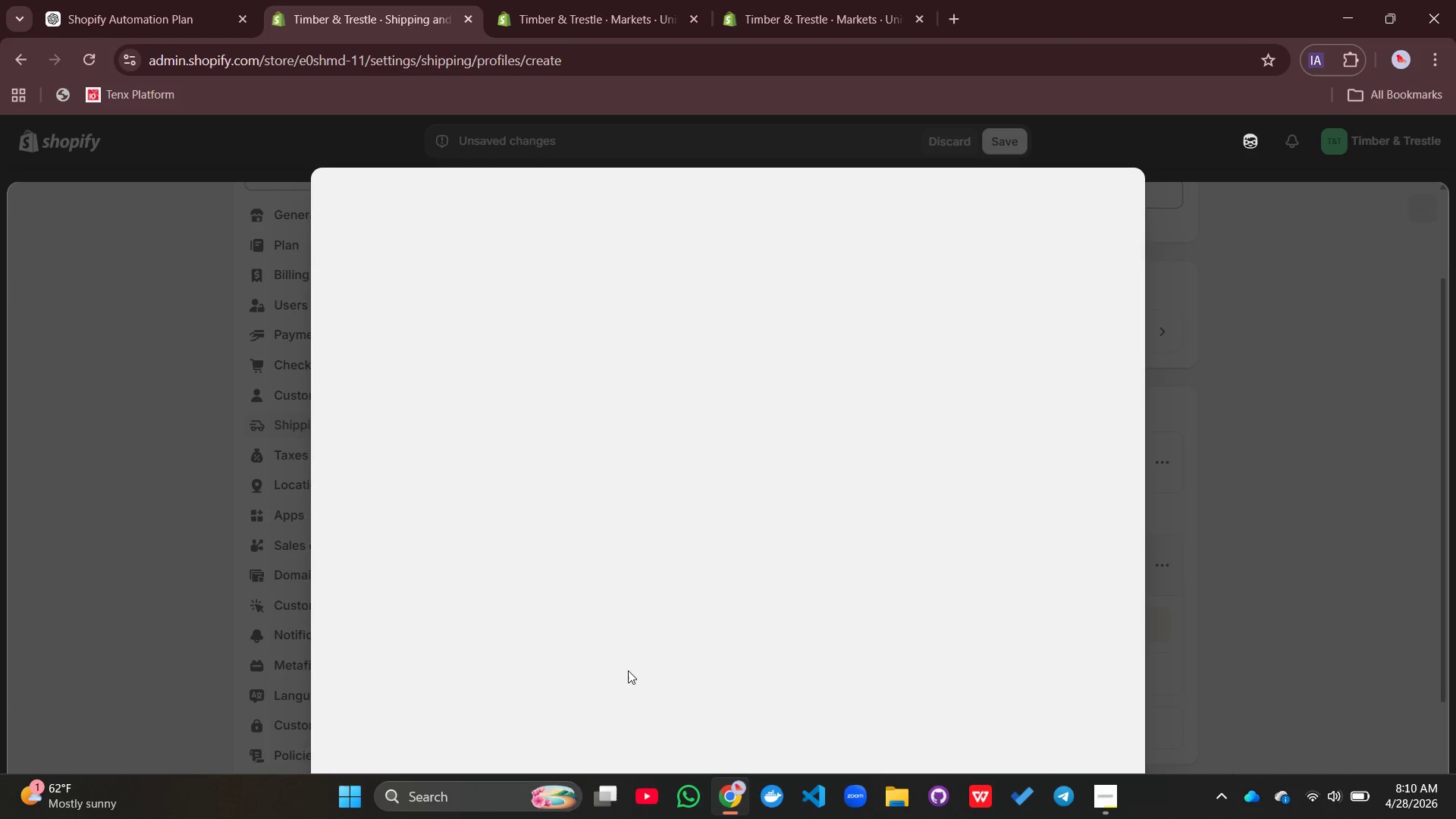 
left_click([446, 268])
 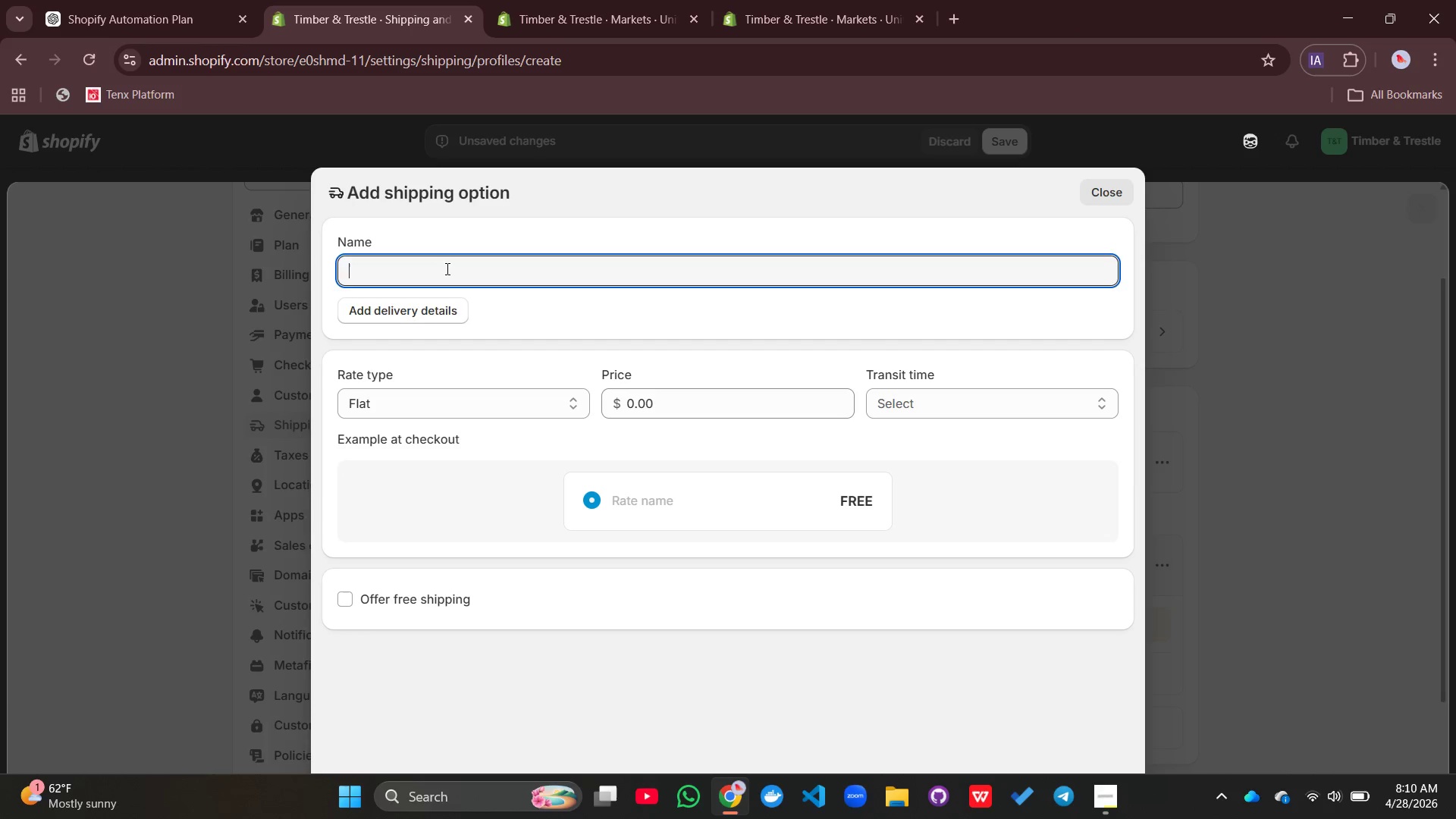 
wait(5.2)
 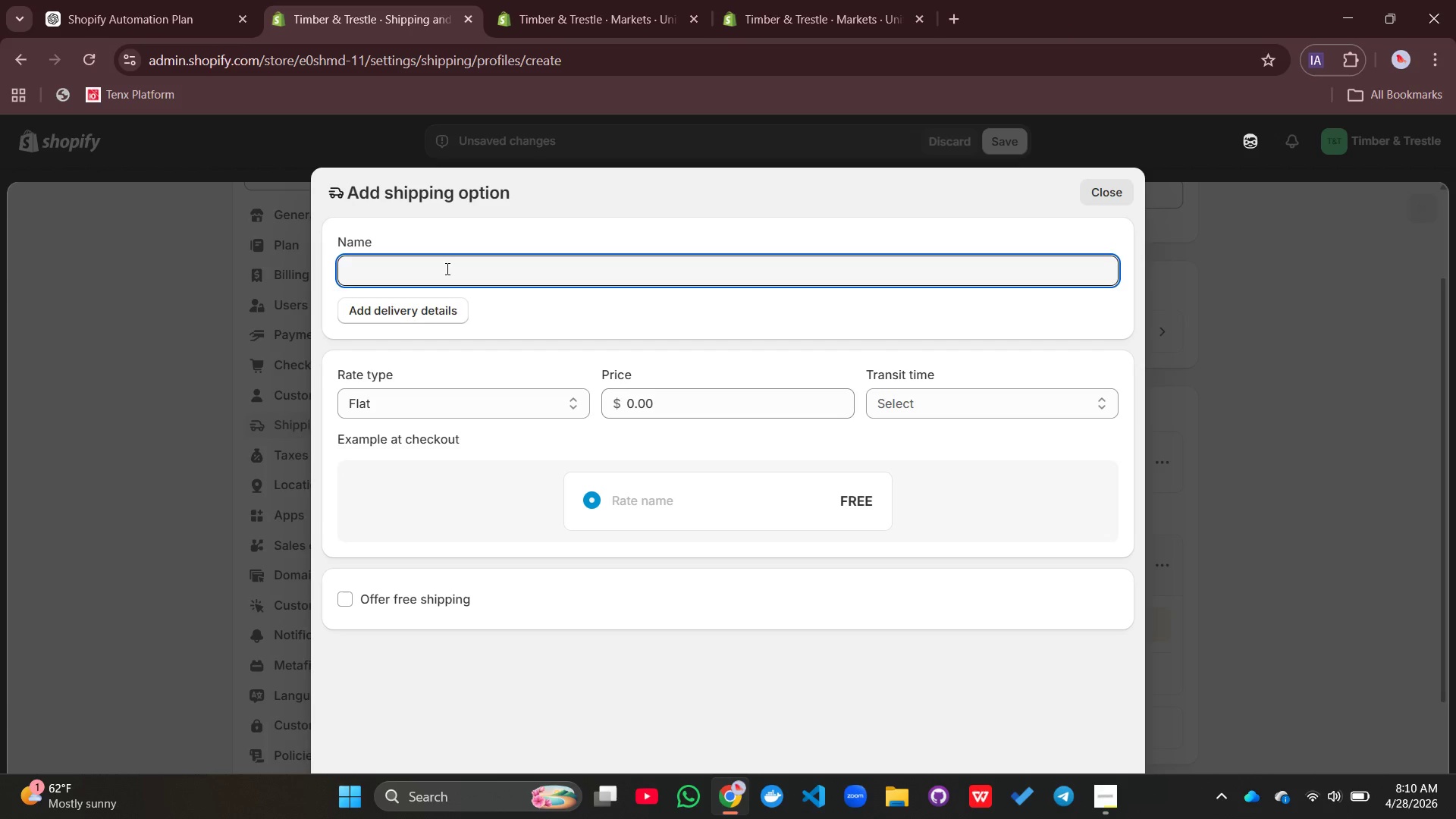 
left_click([446, 268])
 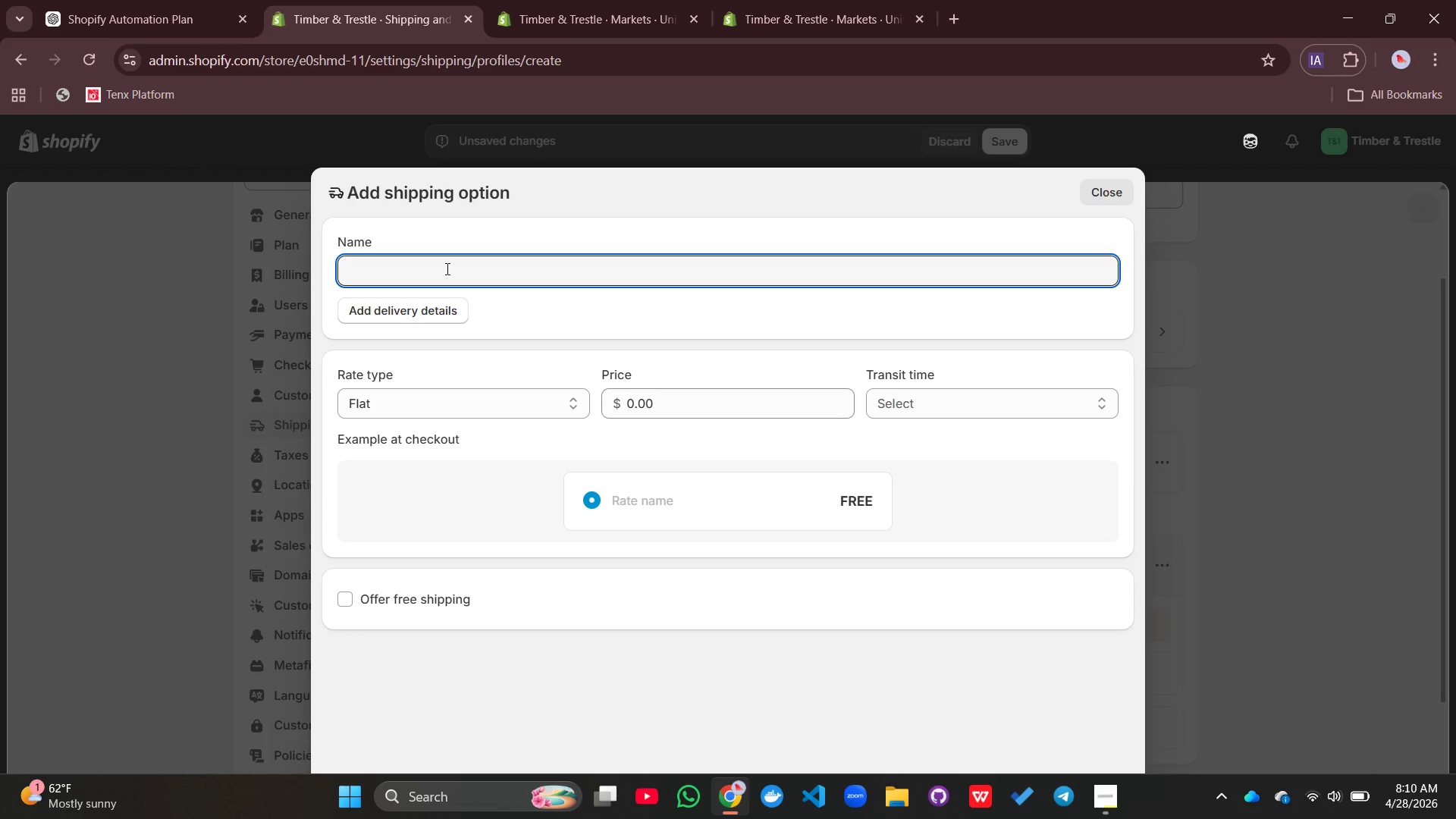 
type(Flatbed Site Delivery)
 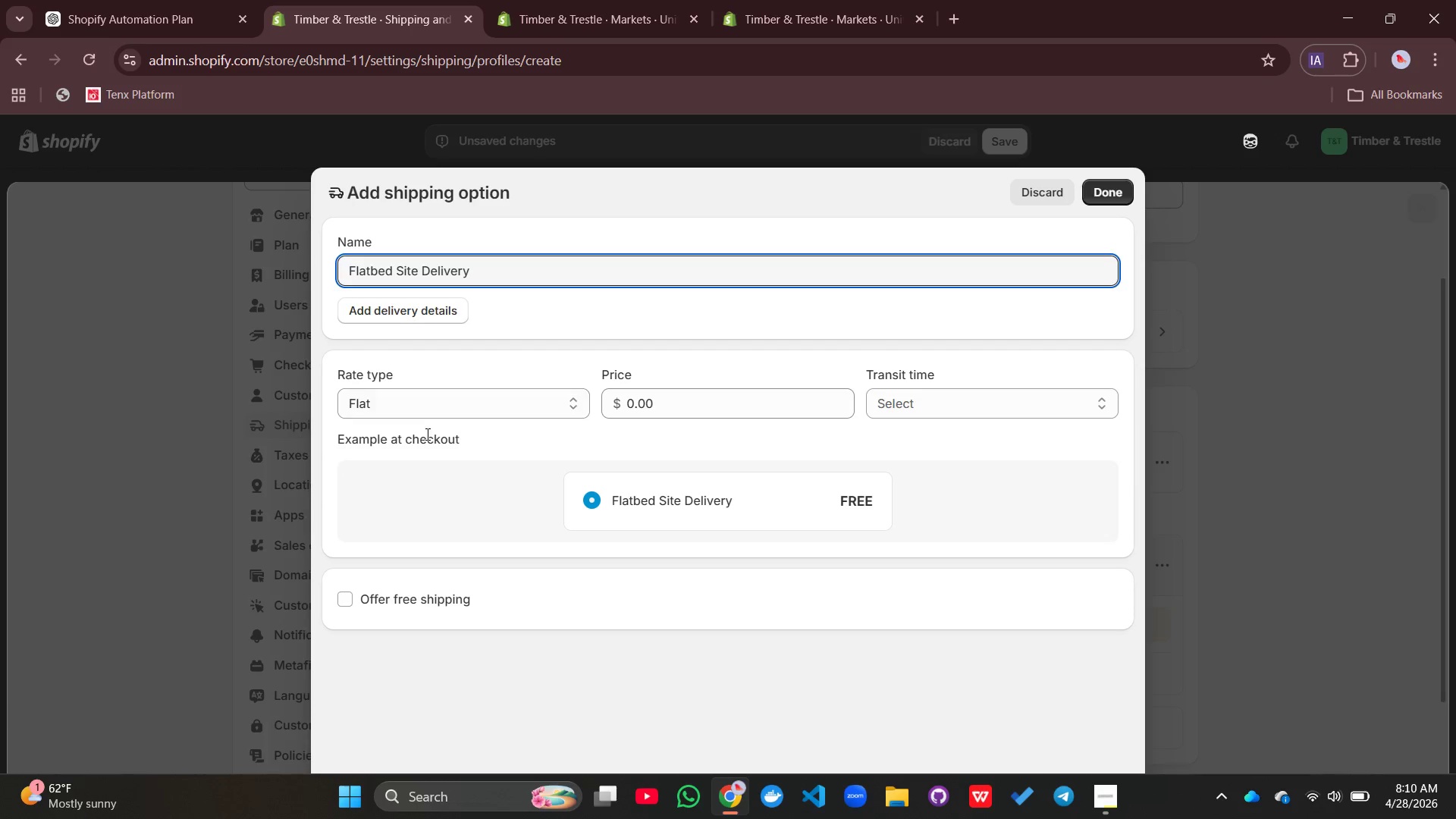 
left_click([653, 400])
 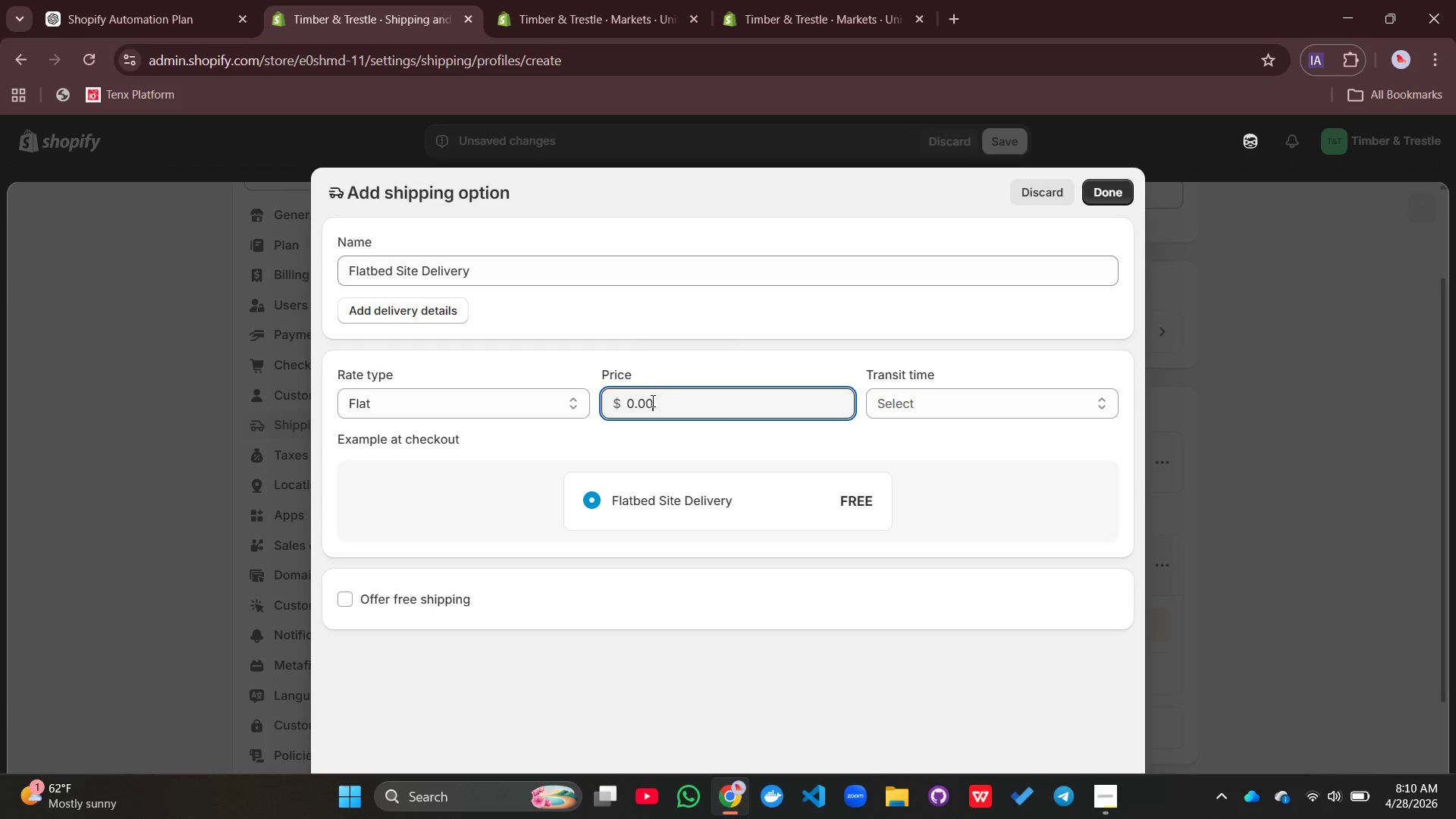 
left_click_drag(start_coordinate=[654, 400], to_coordinate=[613, 403])
 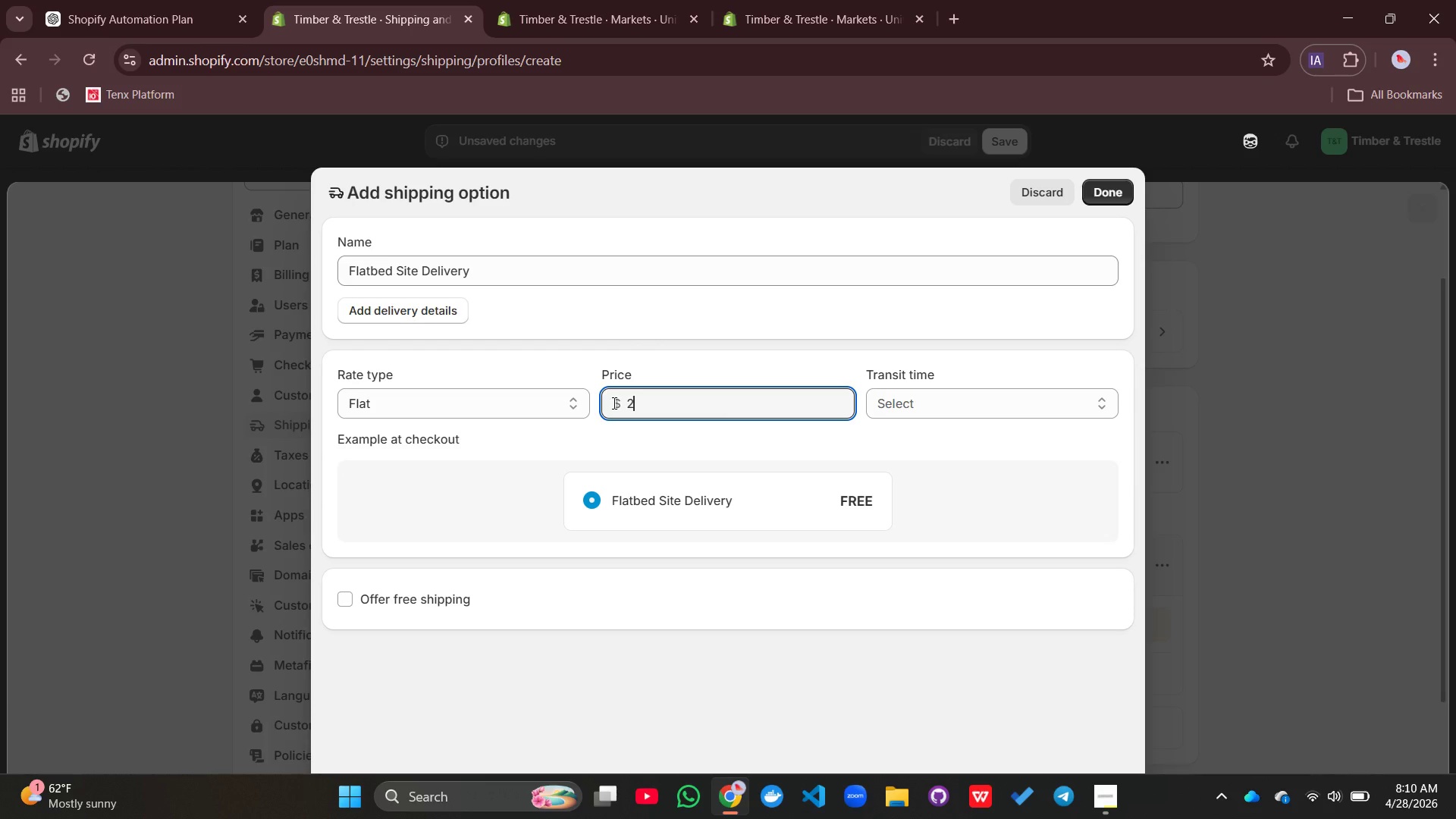 
type(250)
 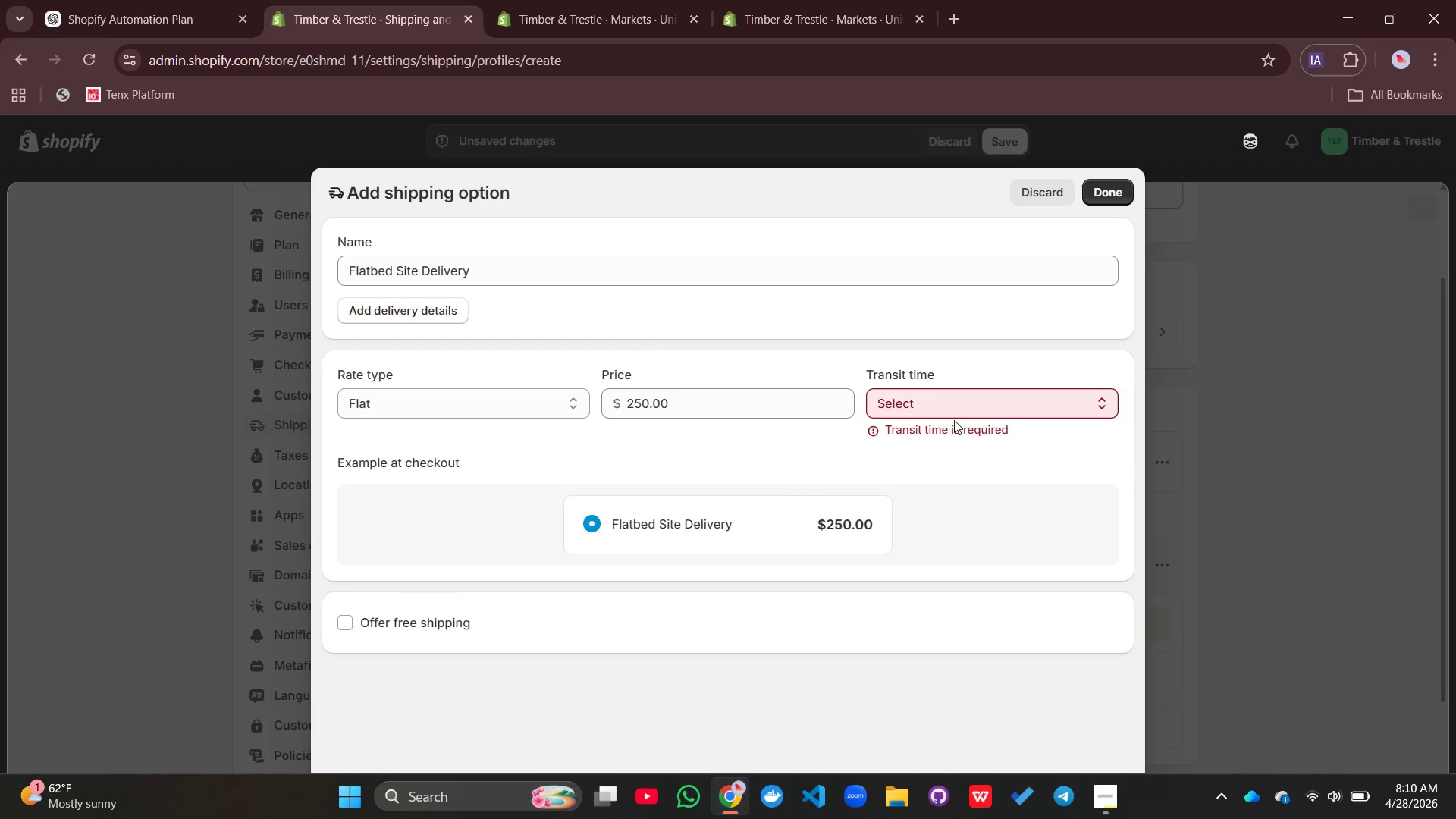 
left_click_drag(start_coordinate=[954, 420], to_coordinate=[930, 398])
 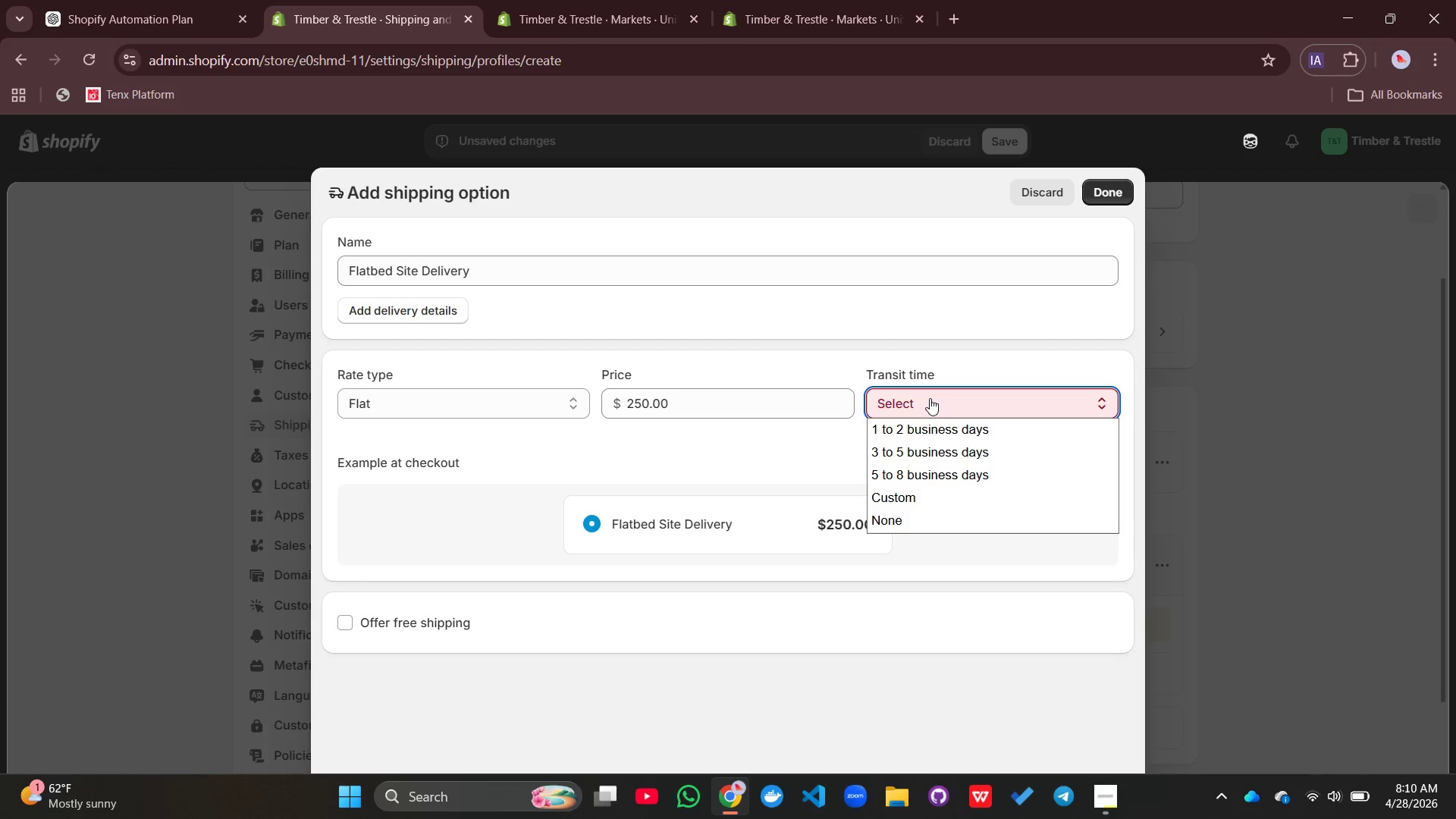 
left_click([930, 398])
 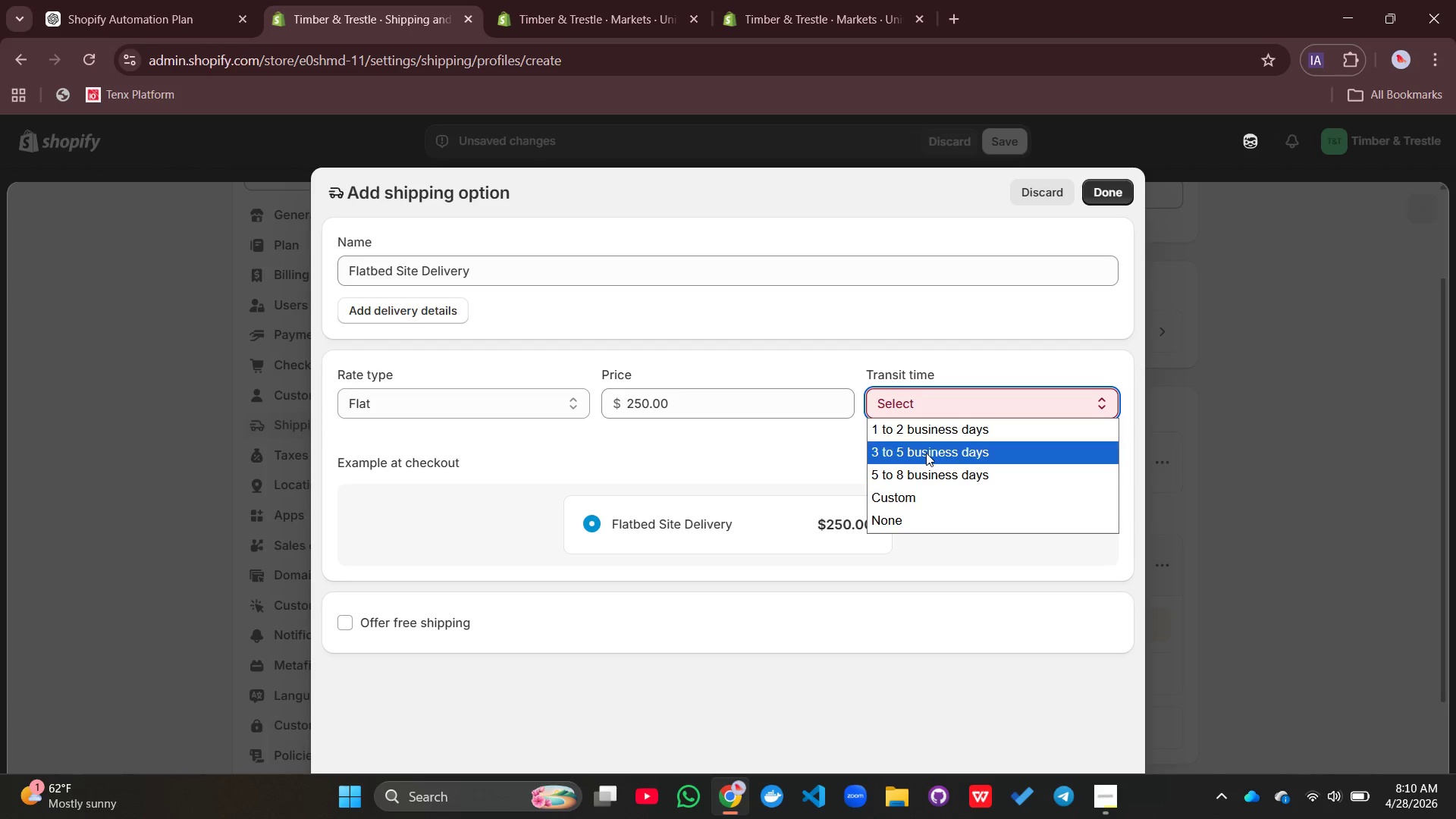 
left_click([926, 453])
 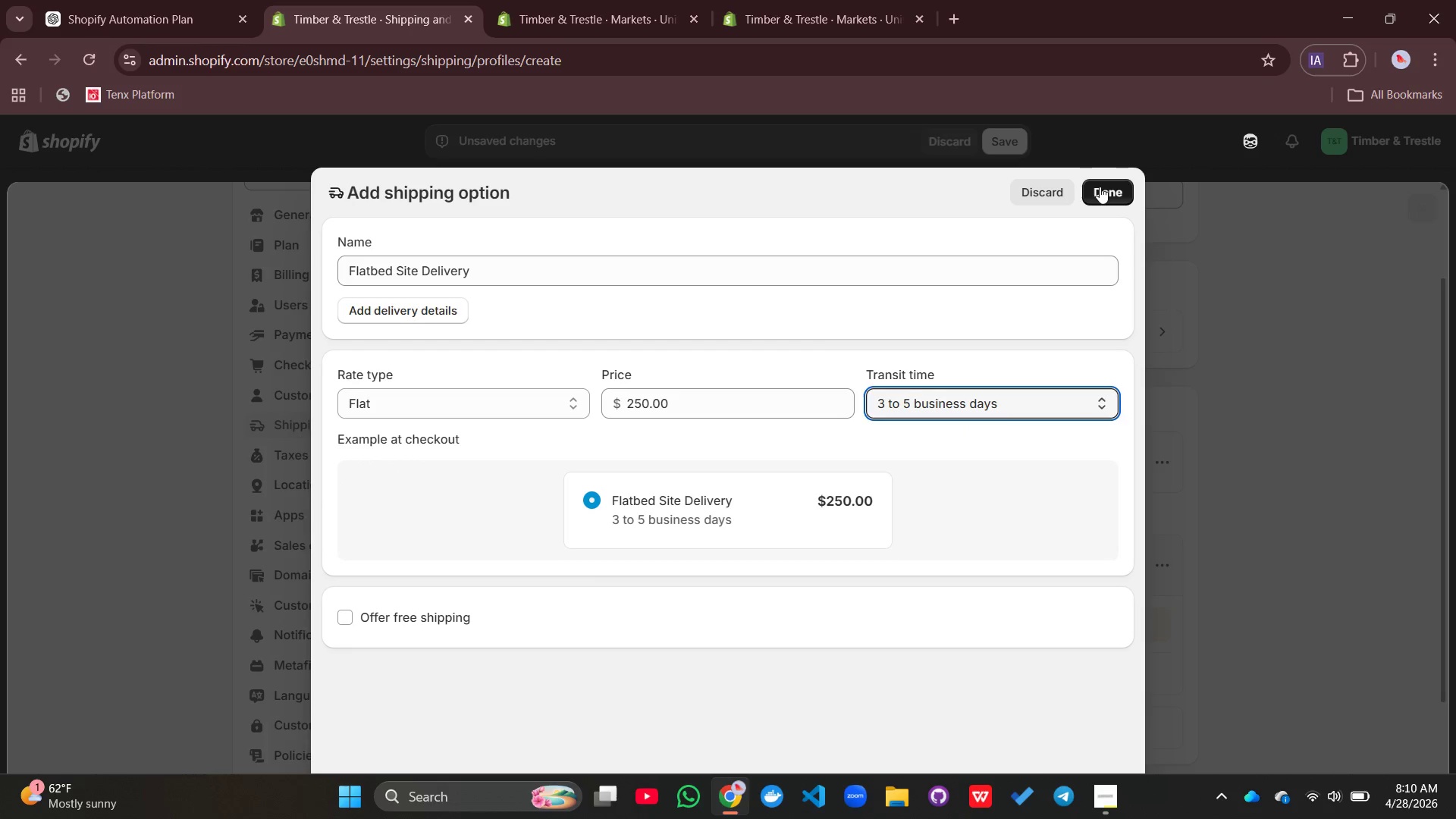 
left_click([1100, 187])
 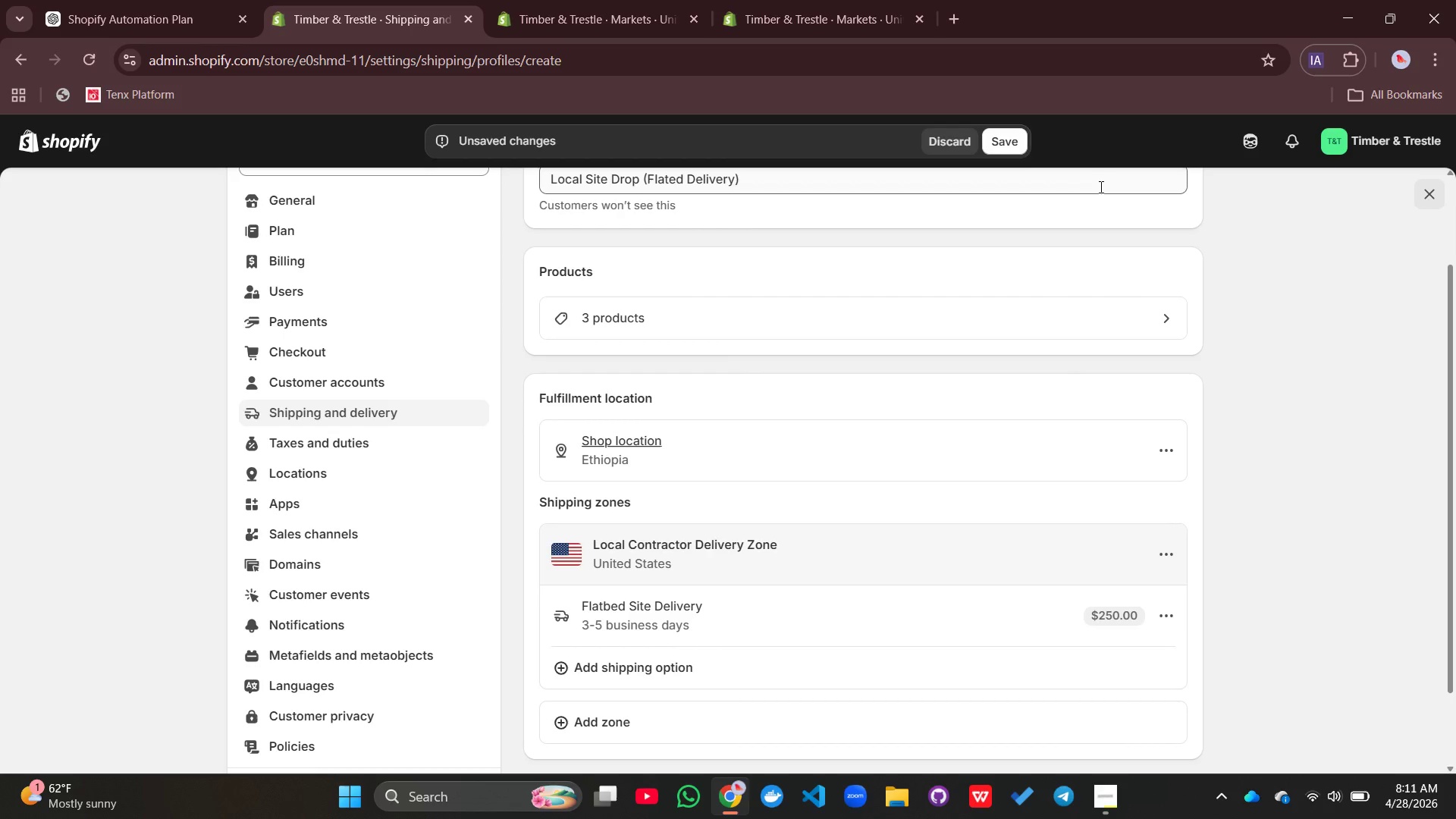 
wait(15.36)
 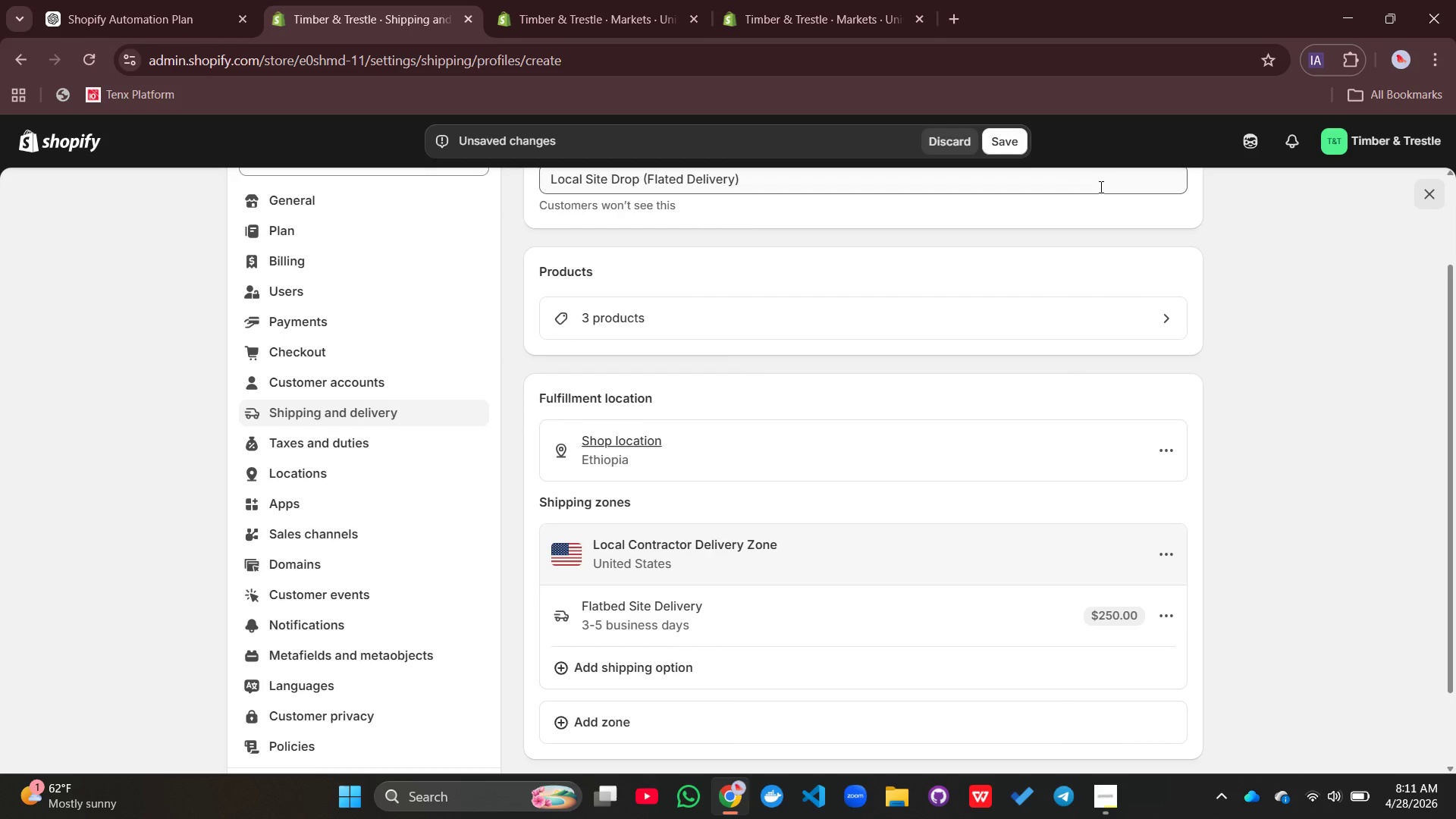 
left_click([1006, 140])
 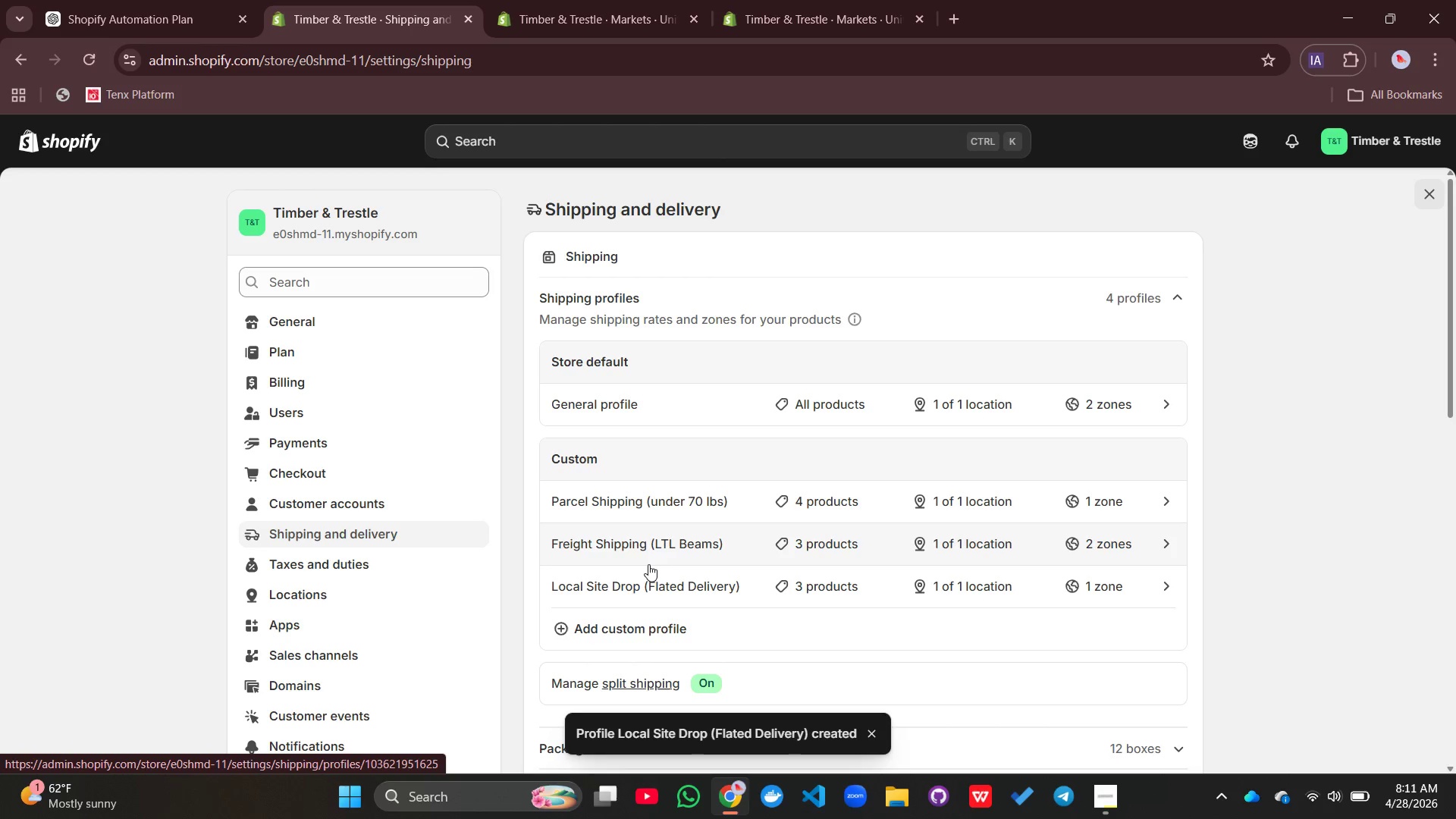 
wait(5.02)
 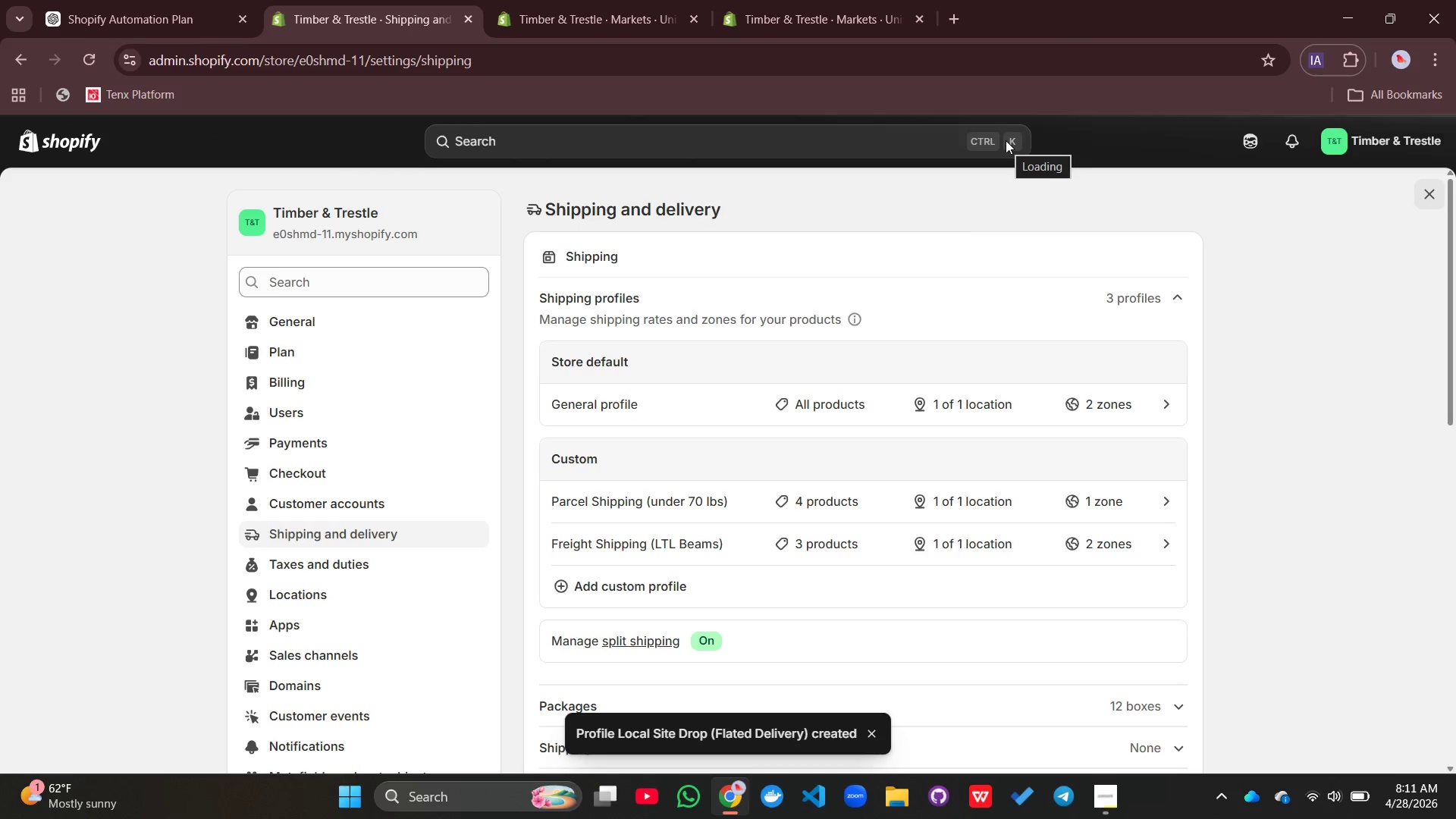 
left_click([612, 500])
 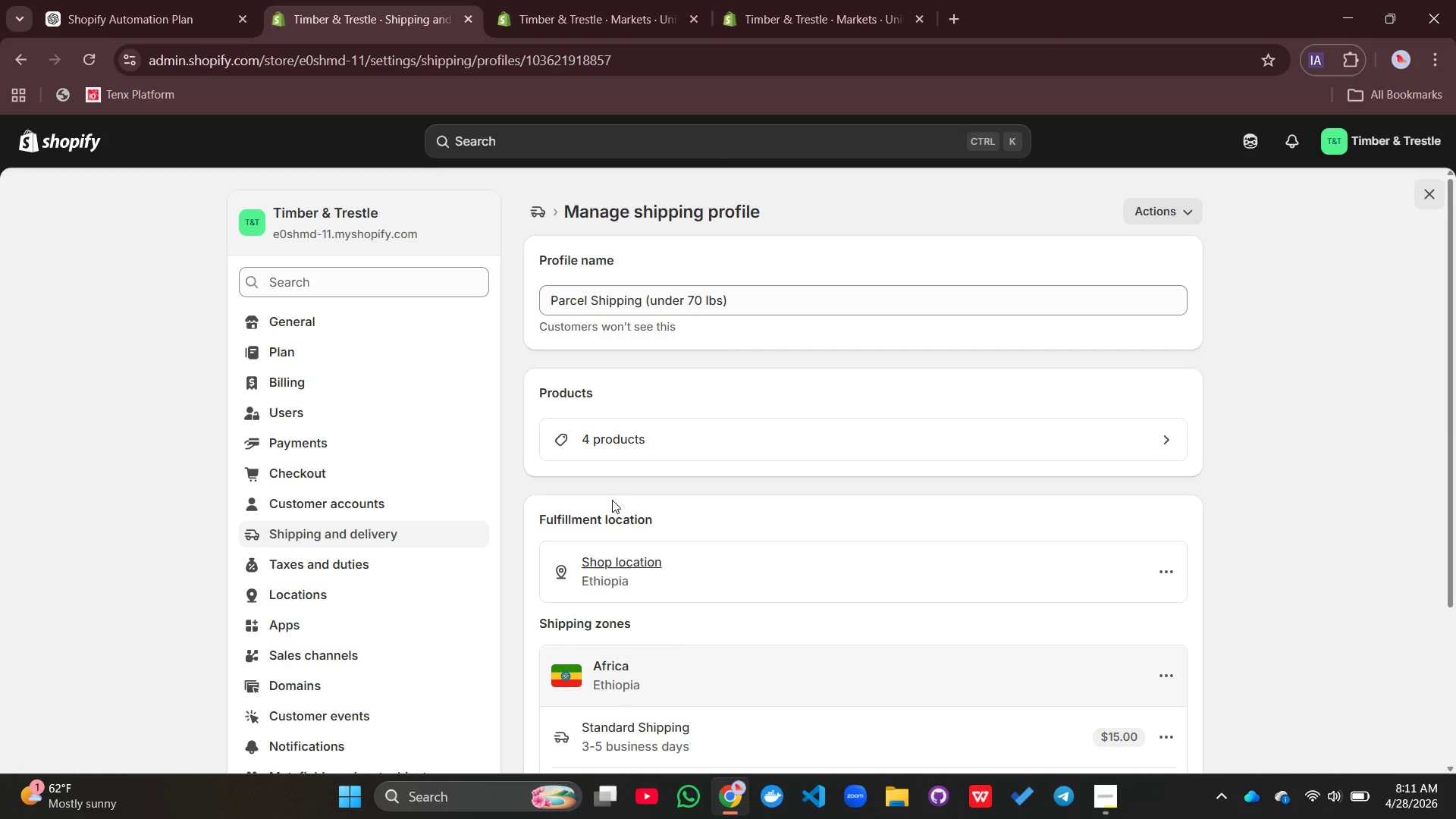 
wait(6.14)
 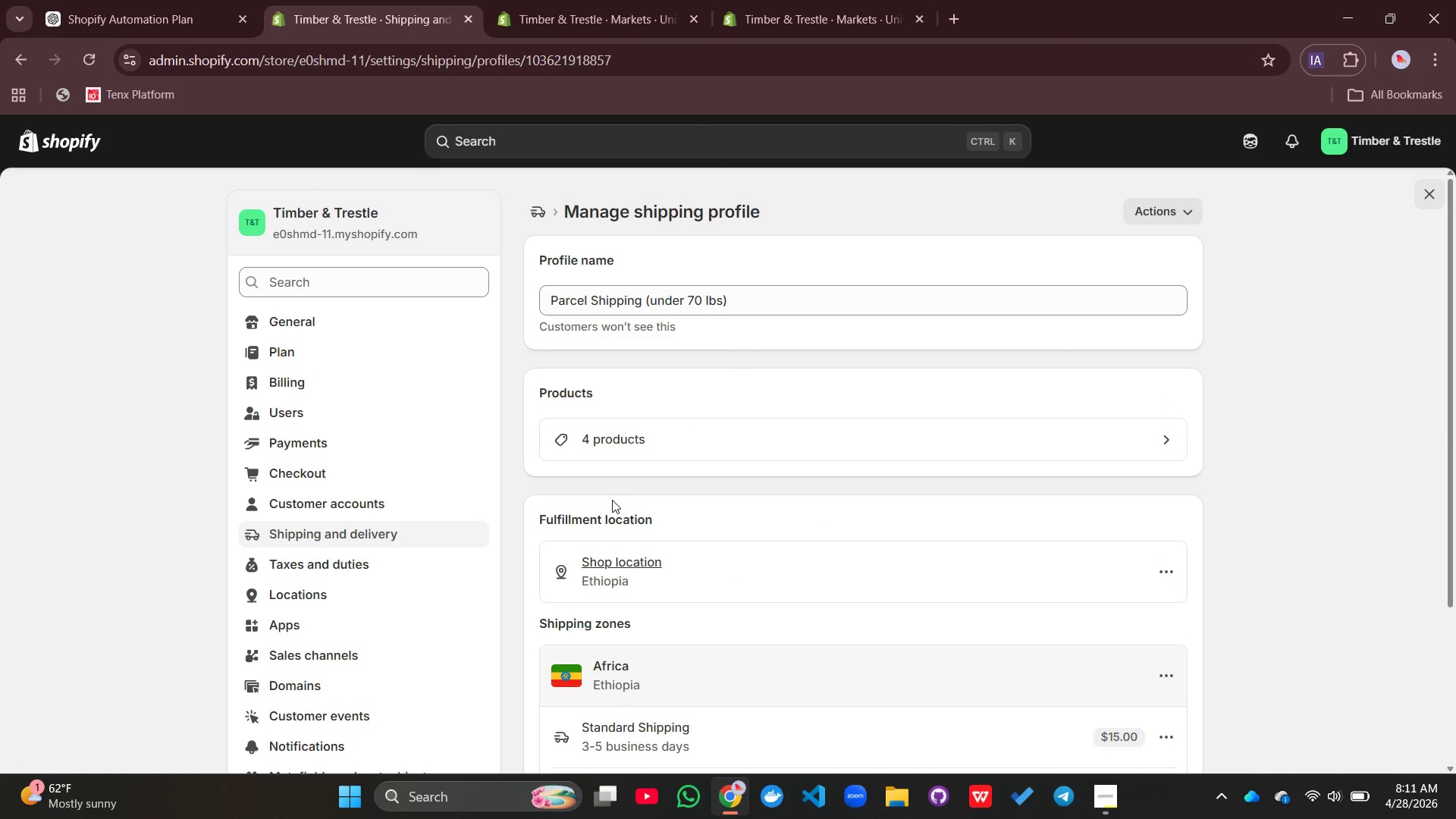 
mouse_move([673, 566])
 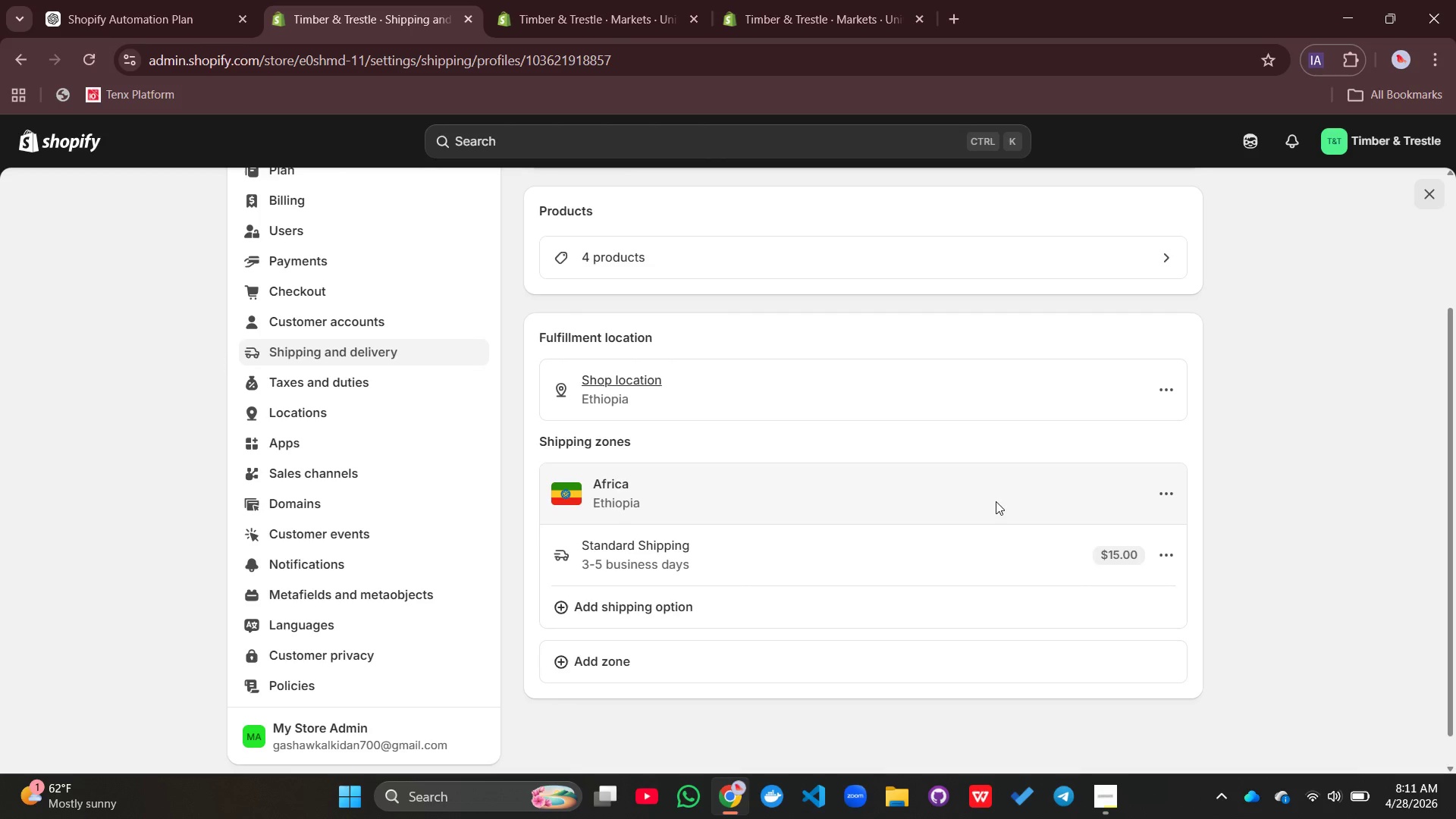 
left_click([1172, 493])
 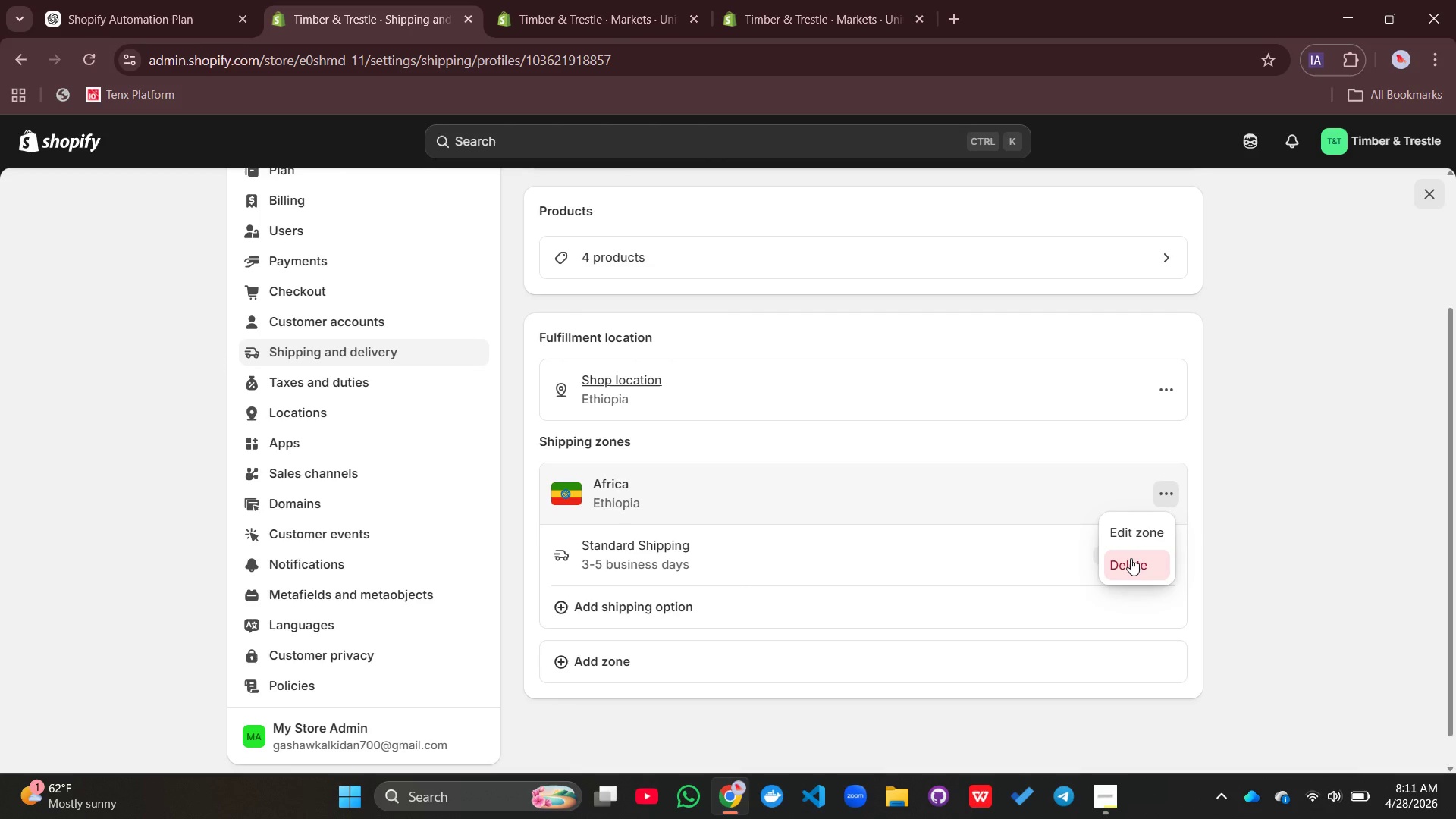 
left_click([1131, 558])
 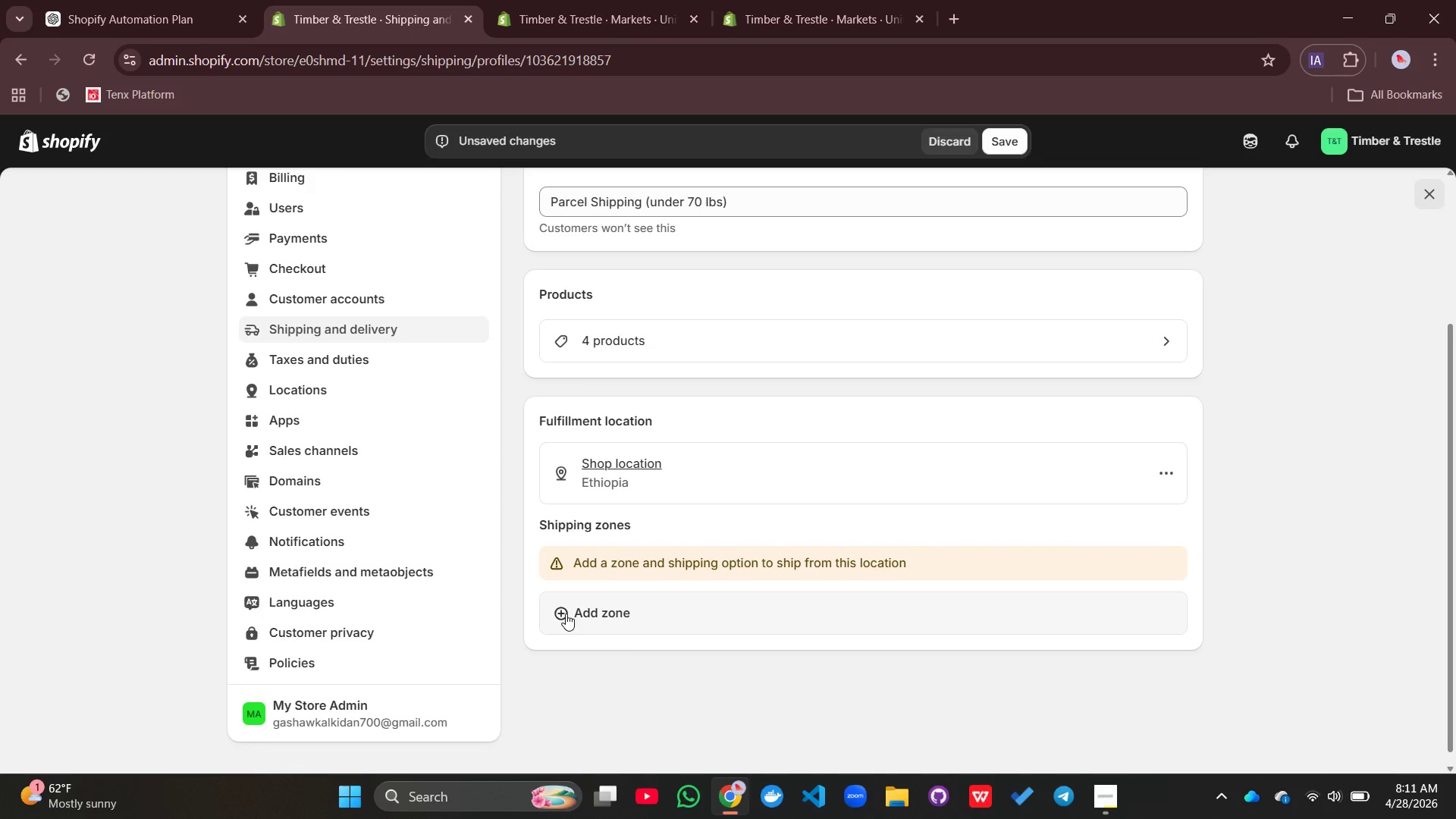 
wait(8.62)
 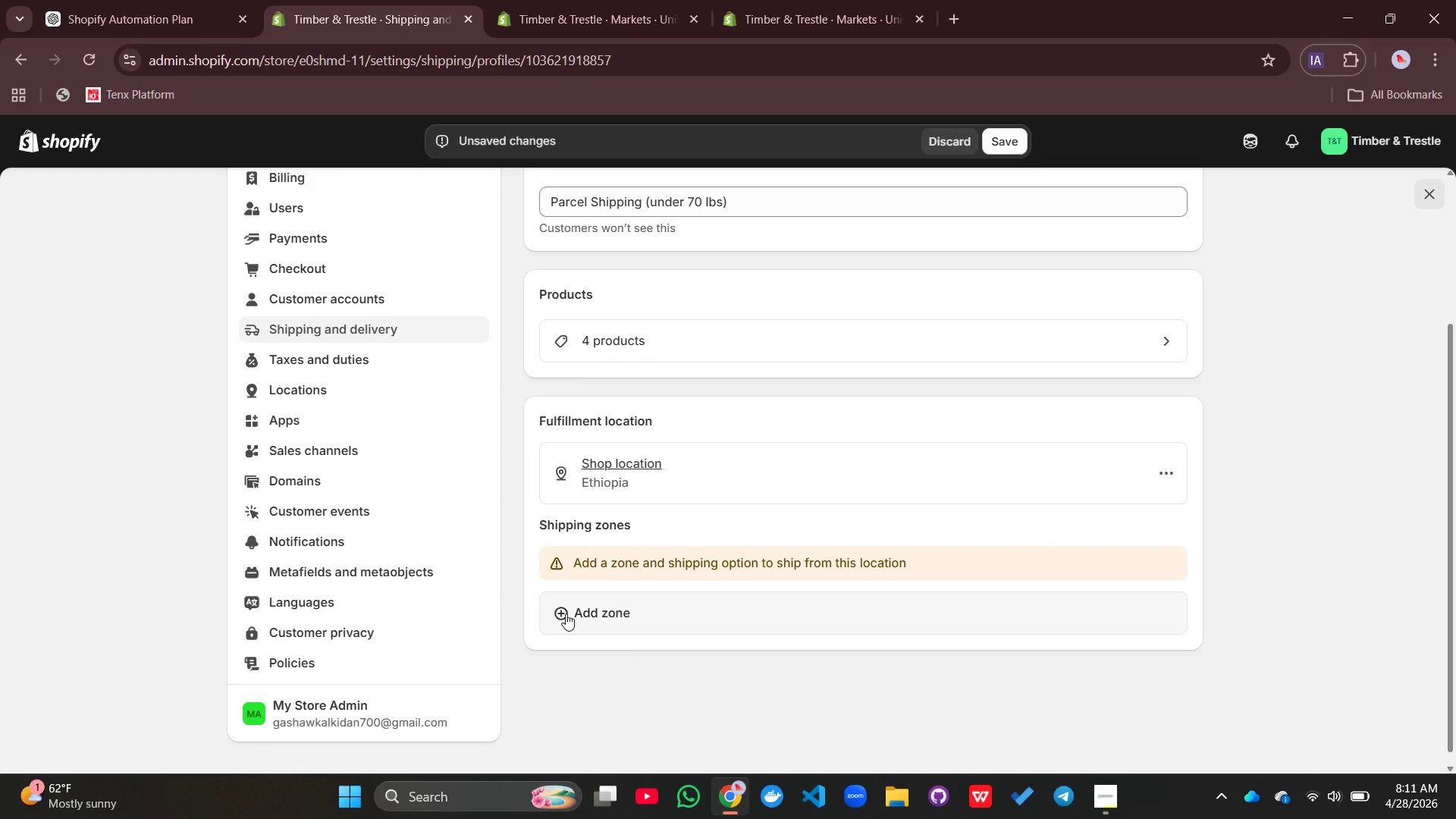 
left_click([566, 613])
 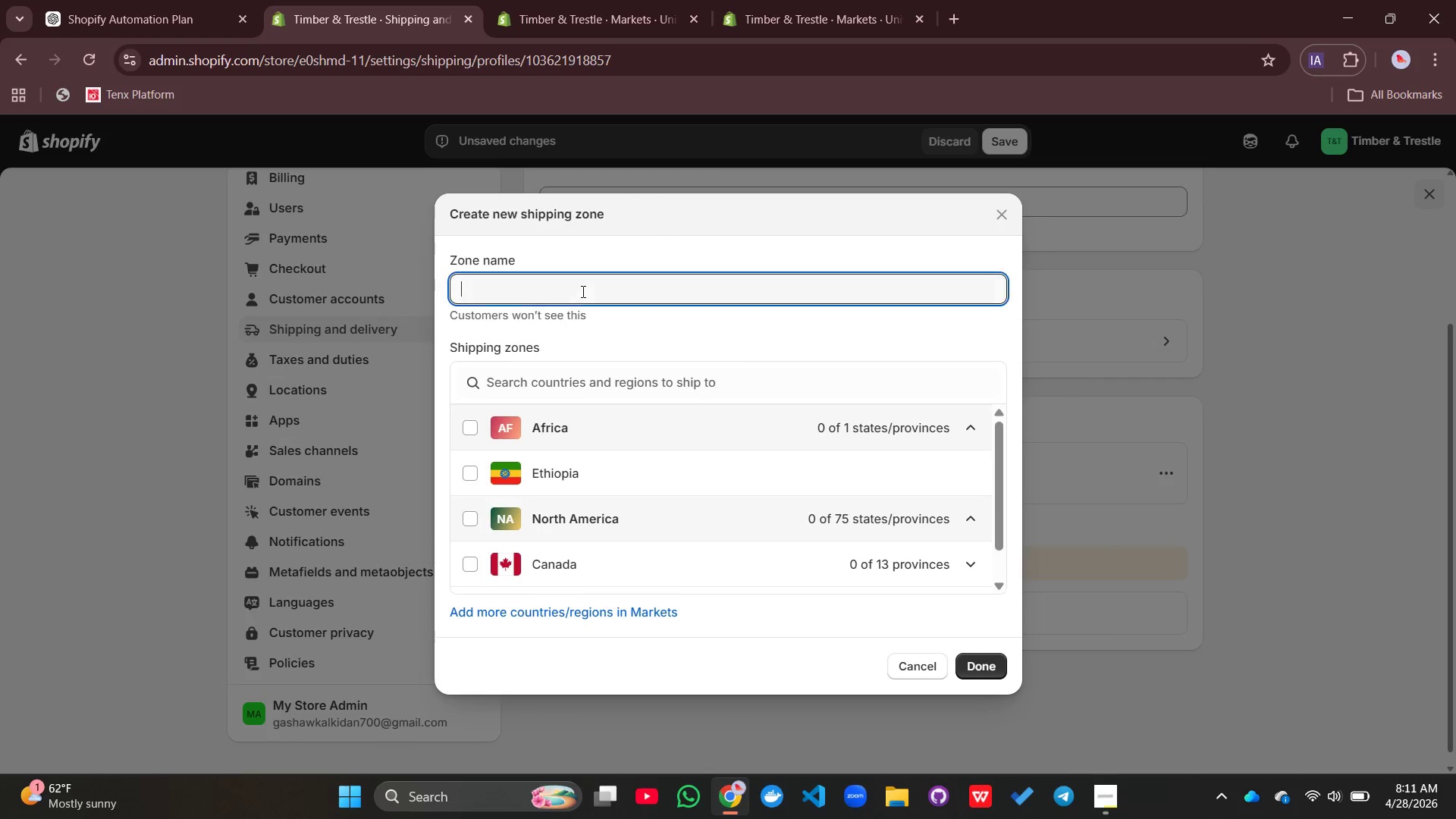 
left_click([582, 291])
 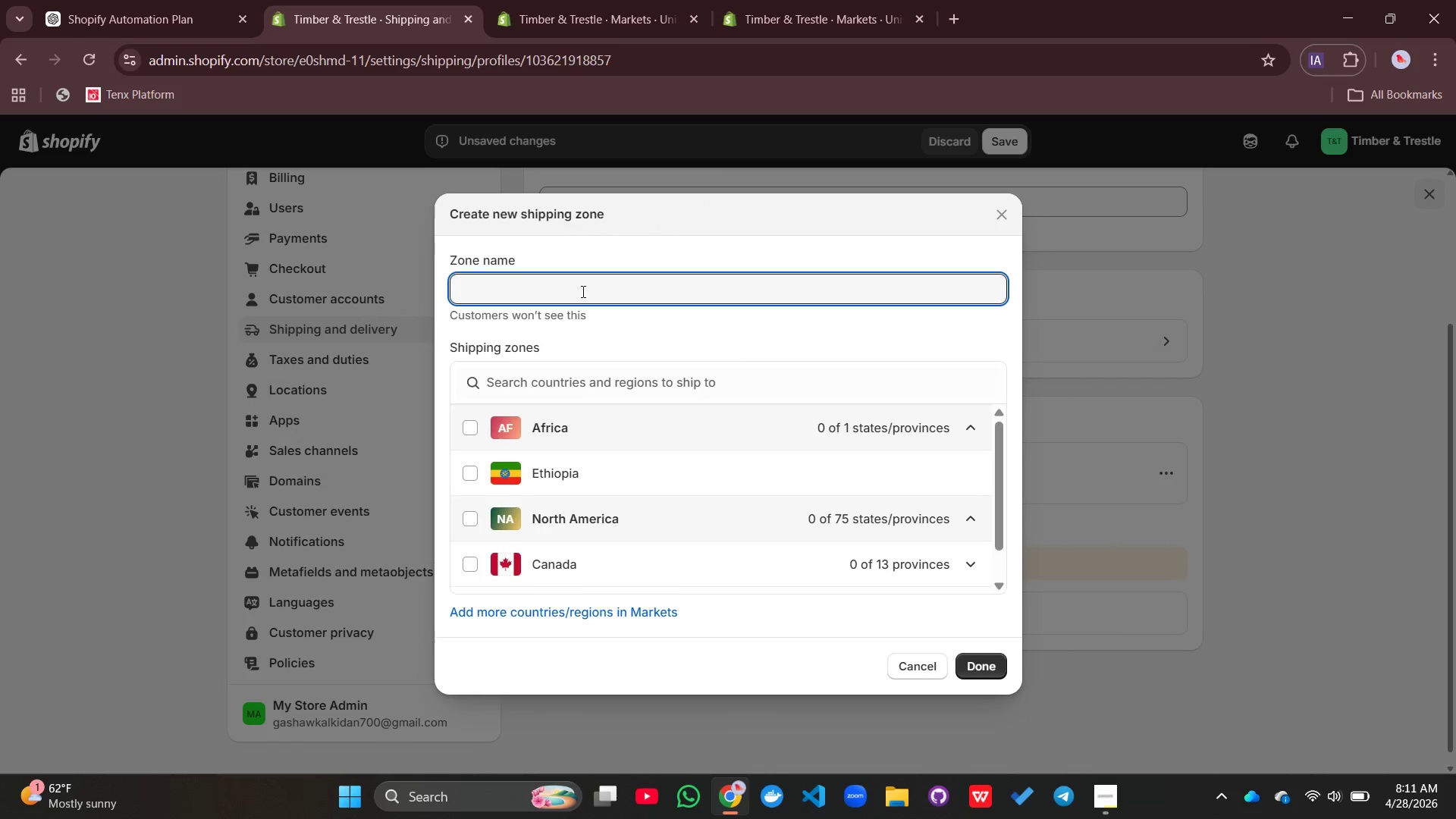 
type(Standat)
key(Backspace)
type(rd Re)
 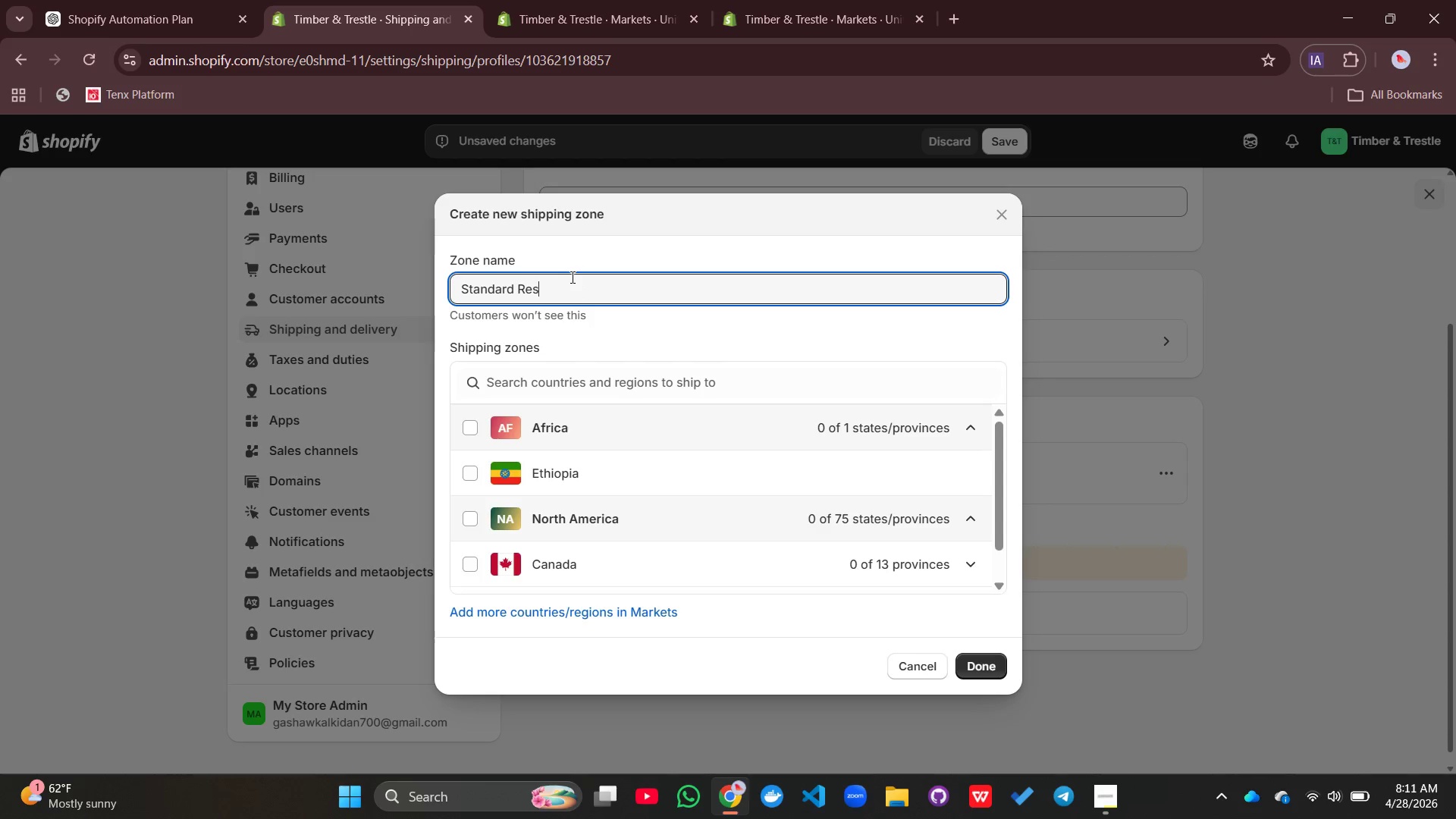 
type(sidential Delivery)
 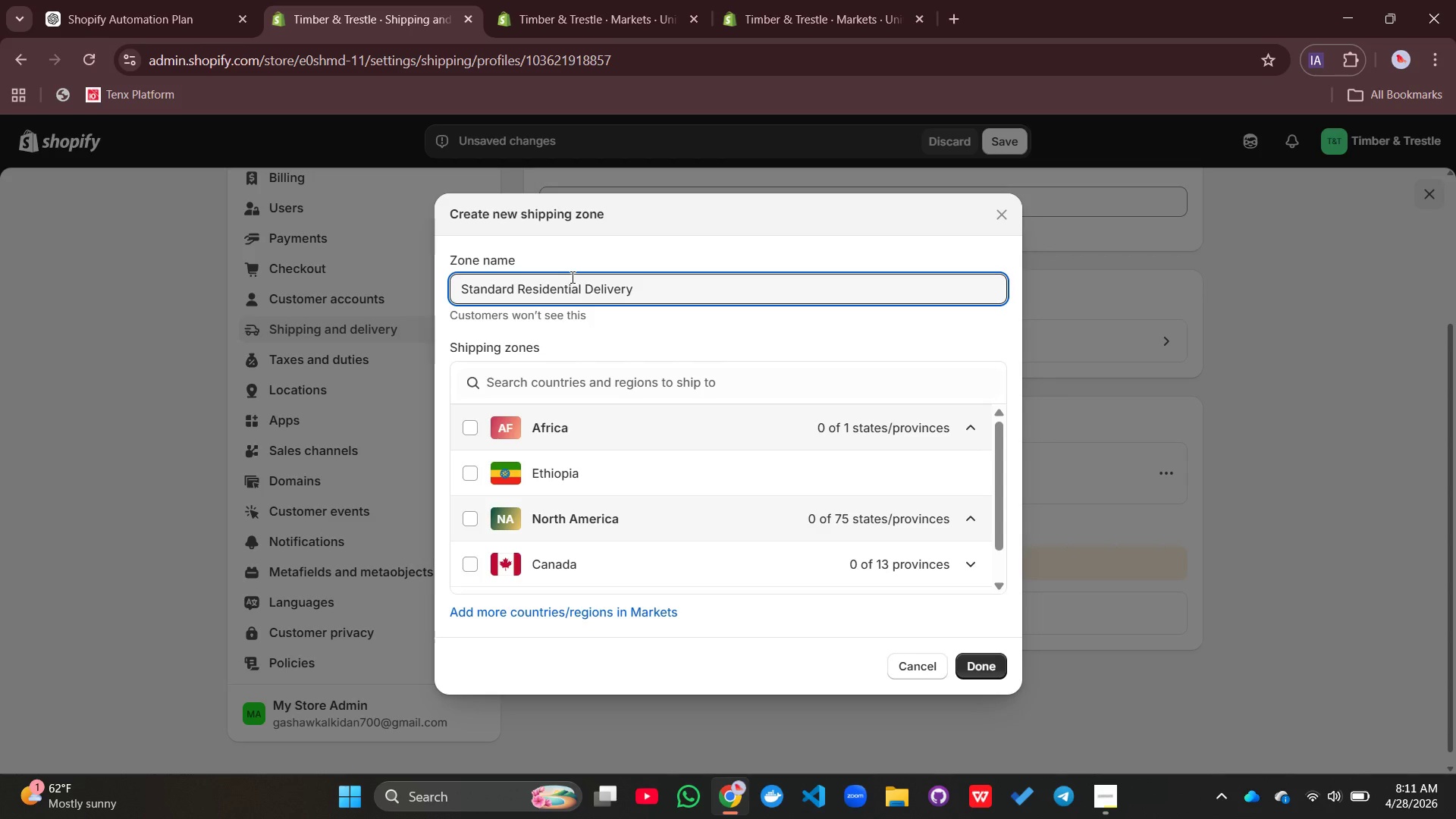 
mouse_move([679, 468])
 